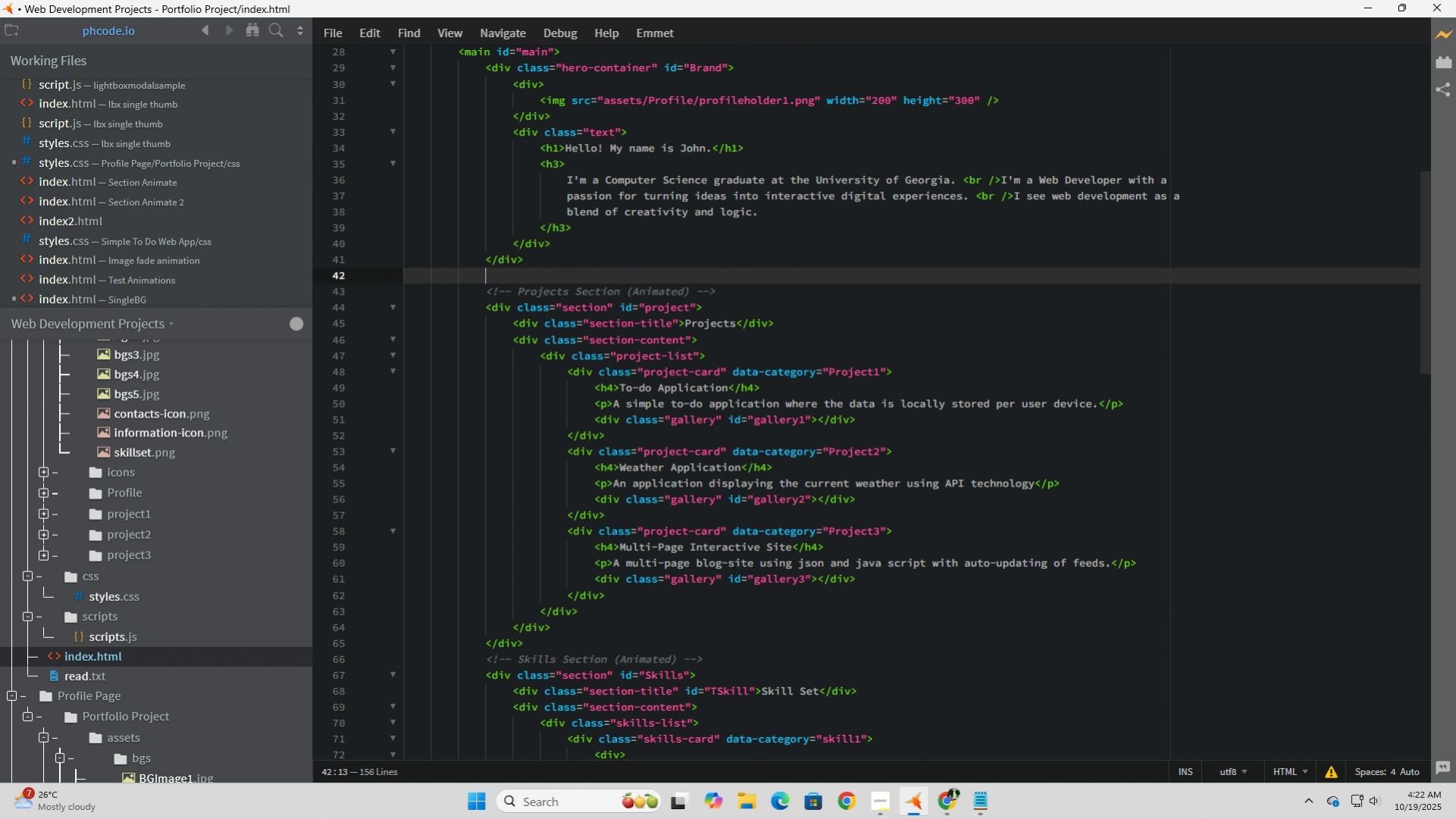 
key(Enter)
 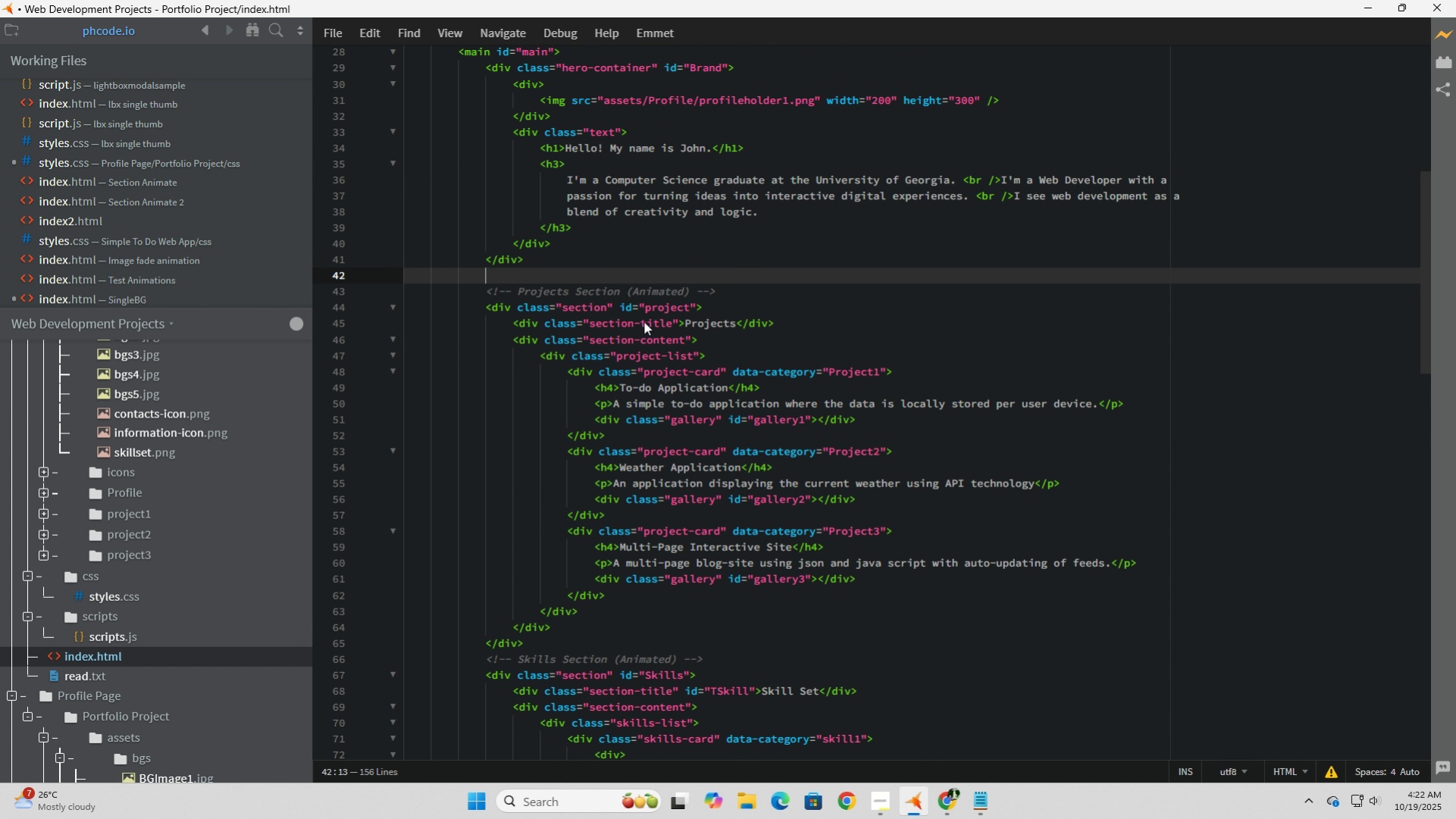 
key(Control+V)
 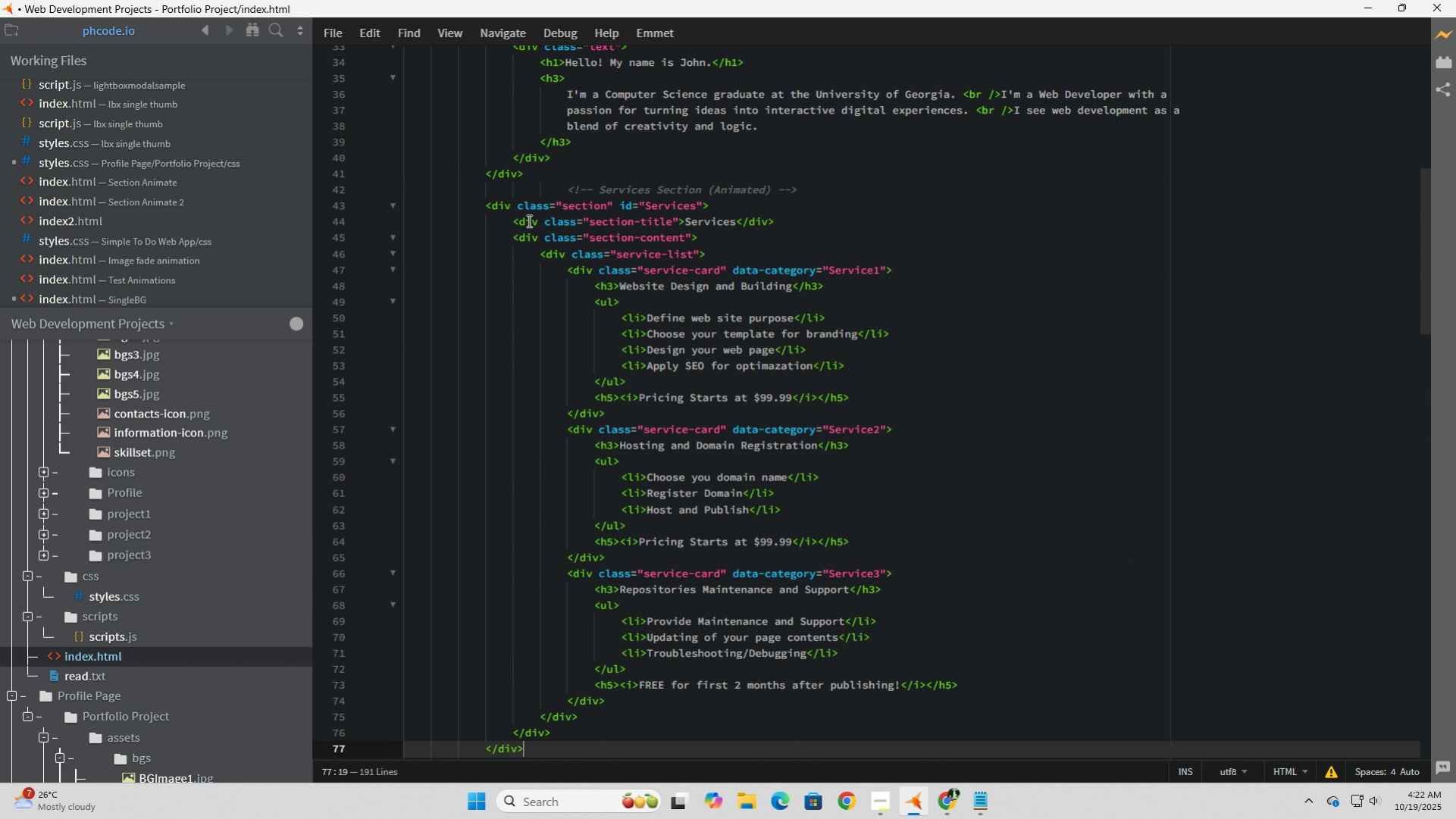 
left_click([562, 182])
 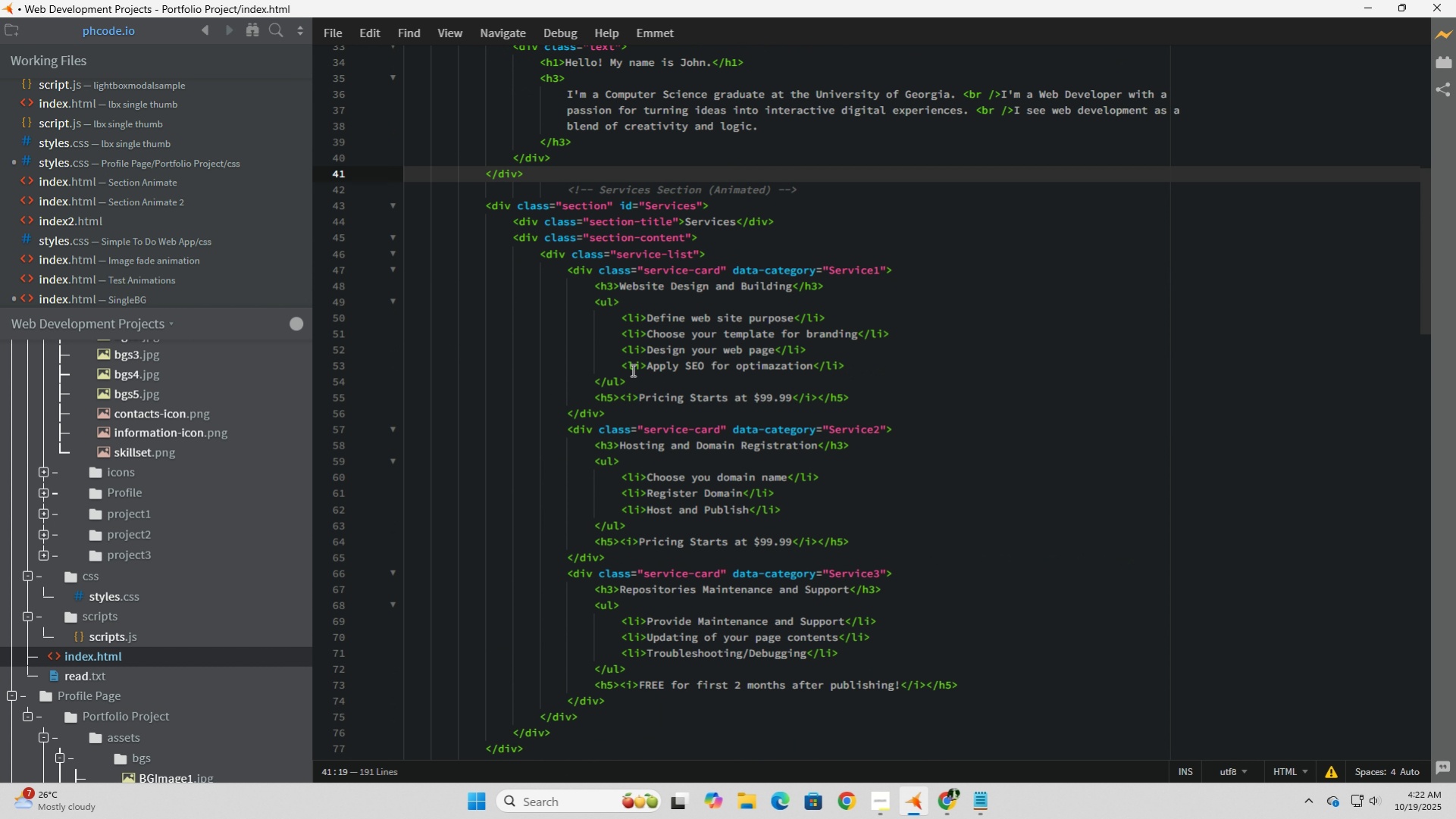 
scroll: coordinate [637, 371], scroll_direction: up, amount: 4.0
 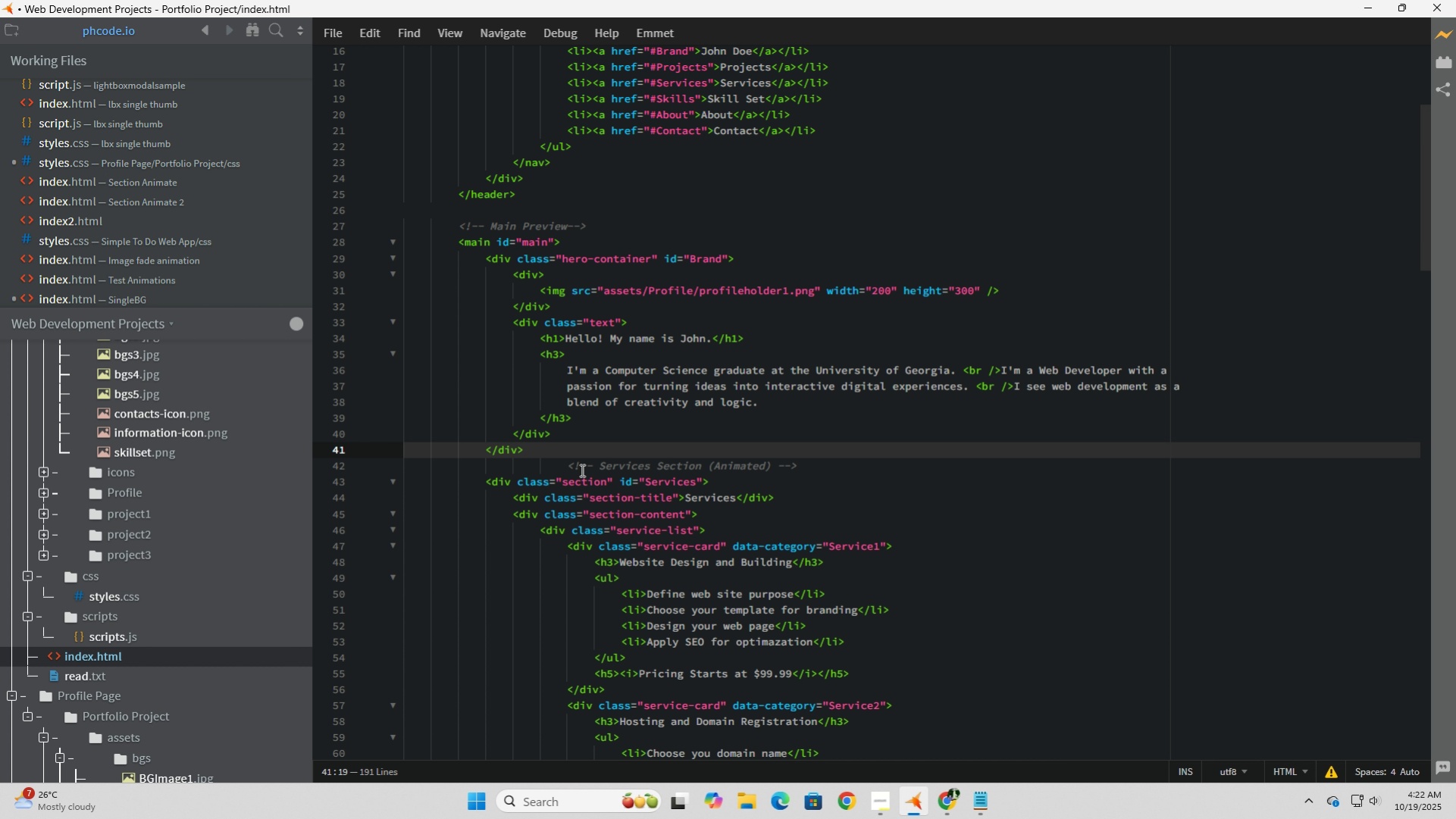 
left_click([567, 466])
 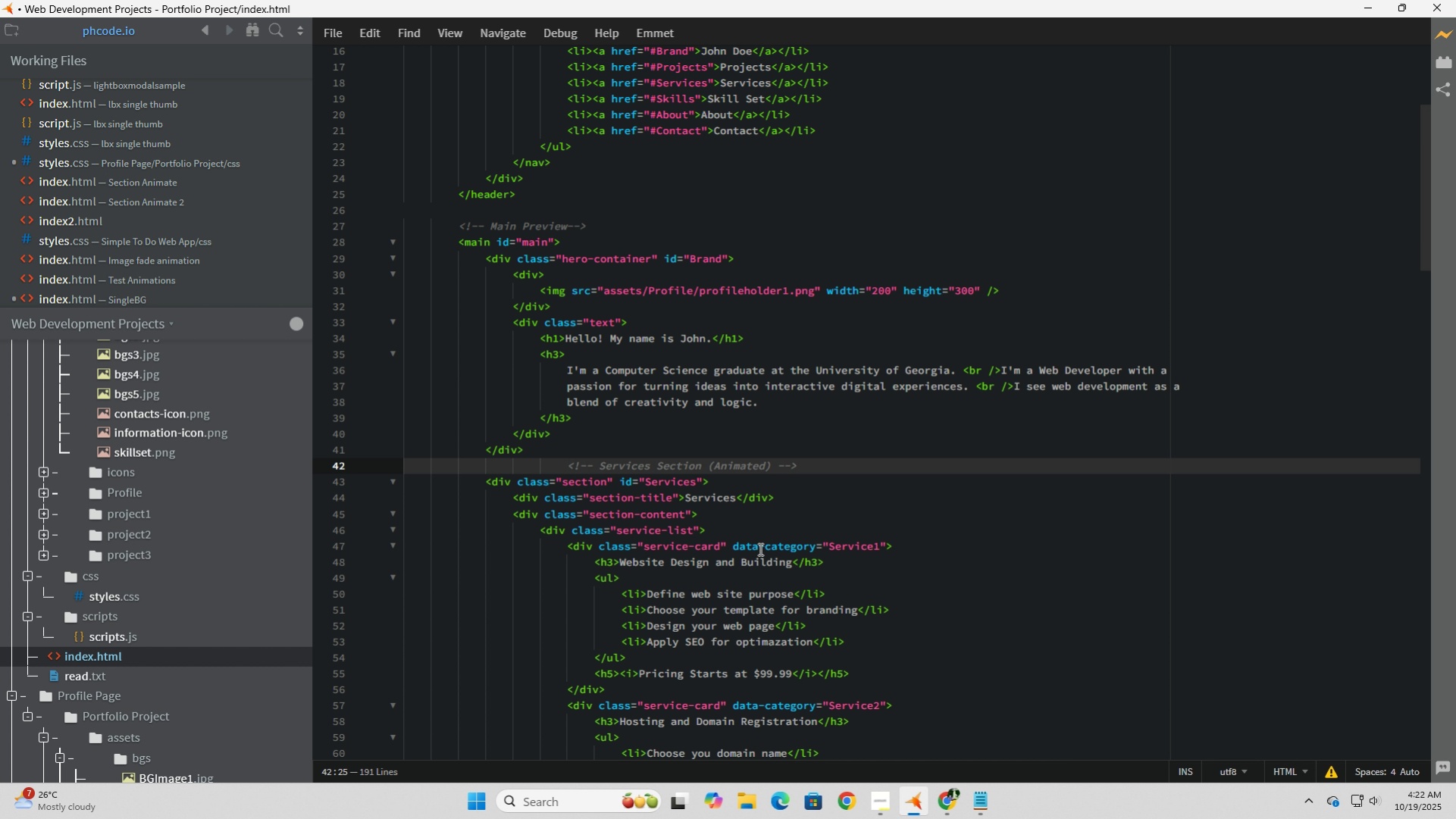 
key(Backspace)
 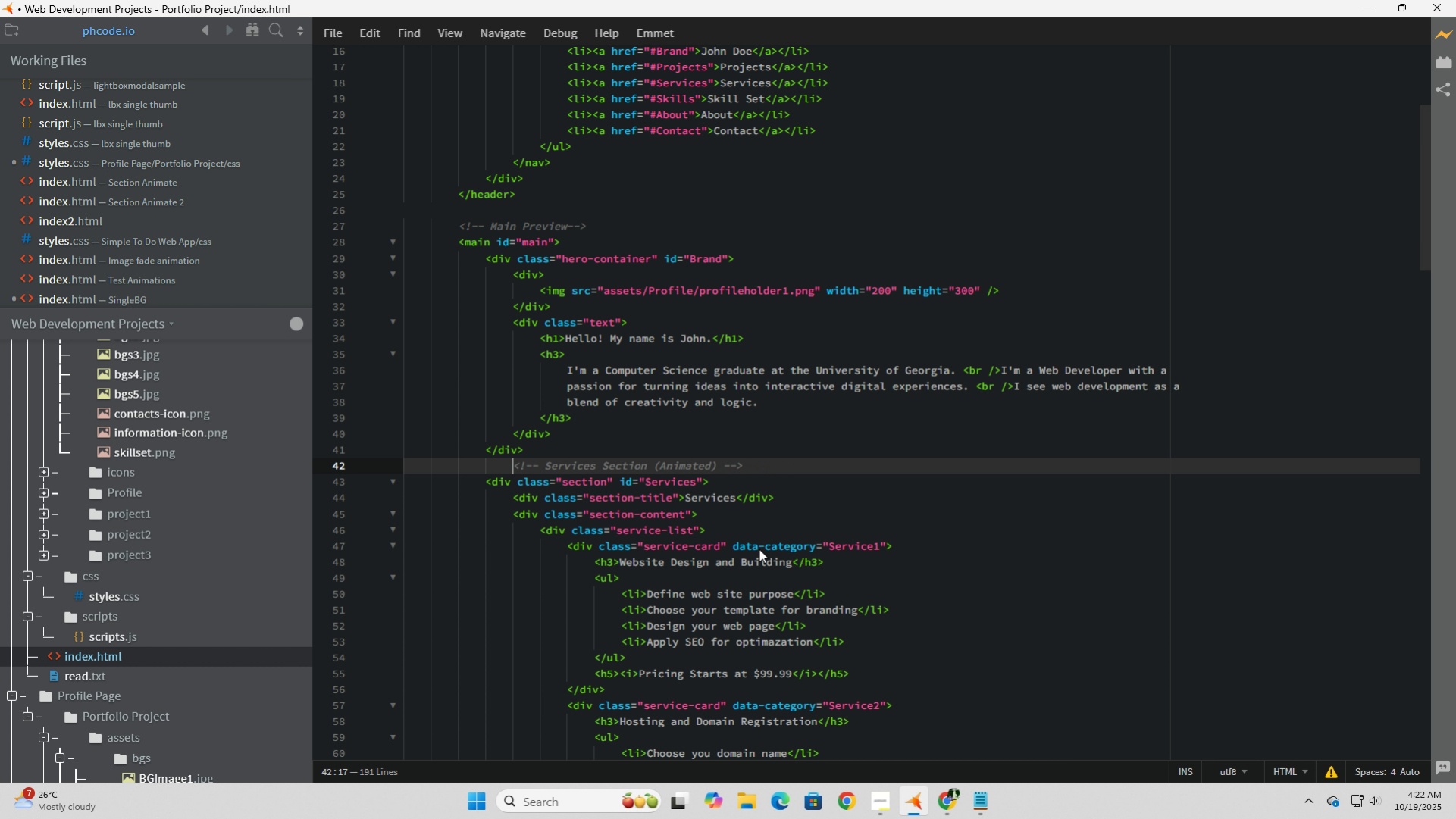 
key(Backspace)
 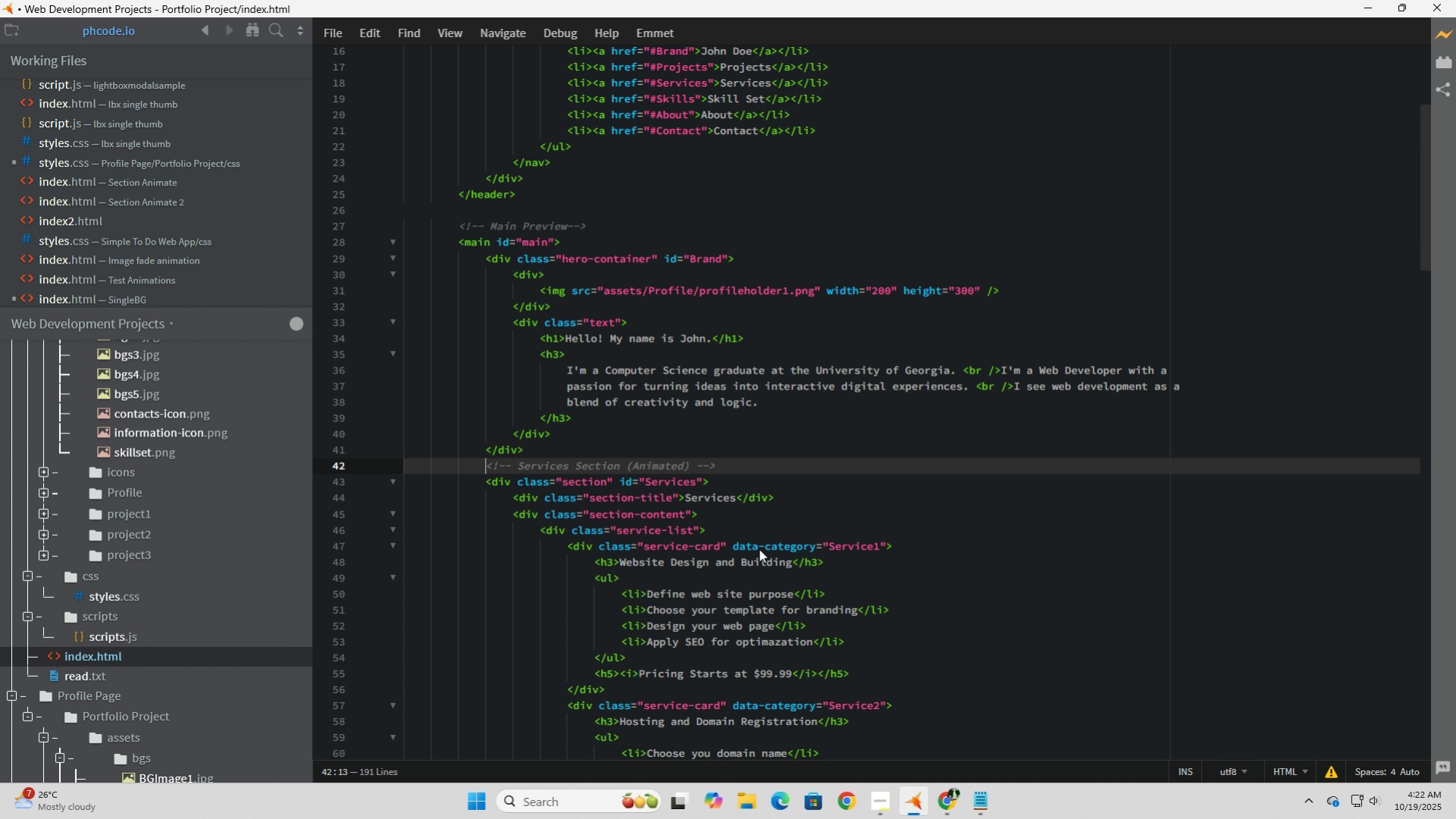 
key(Backspace)
 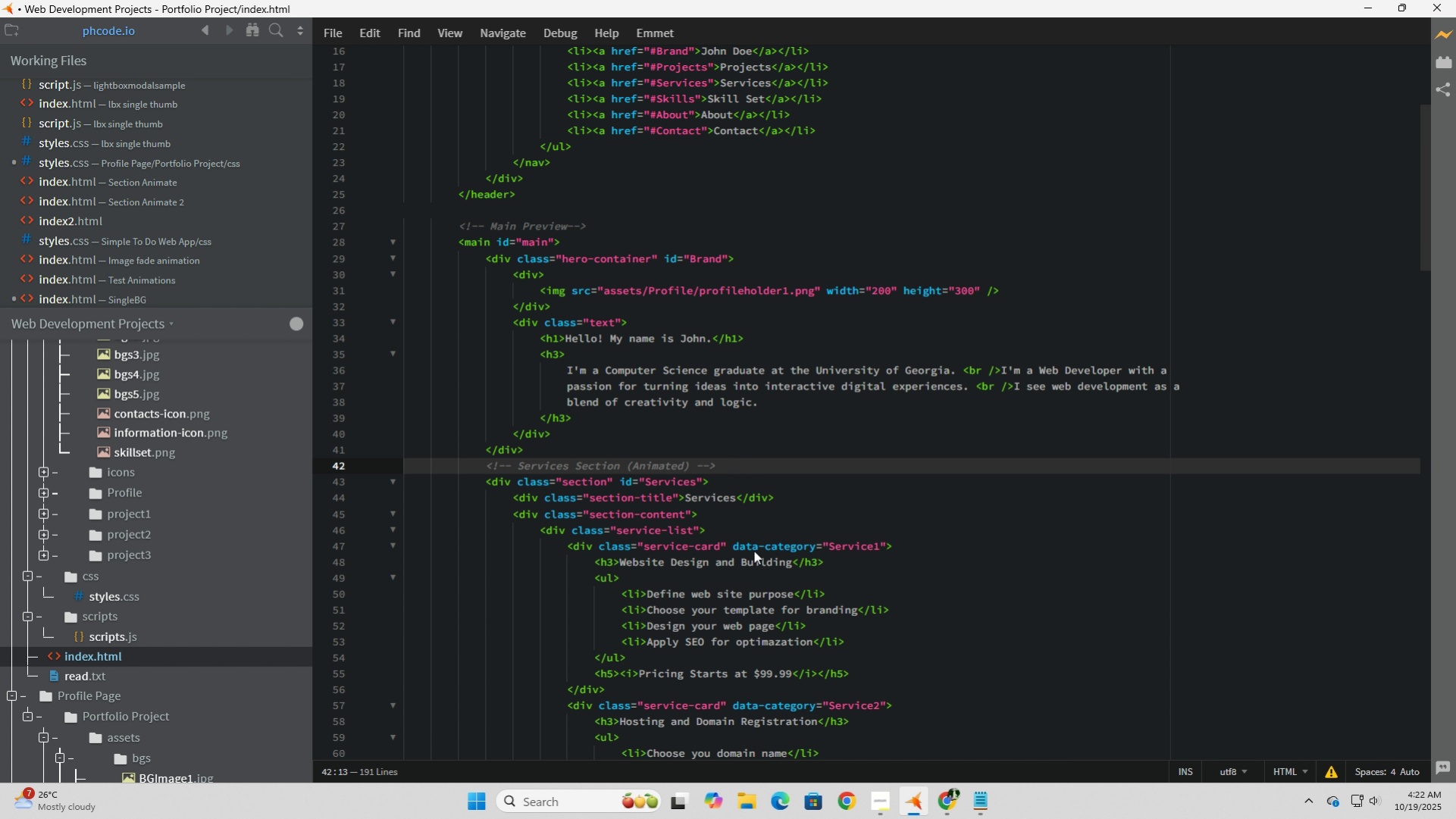 
scroll: coordinate [708, 567], scroll_direction: down, amount: 6.0
 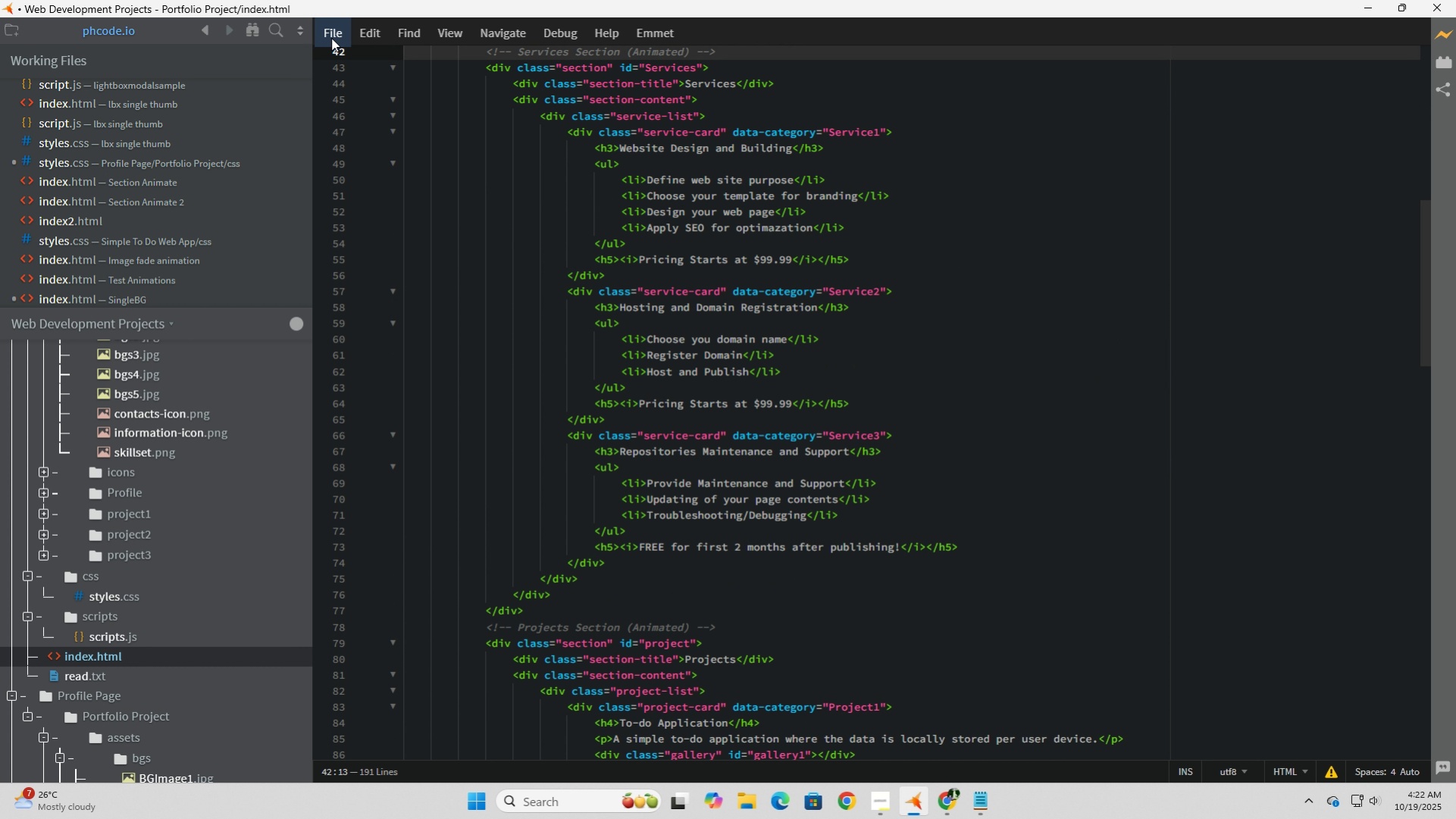 
left_click([331, 36])
 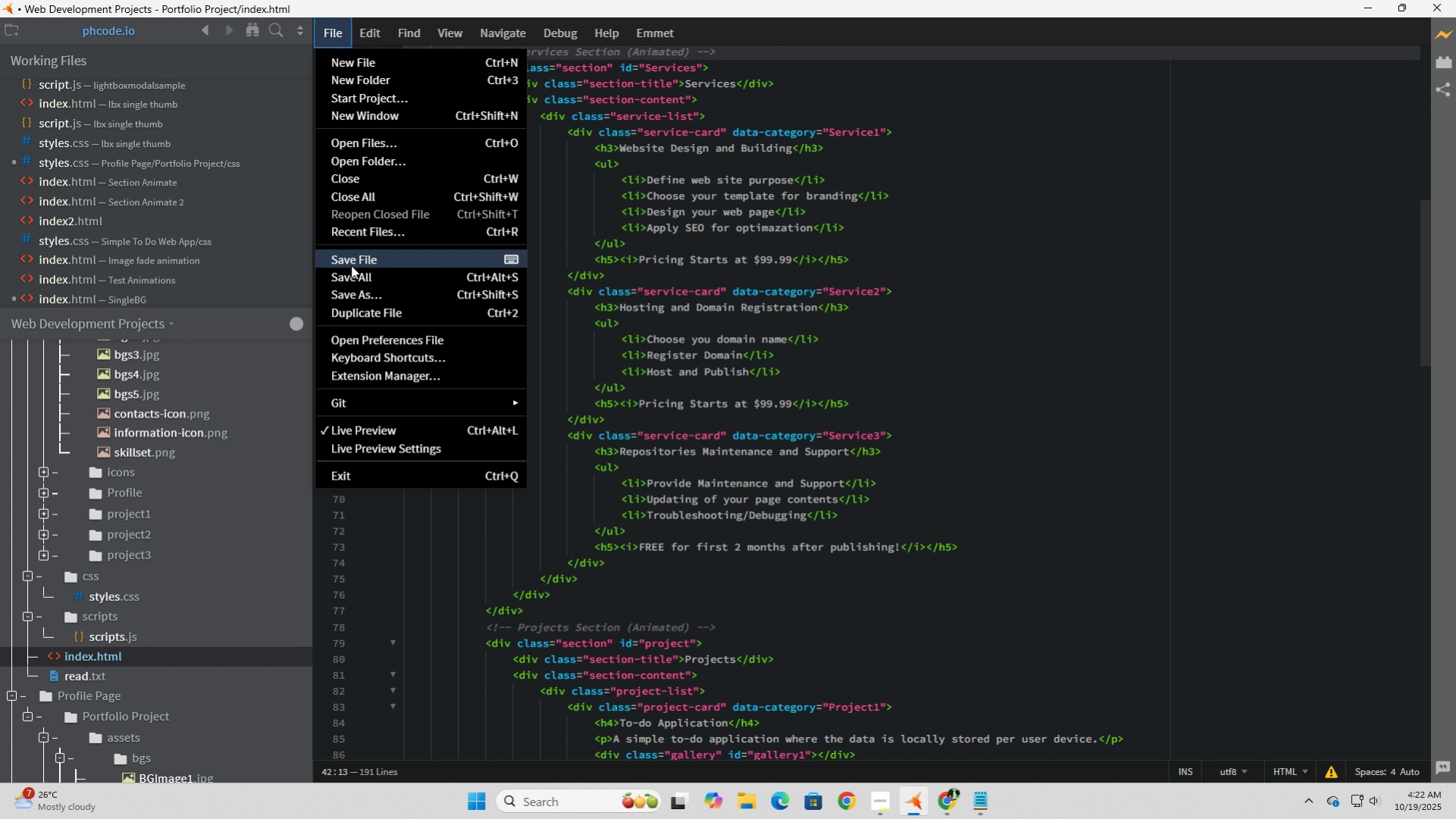 
left_click([352, 264])
 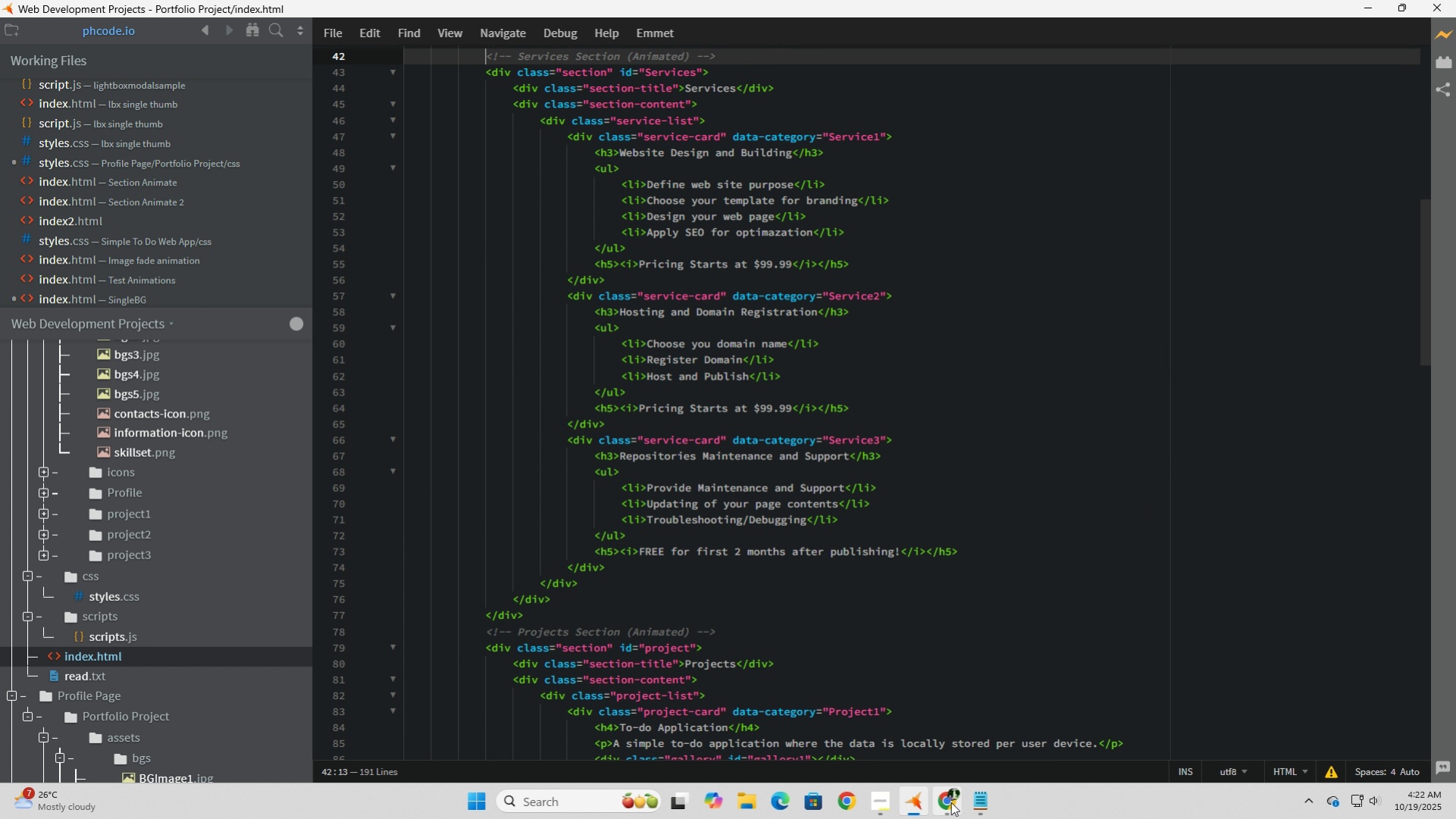 
left_click([943, 805])
 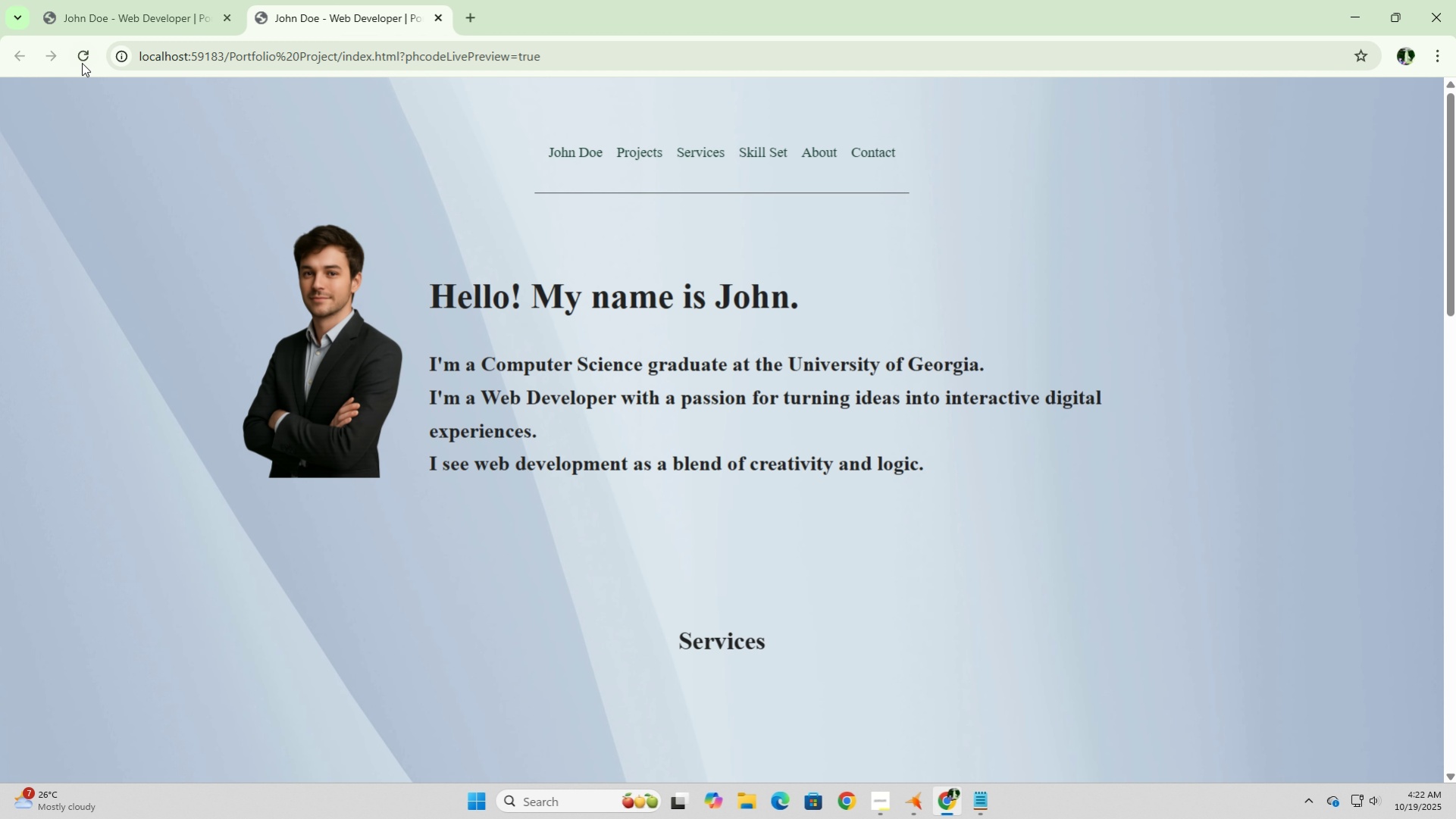 
left_click([87, 54])
 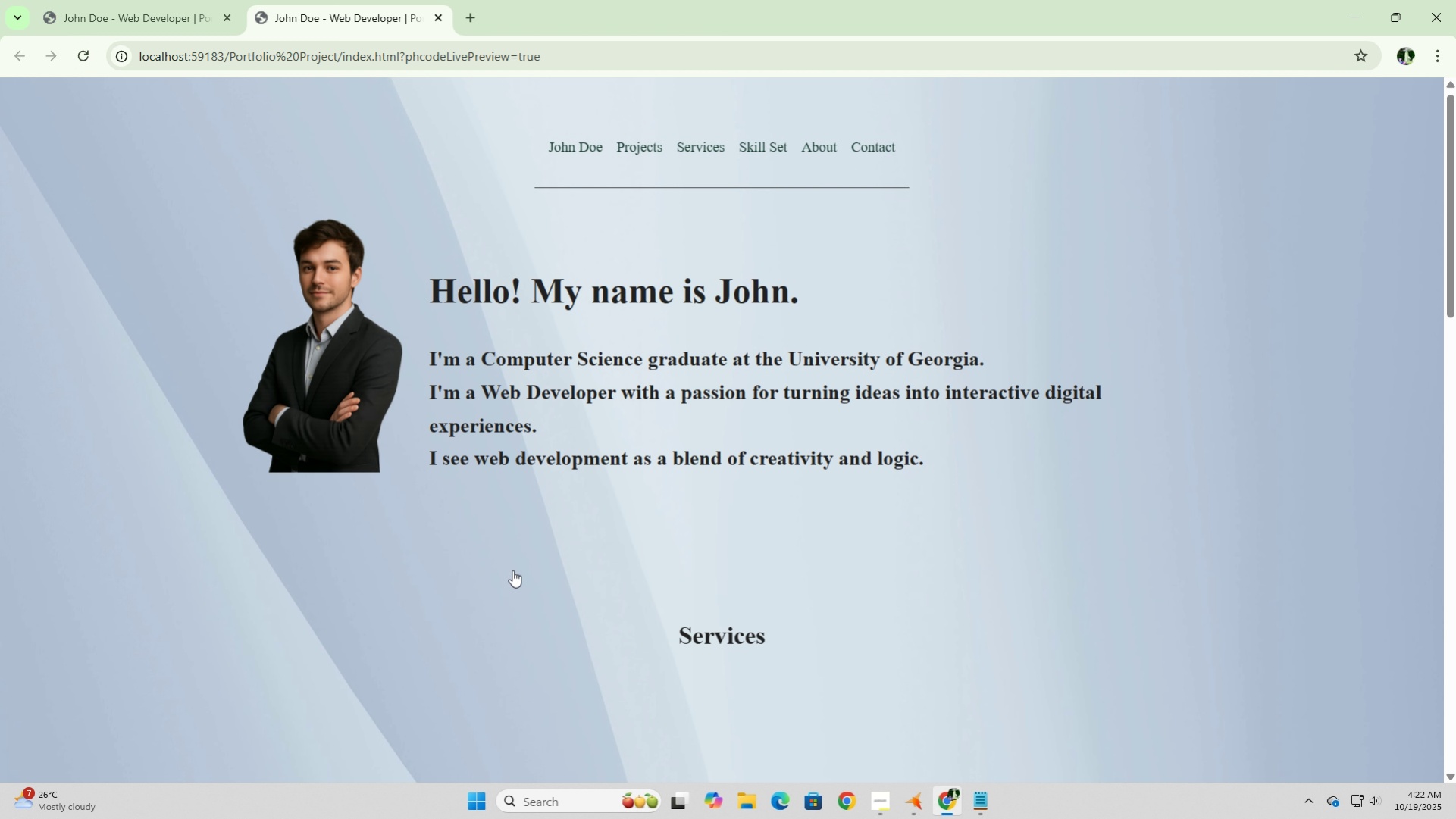 
scroll: coordinate [512, 570], scroll_direction: down, amount: 4.0
 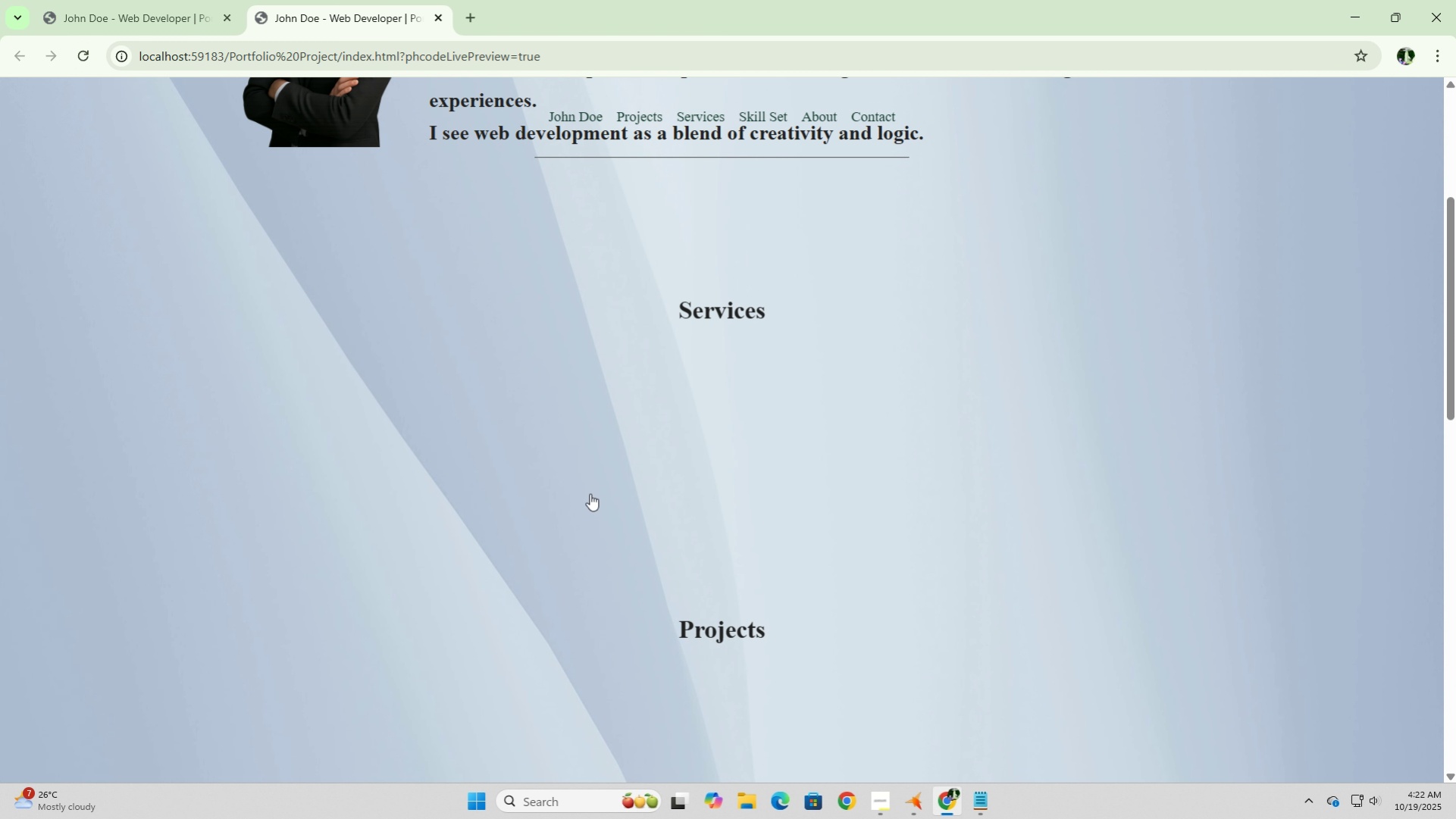 
scroll: coordinate [590, 493], scroll_direction: up, amount: 4.0
 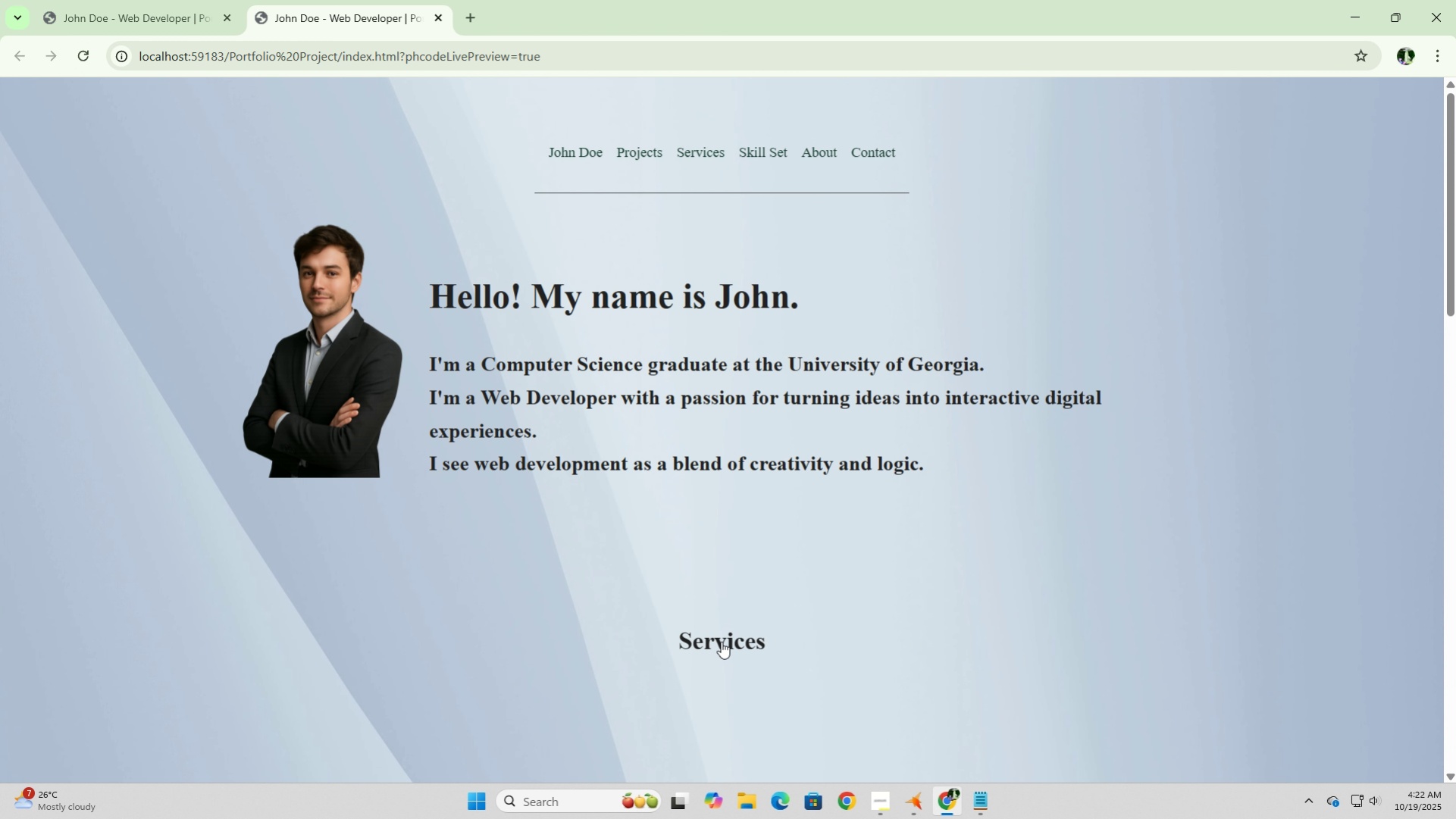 
left_click([721, 641])
 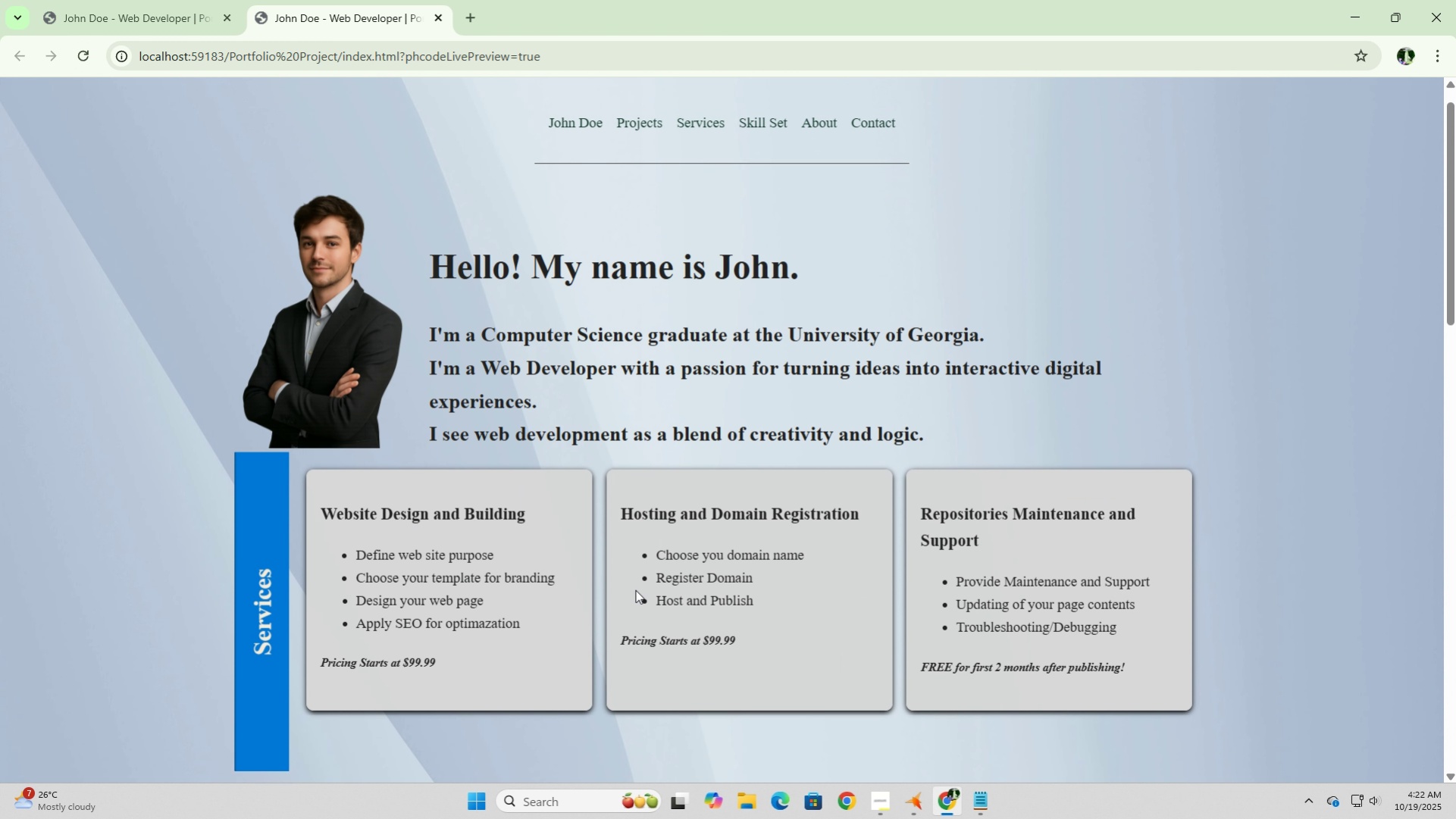 
scroll: coordinate [635, 589], scroll_direction: down, amount: 3.0
 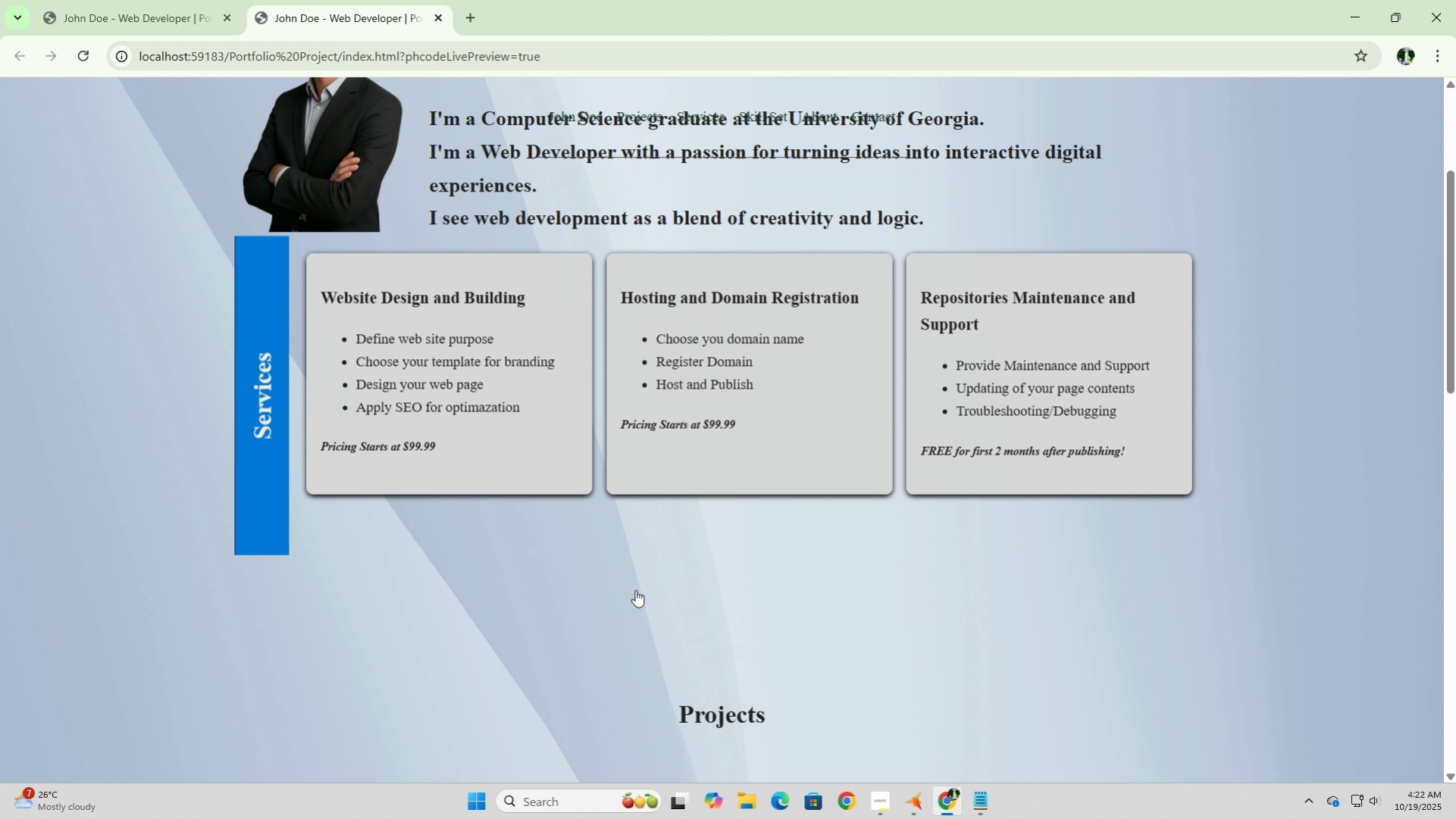 
scroll: coordinate [635, 589], scroll_direction: up, amount: 1.0
 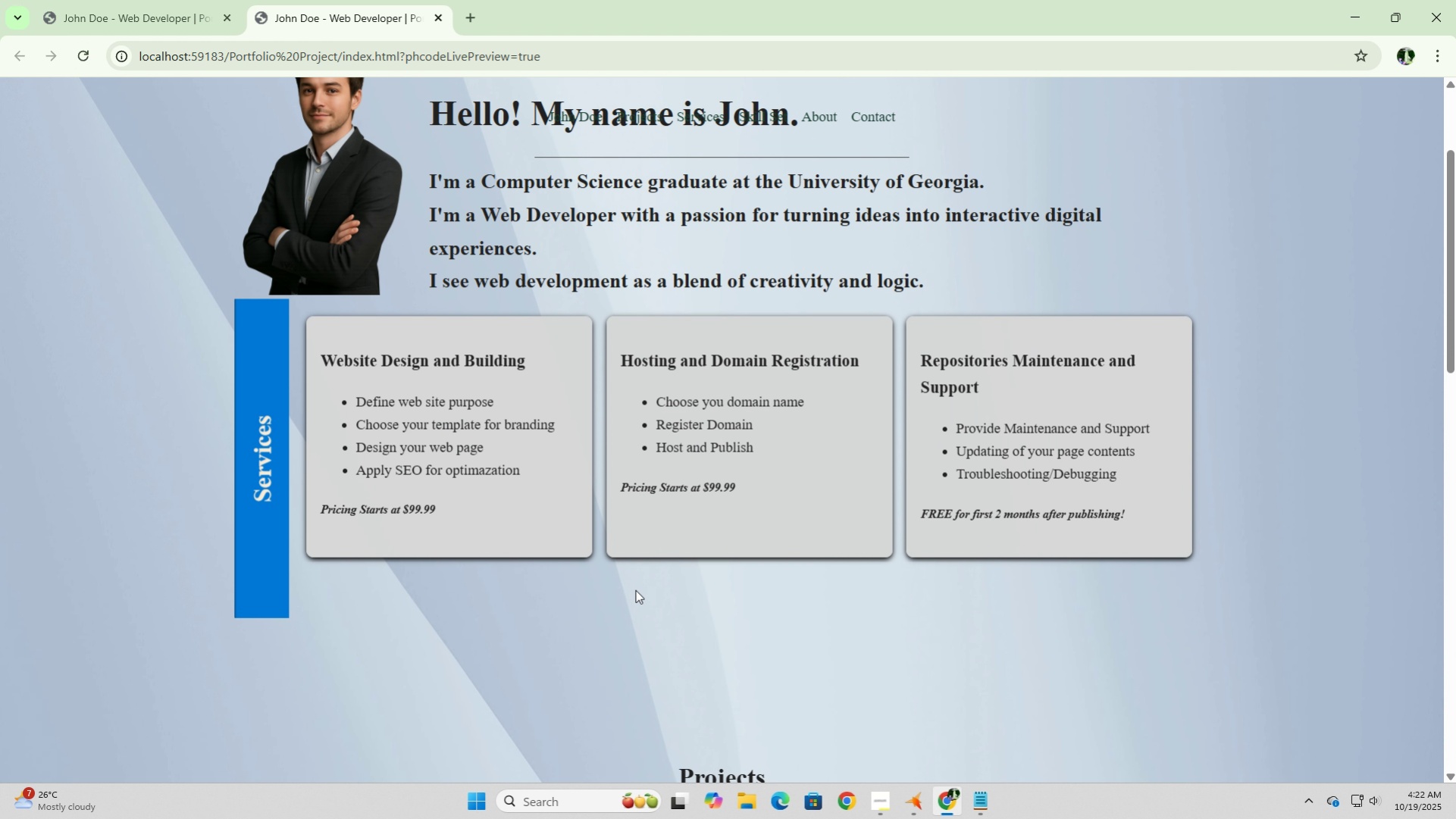 
scroll: coordinate [635, 589], scroll_direction: down, amount: 2.0
 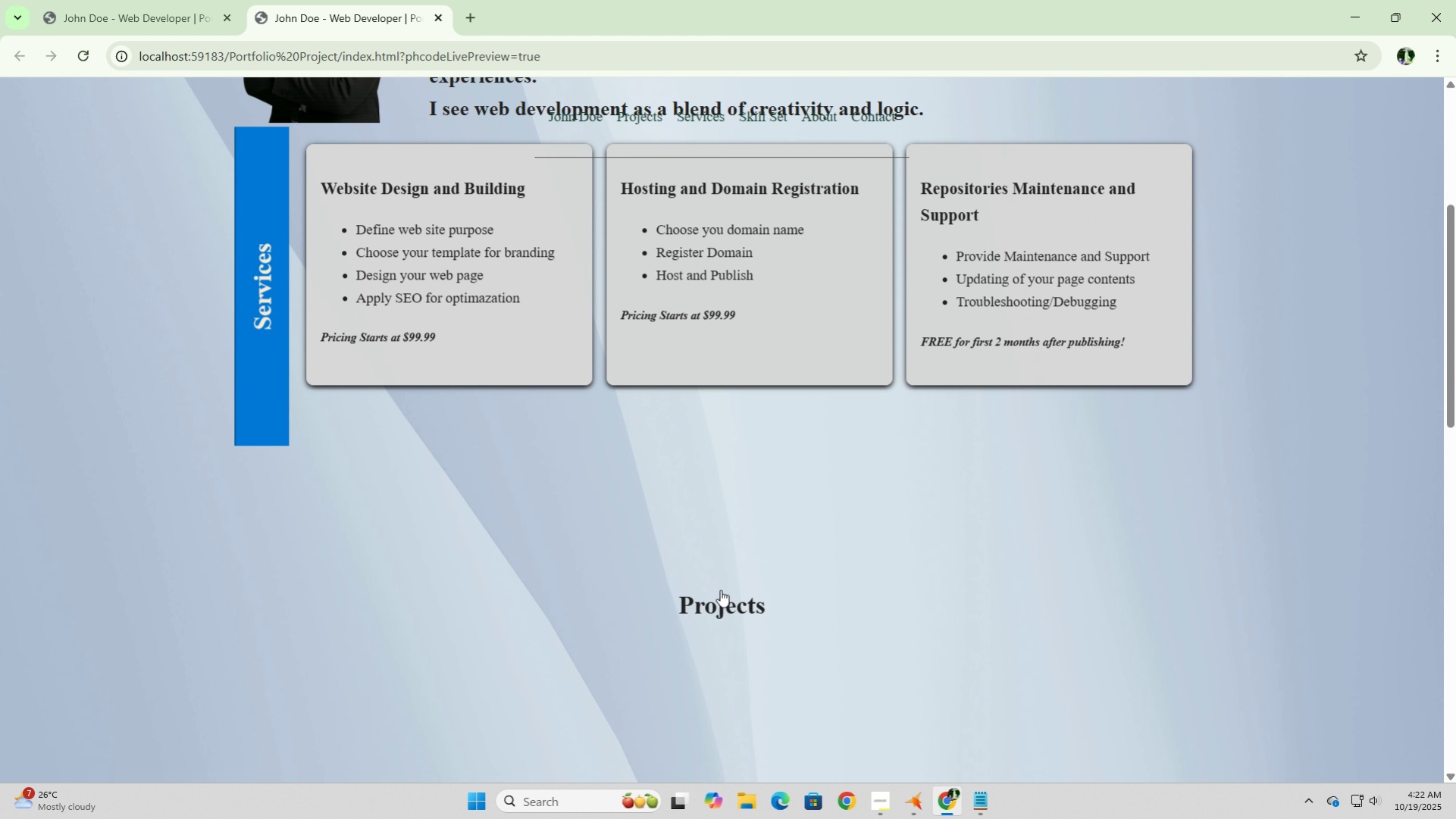 
left_click([720, 589])
 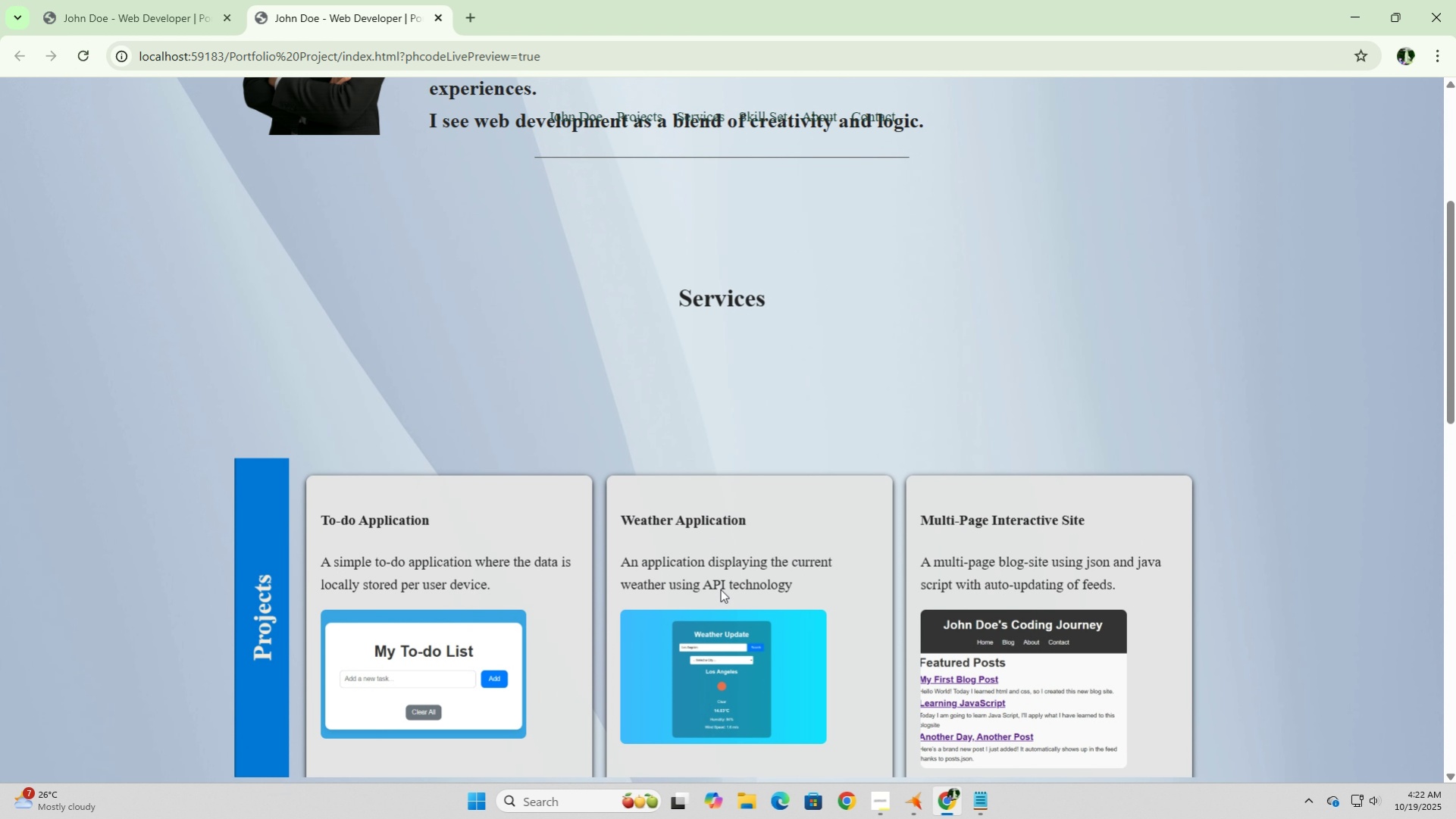 
scroll: coordinate [720, 589], scroll_direction: up, amount: 7.0
 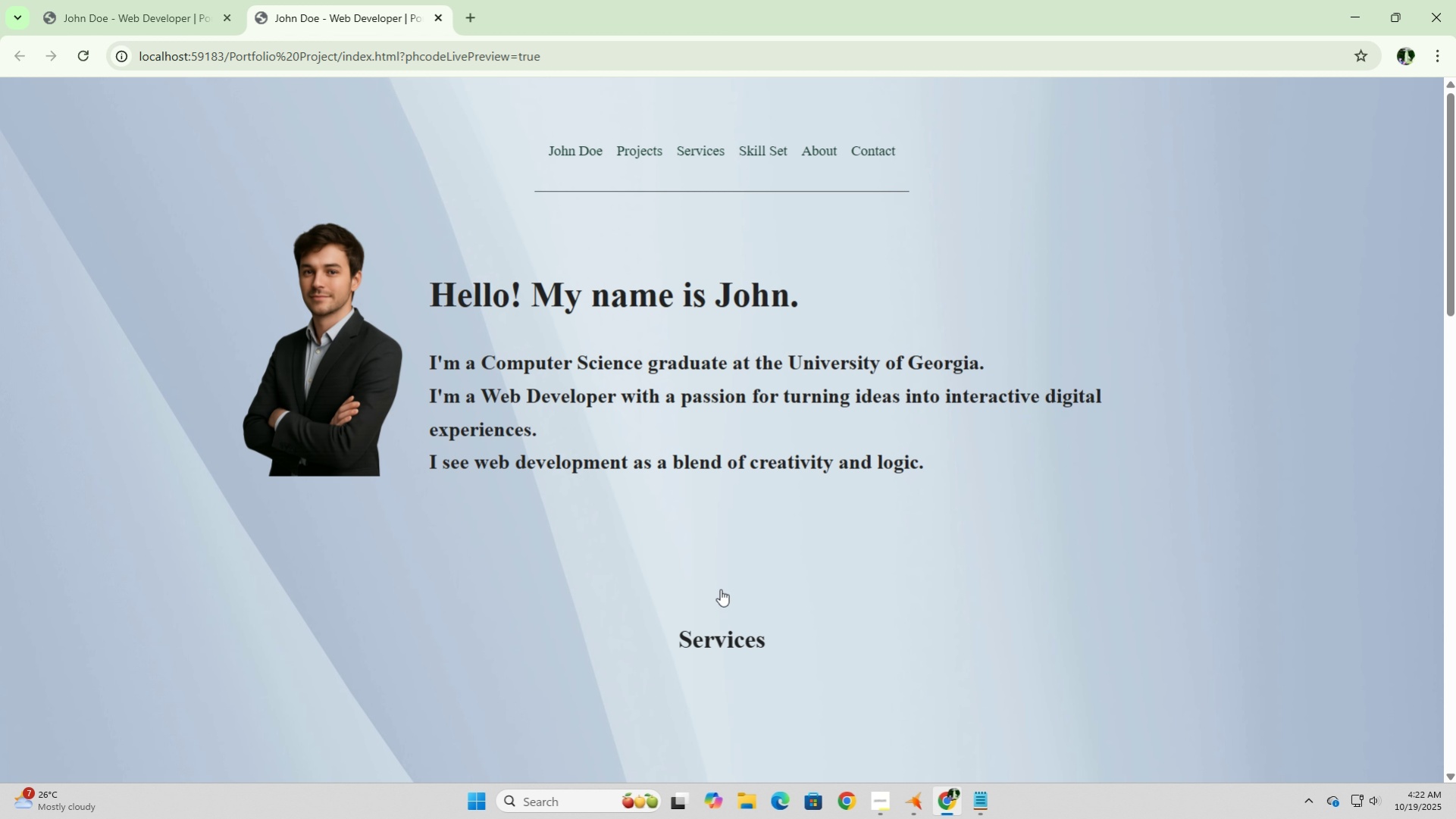 
scroll: coordinate [720, 589], scroll_direction: down, amount: 9.0
 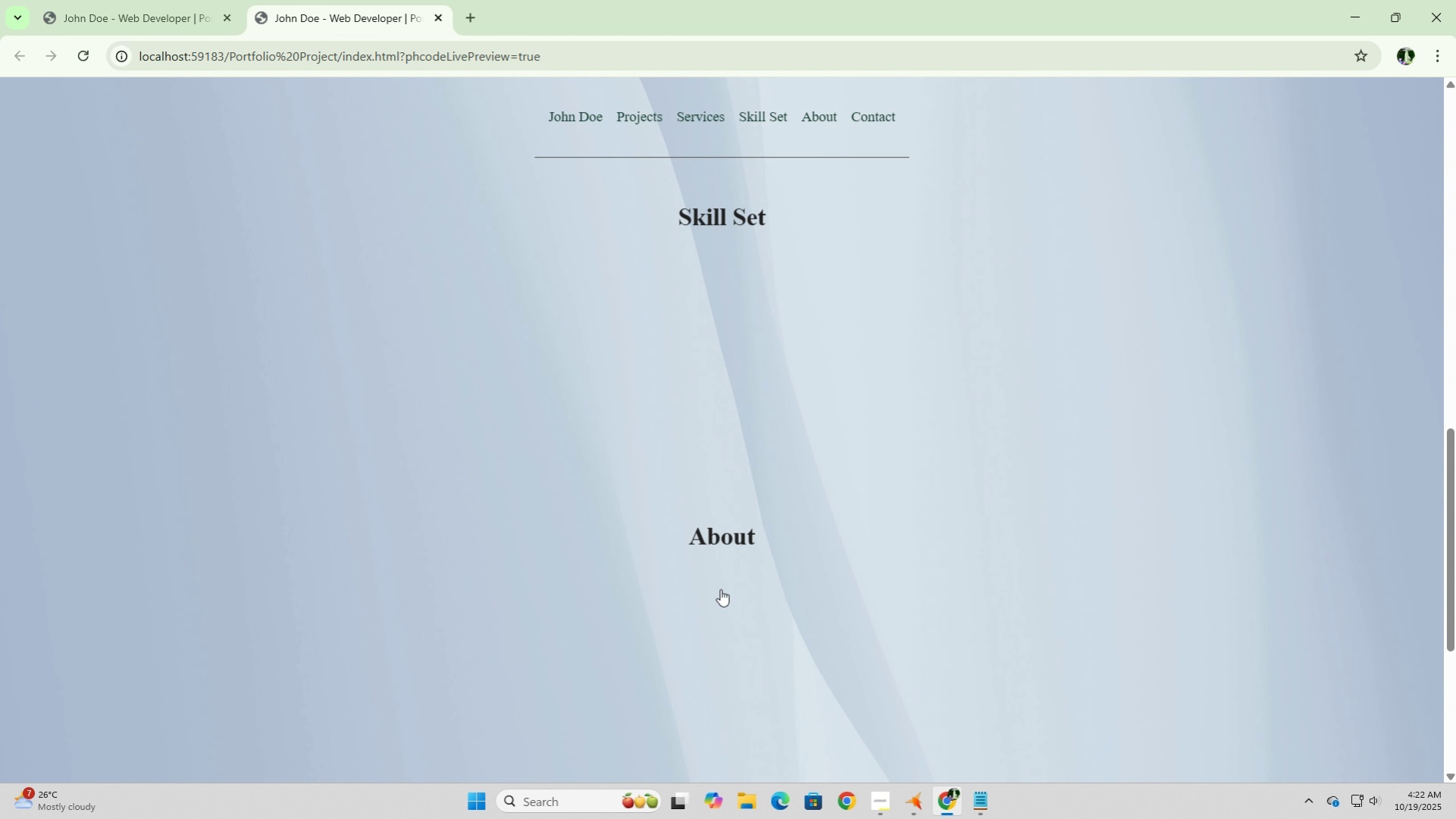 
scroll: coordinate [720, 589], scroll_direction: up, amount: 4.0
 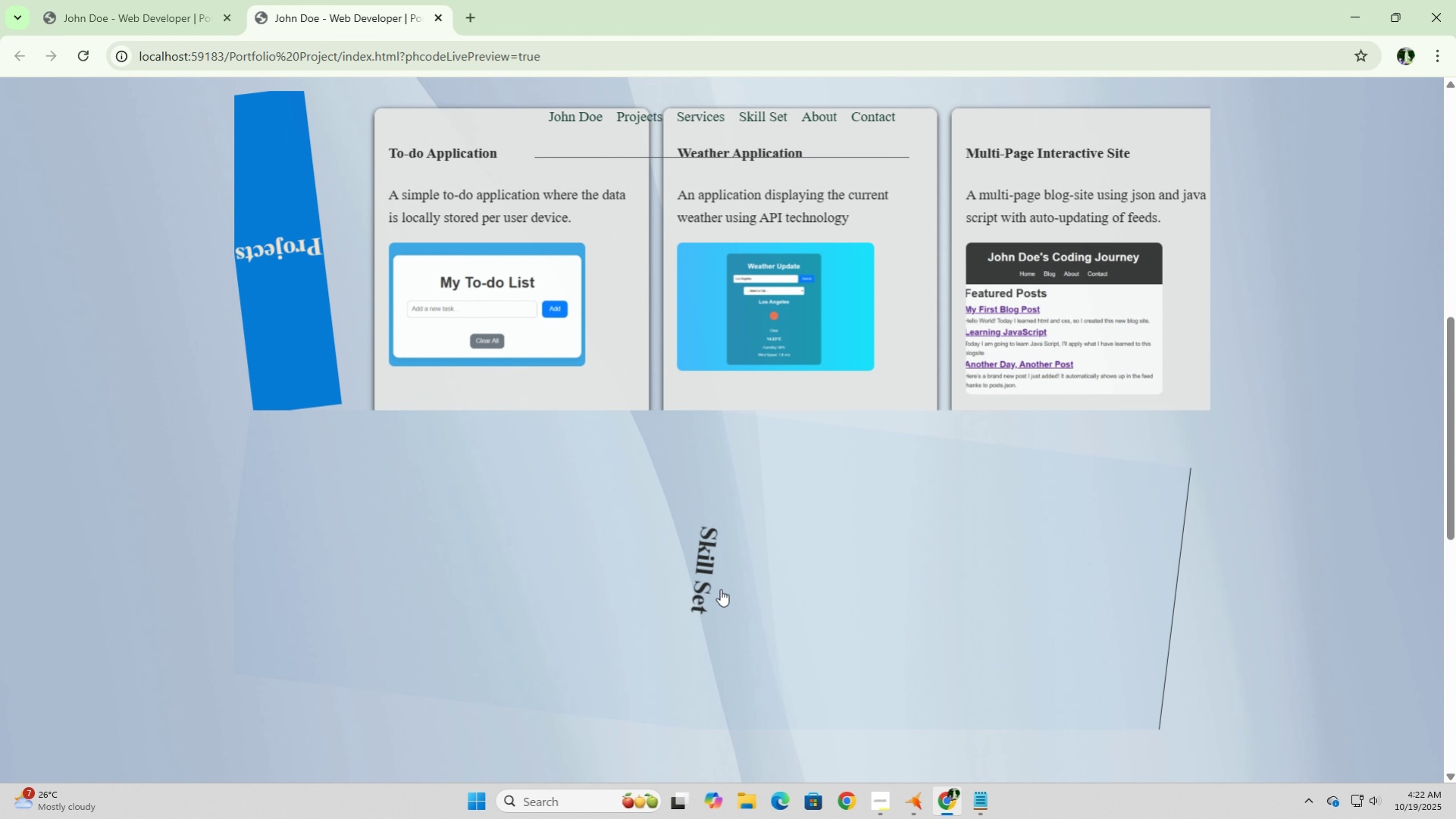 
left_click([720, 589])
 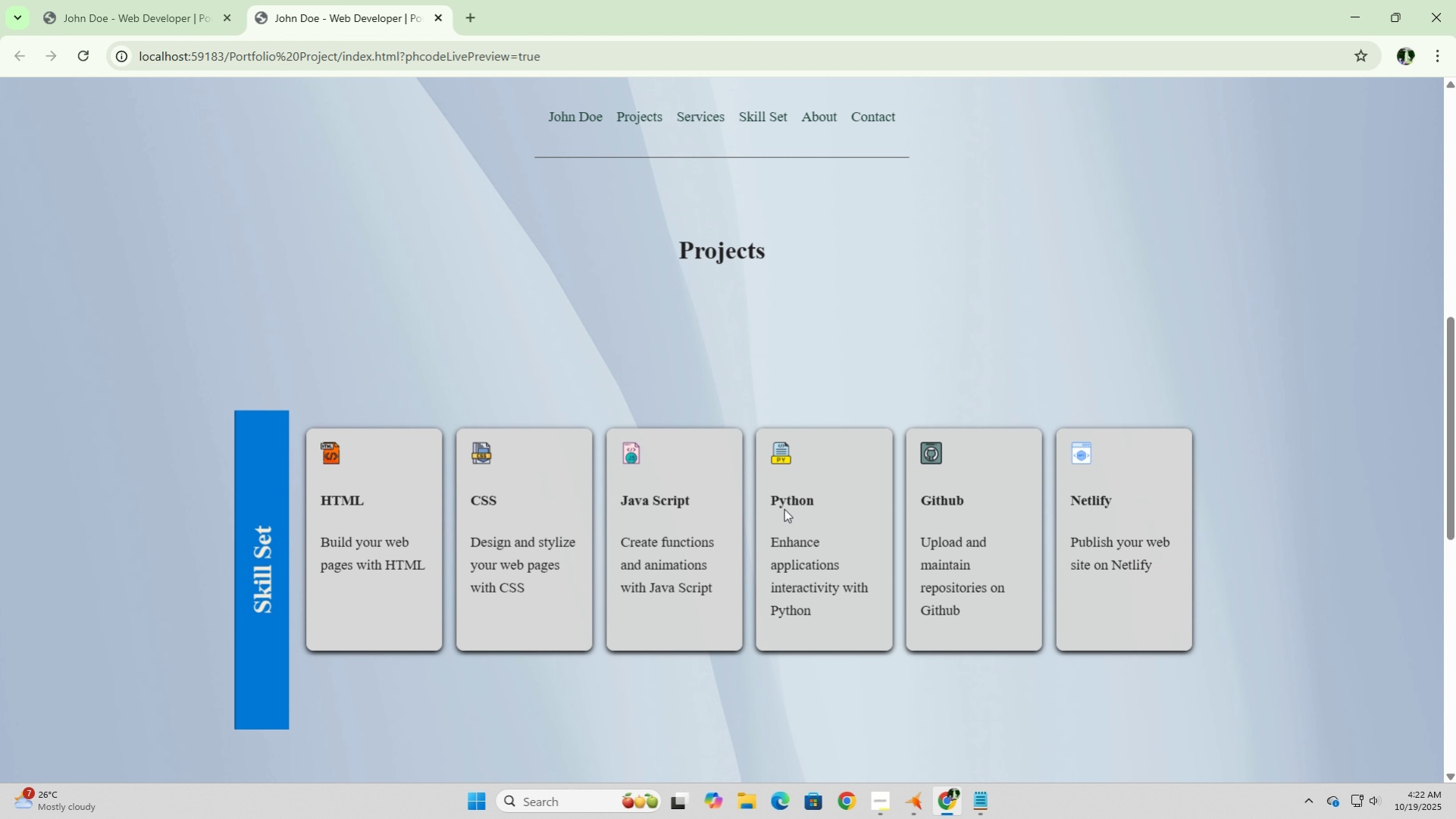 
wait(11.35)
 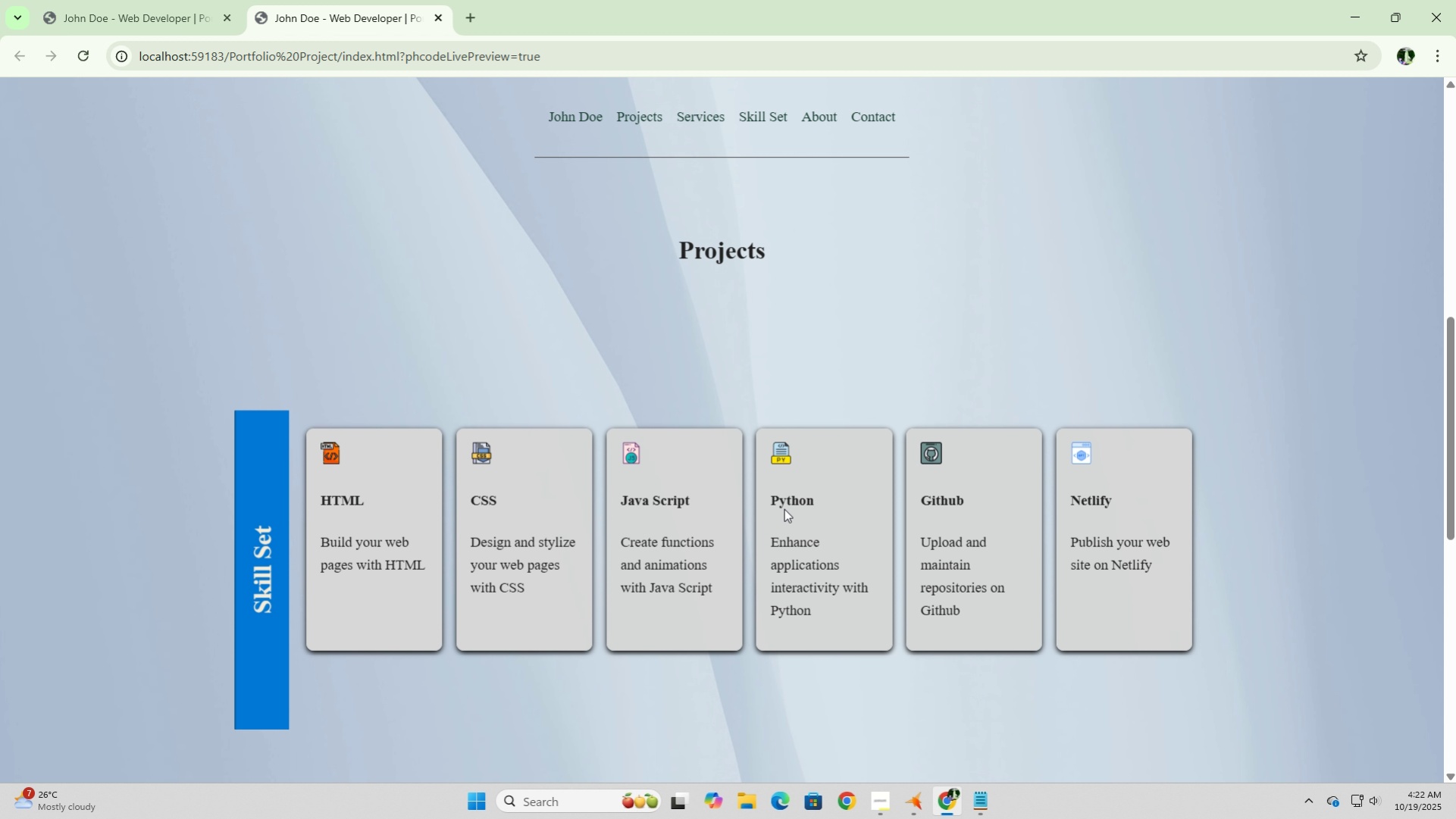 
scroll: coordinate [784, 508], scroll_direction: up, amount: 7.0
 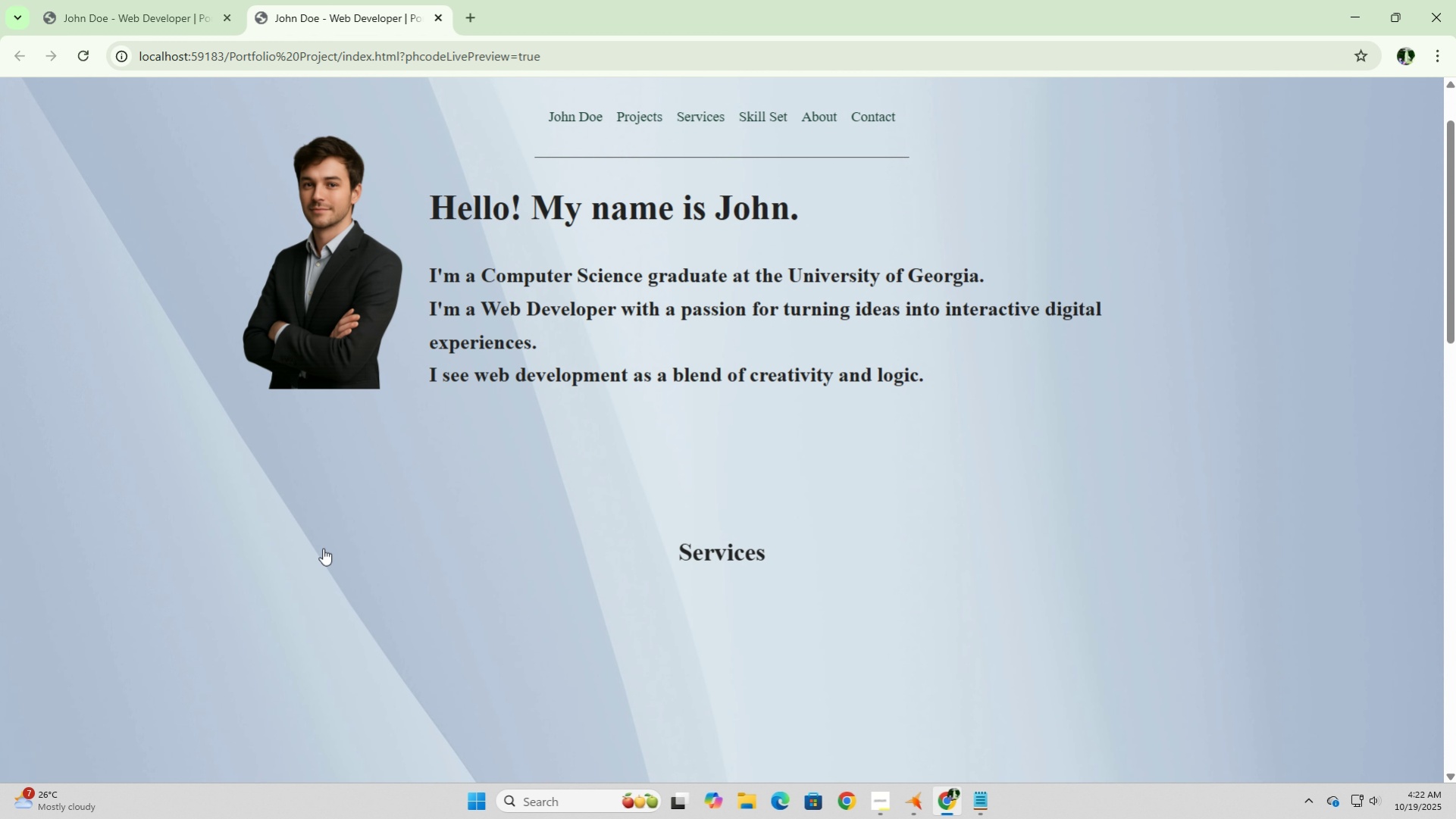 
mouse_move([722, 430])
 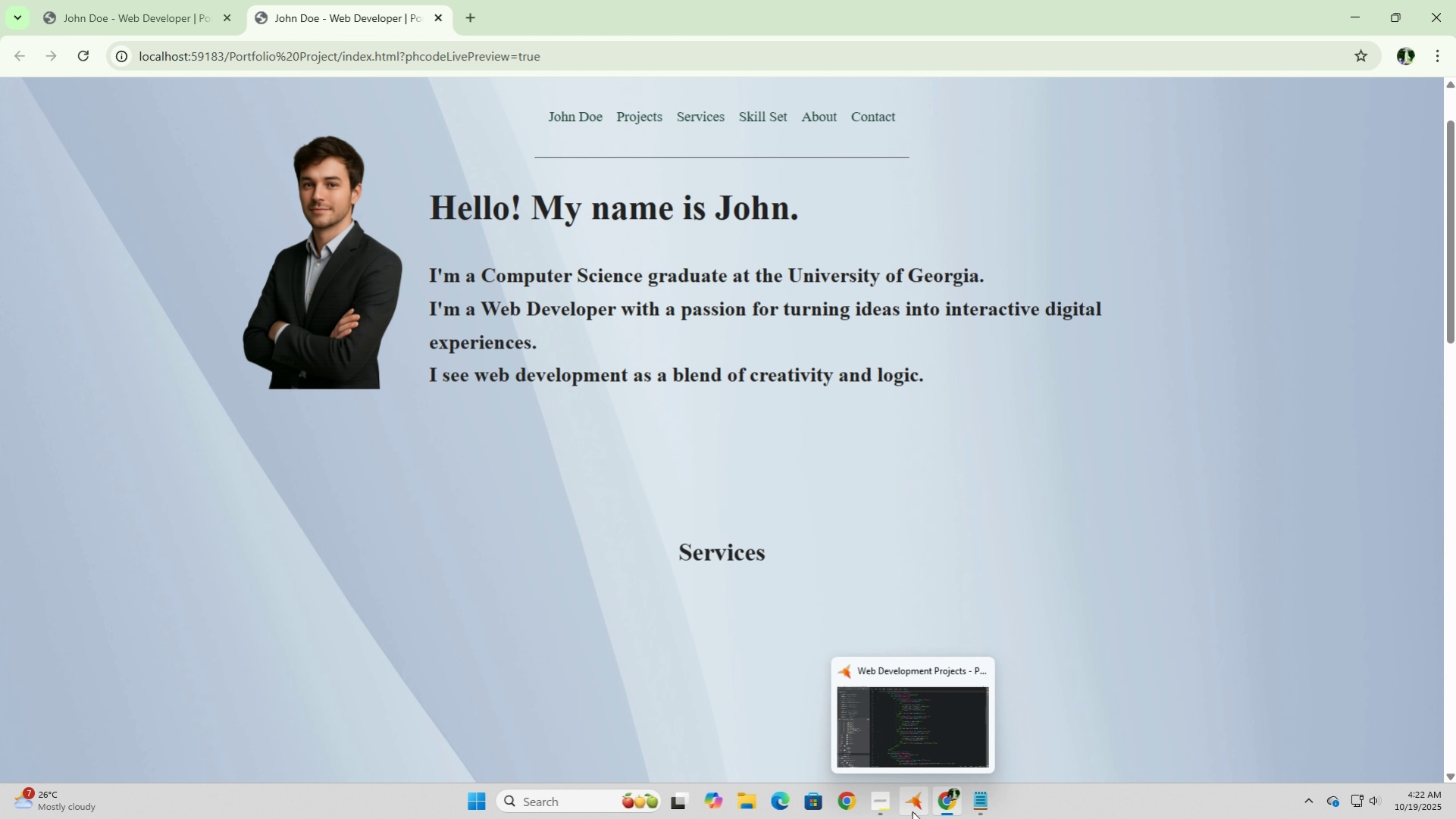 
left_click([914, 810])
 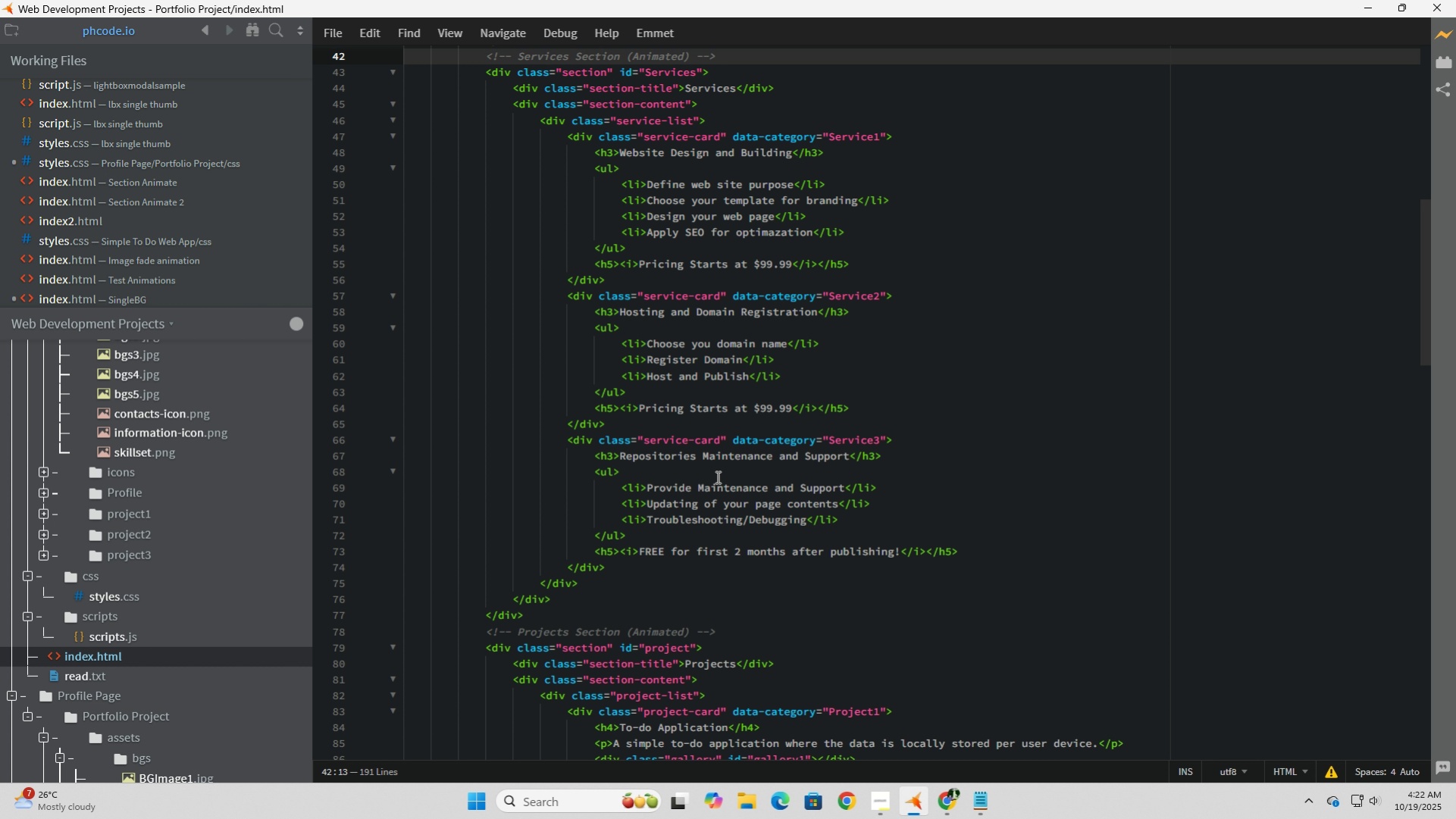 
scroll: coordinate [716, 477], scroll_direction: up, amount: 7.0
 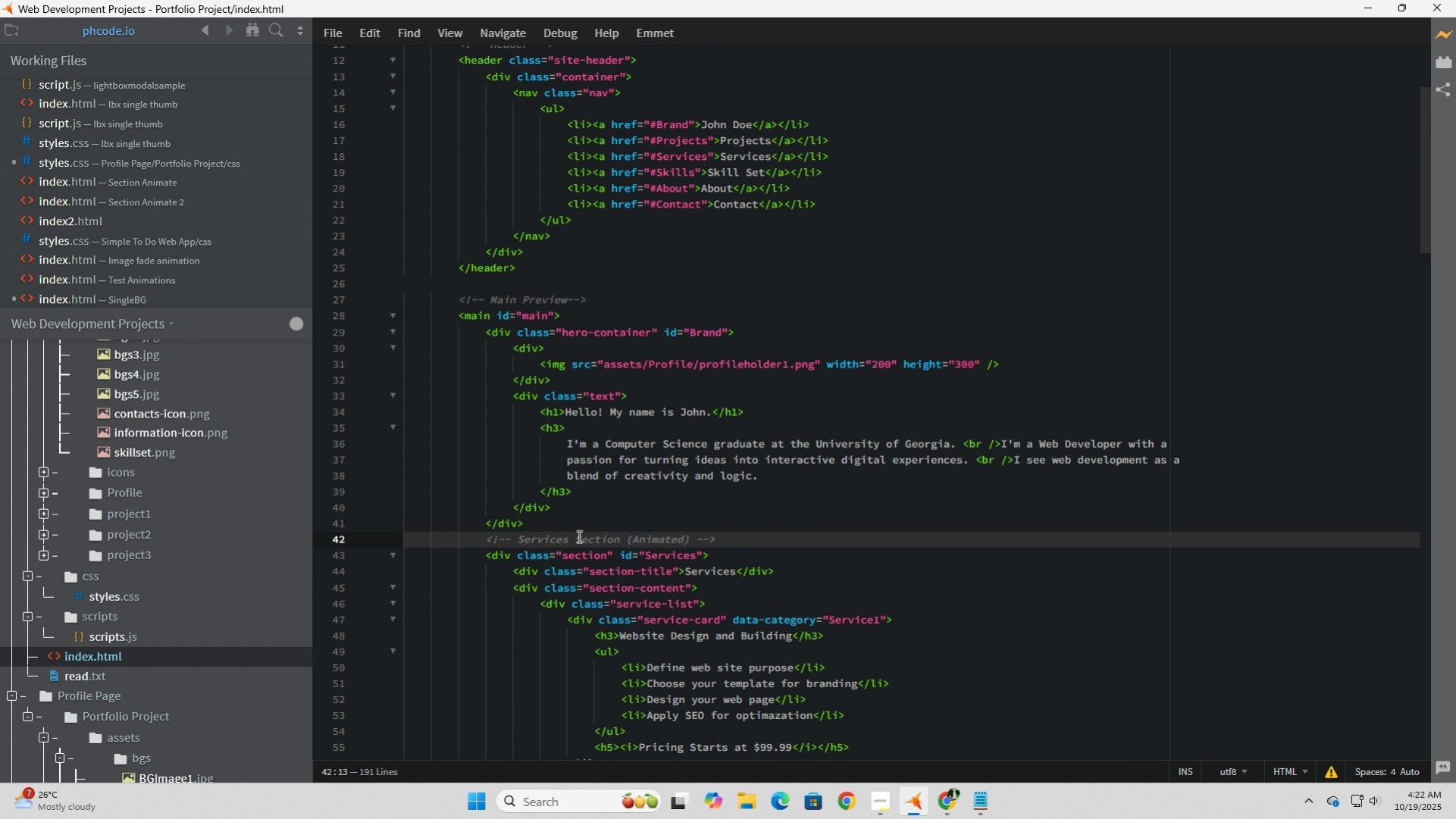 
left_click_drag(start_coordinate=[568, 536], to_coordinate=[520, 536])
 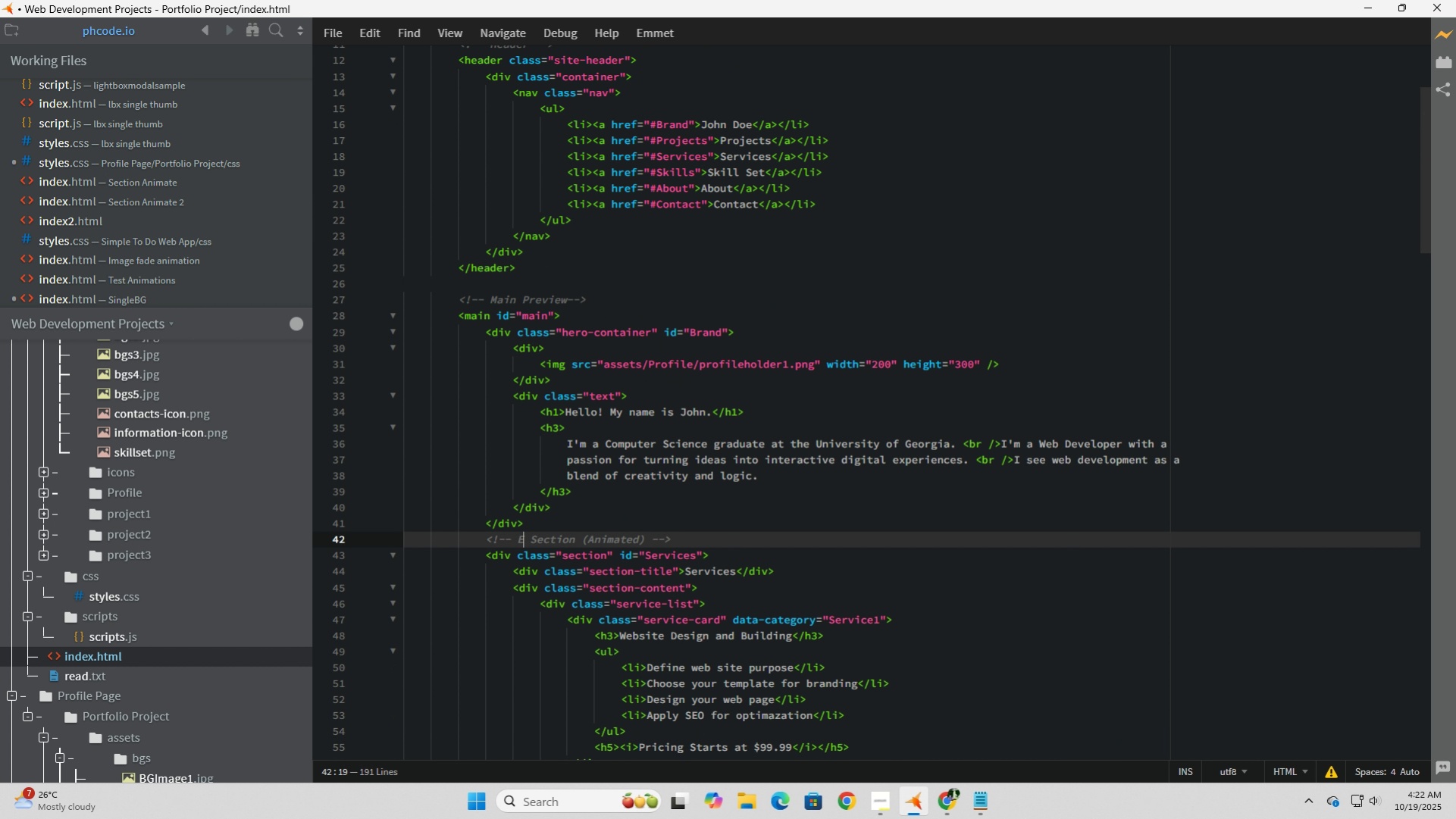 
type(Experience)
 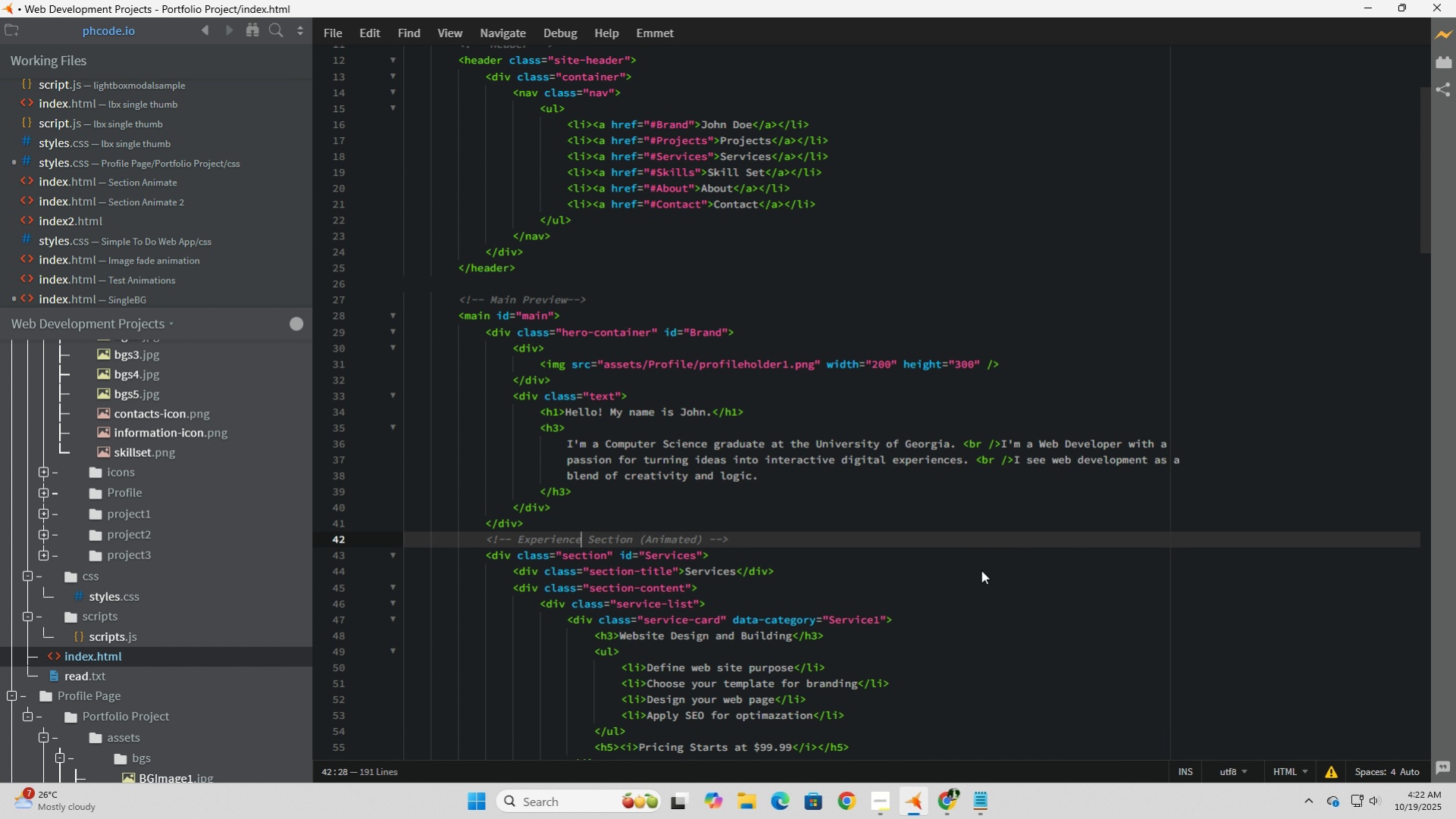 
scroll: coordinate [981, 570], scroll_direction: down, amount: 1.0
 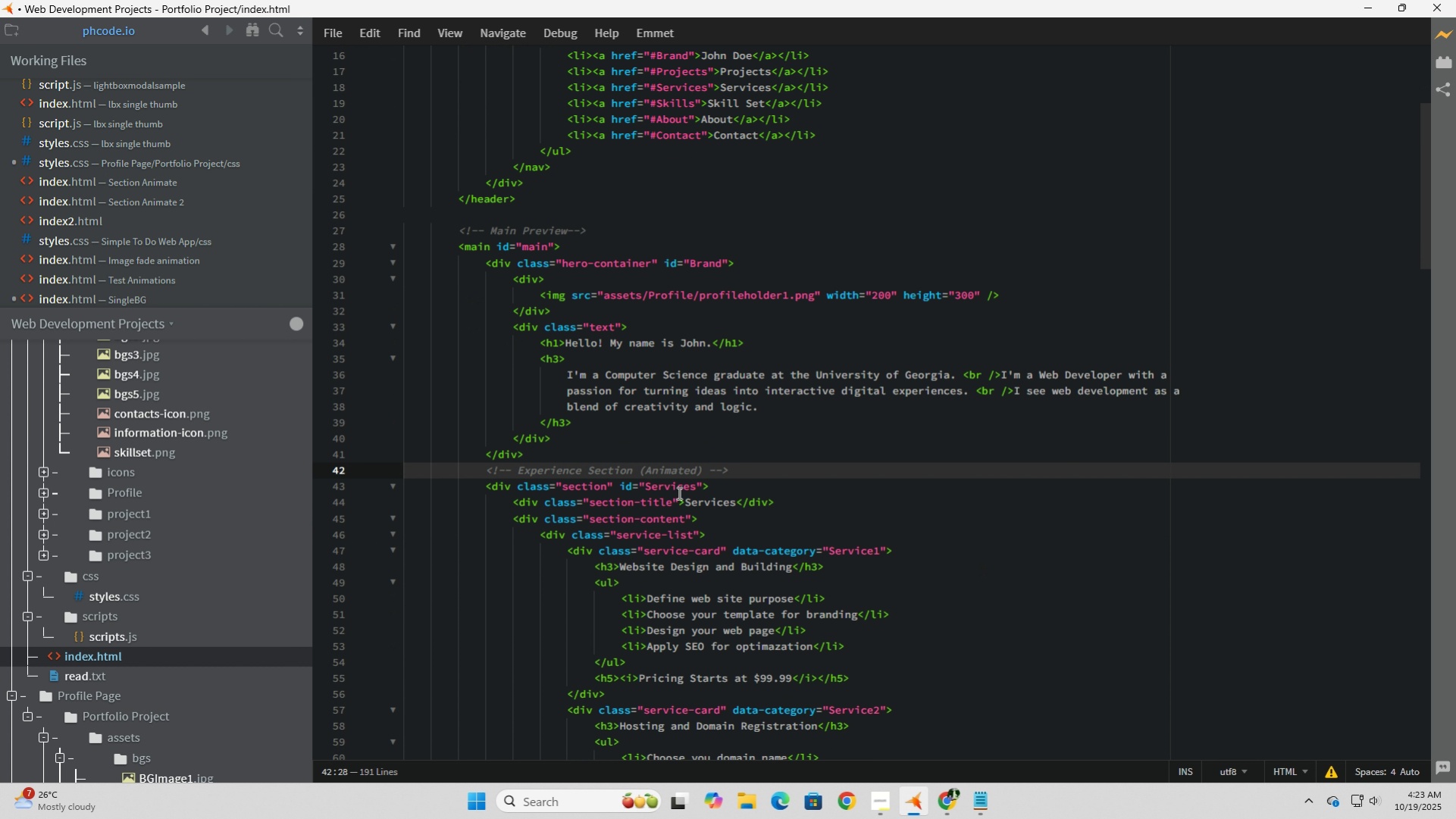 
left_click_drag(start_coordinate=[696, 488], to_coordinate=[643, 488])
 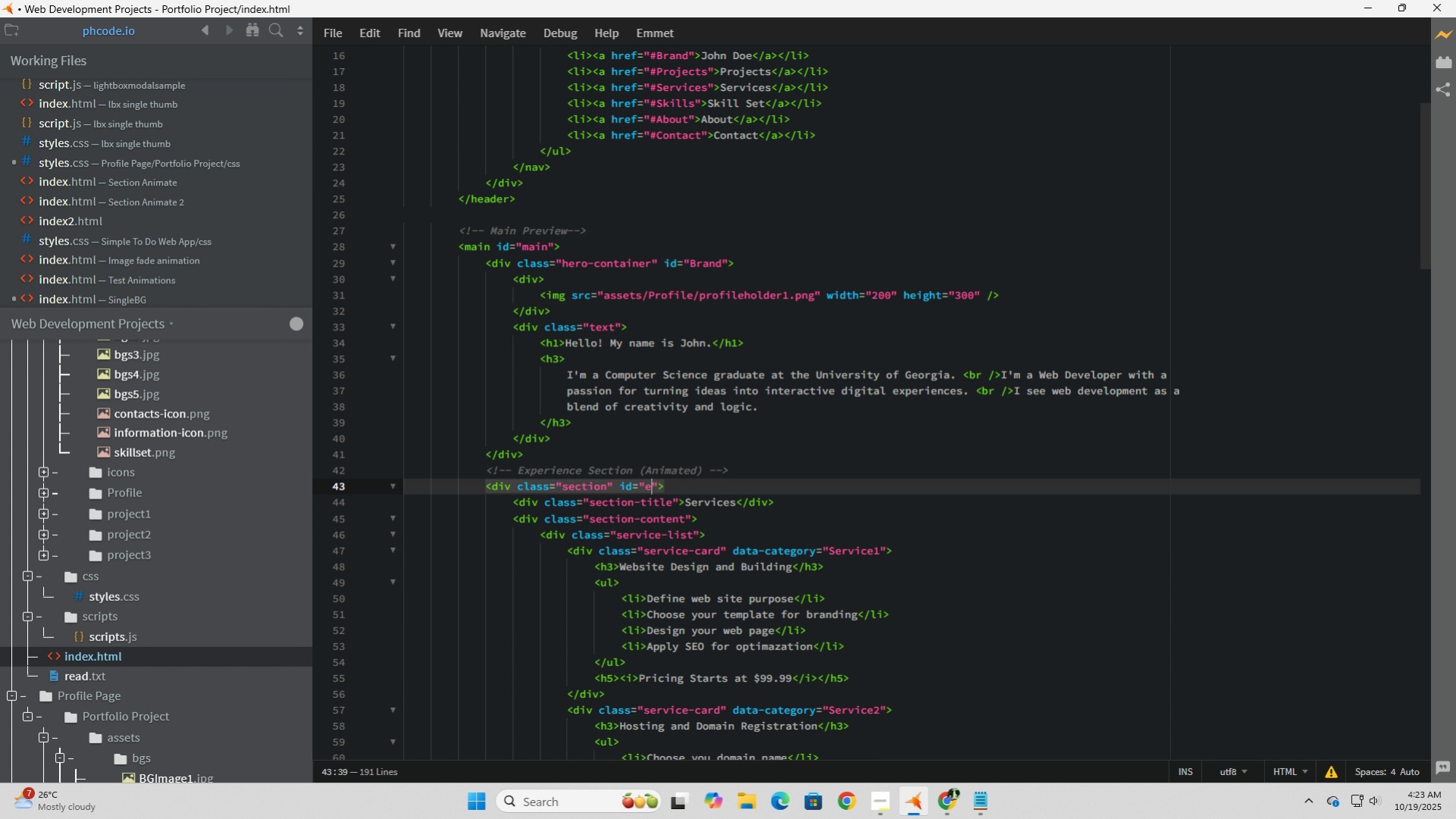 
type(experience)
 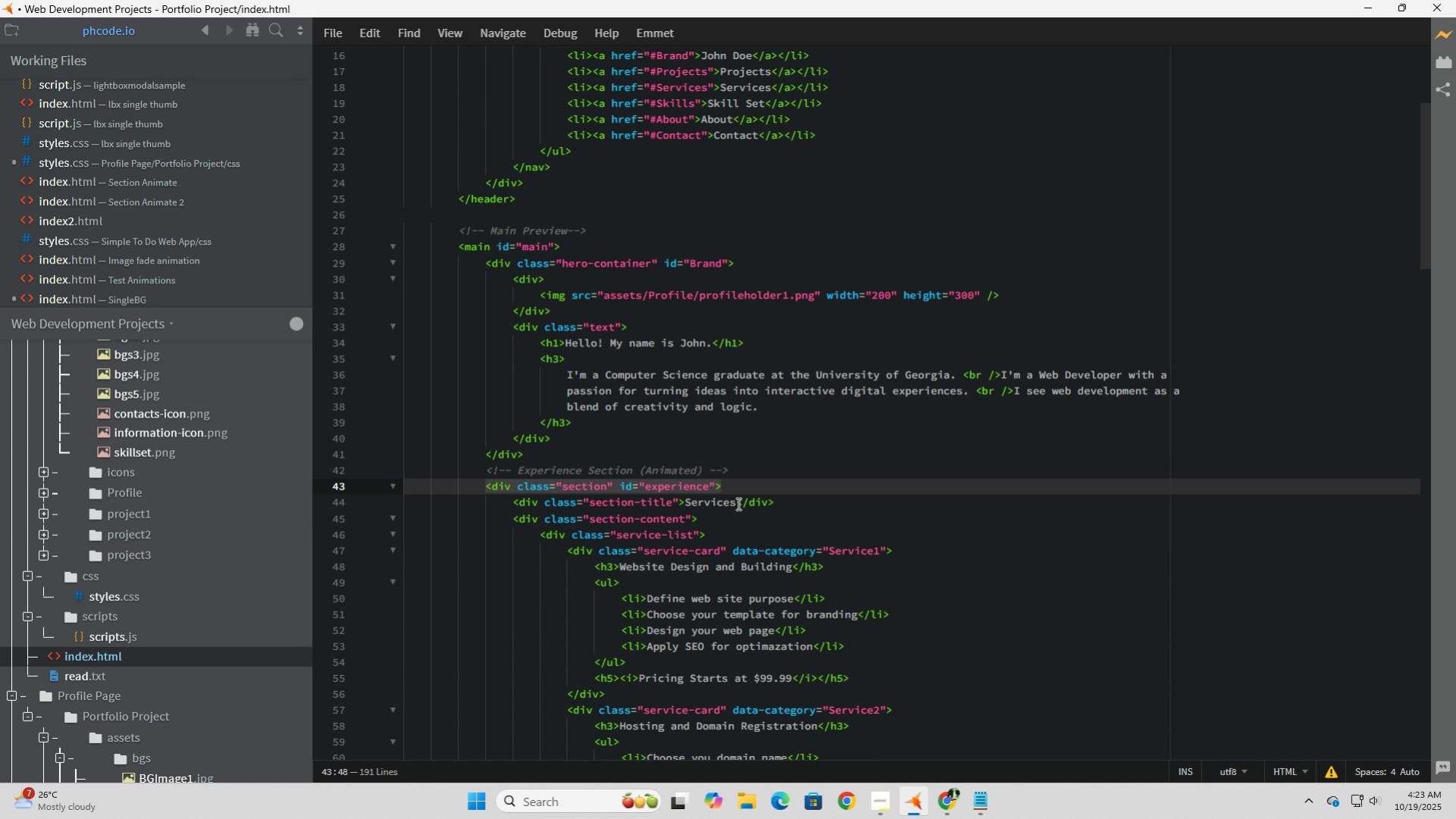 
left_click_drag(start_coordinate=[737, 500], to_coordinate=[685, 505])
 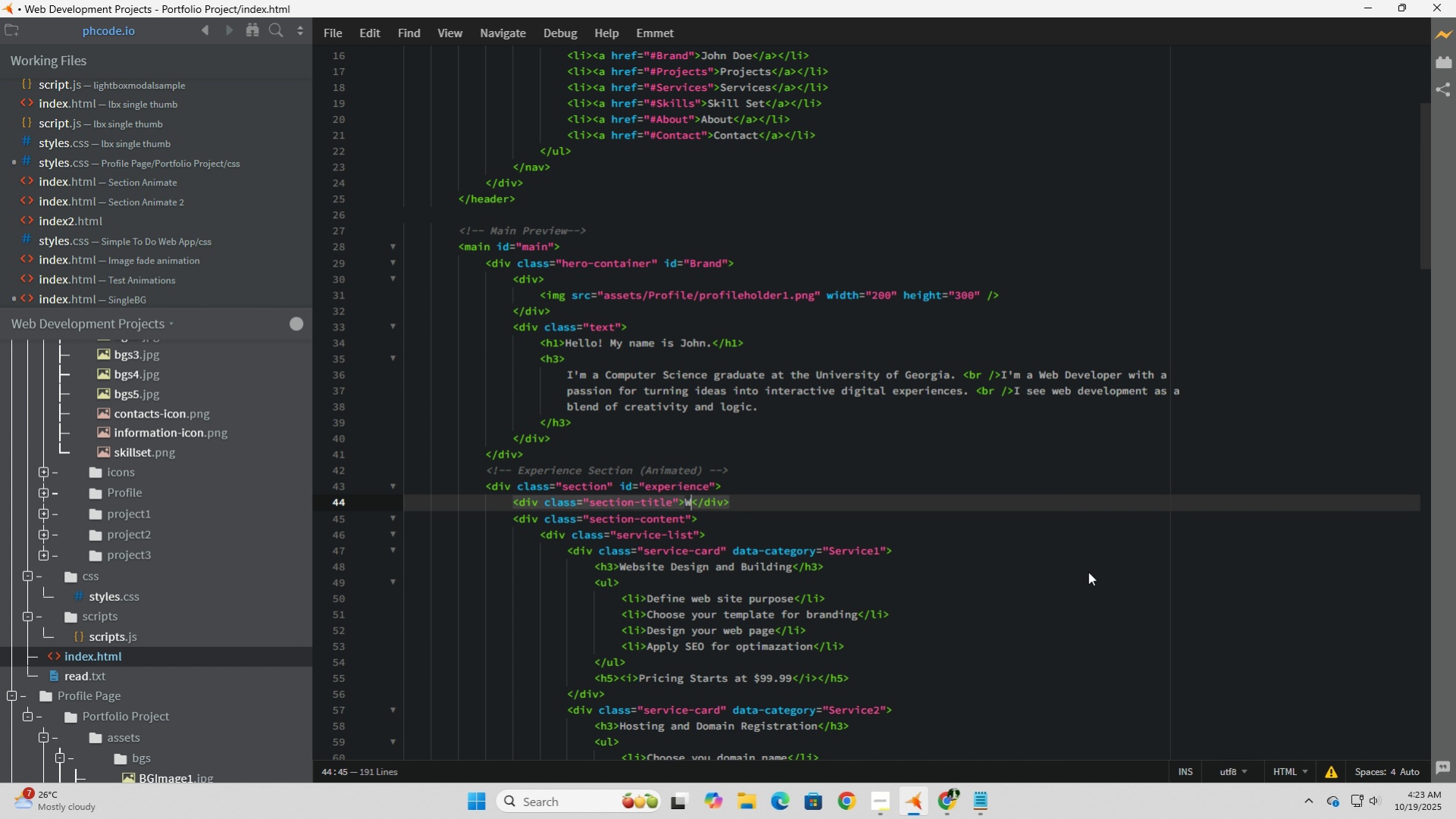 
type(What I've worked O)
key(Backspace)
type(on)
 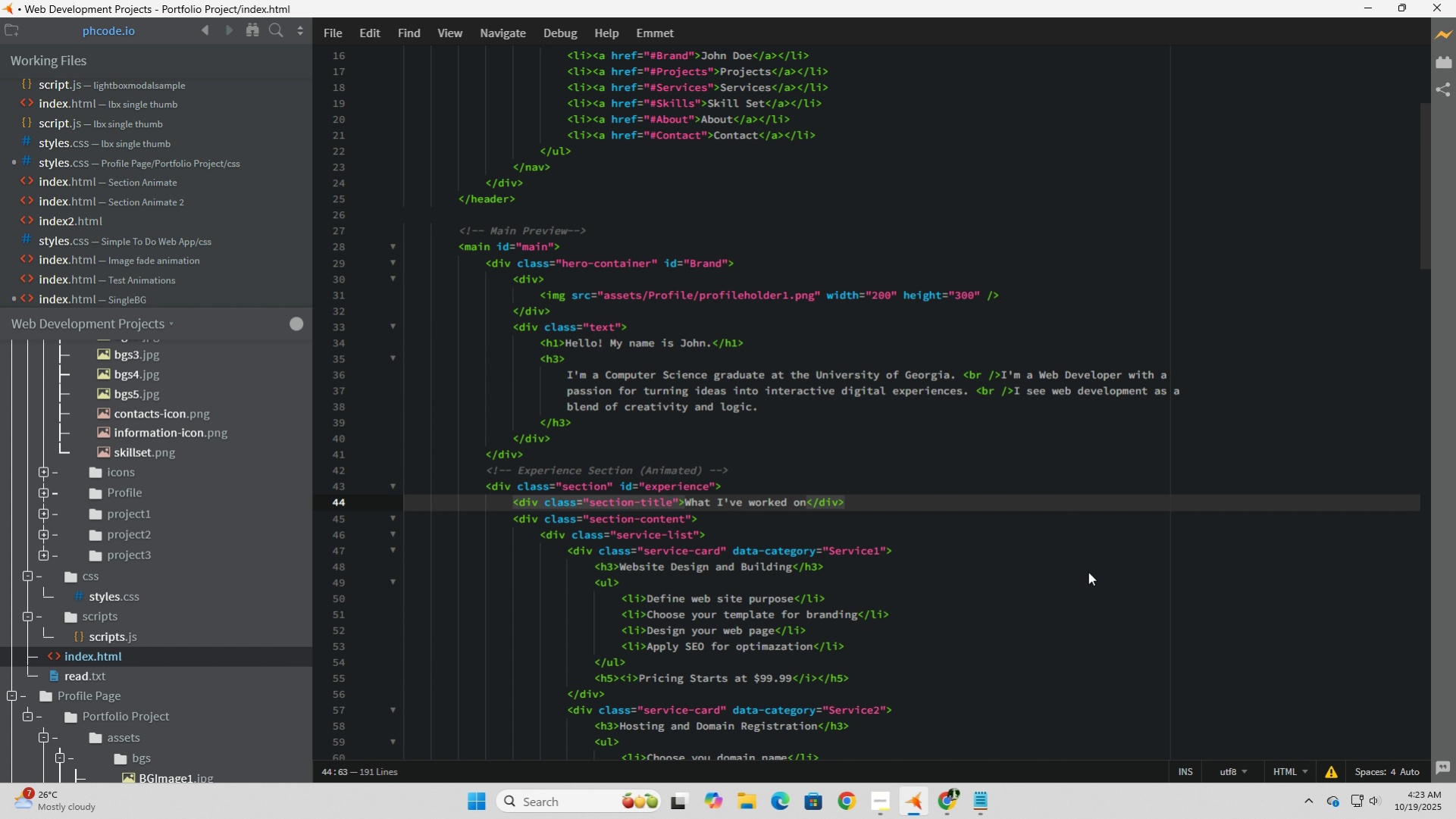 
left_click([938, 533])
 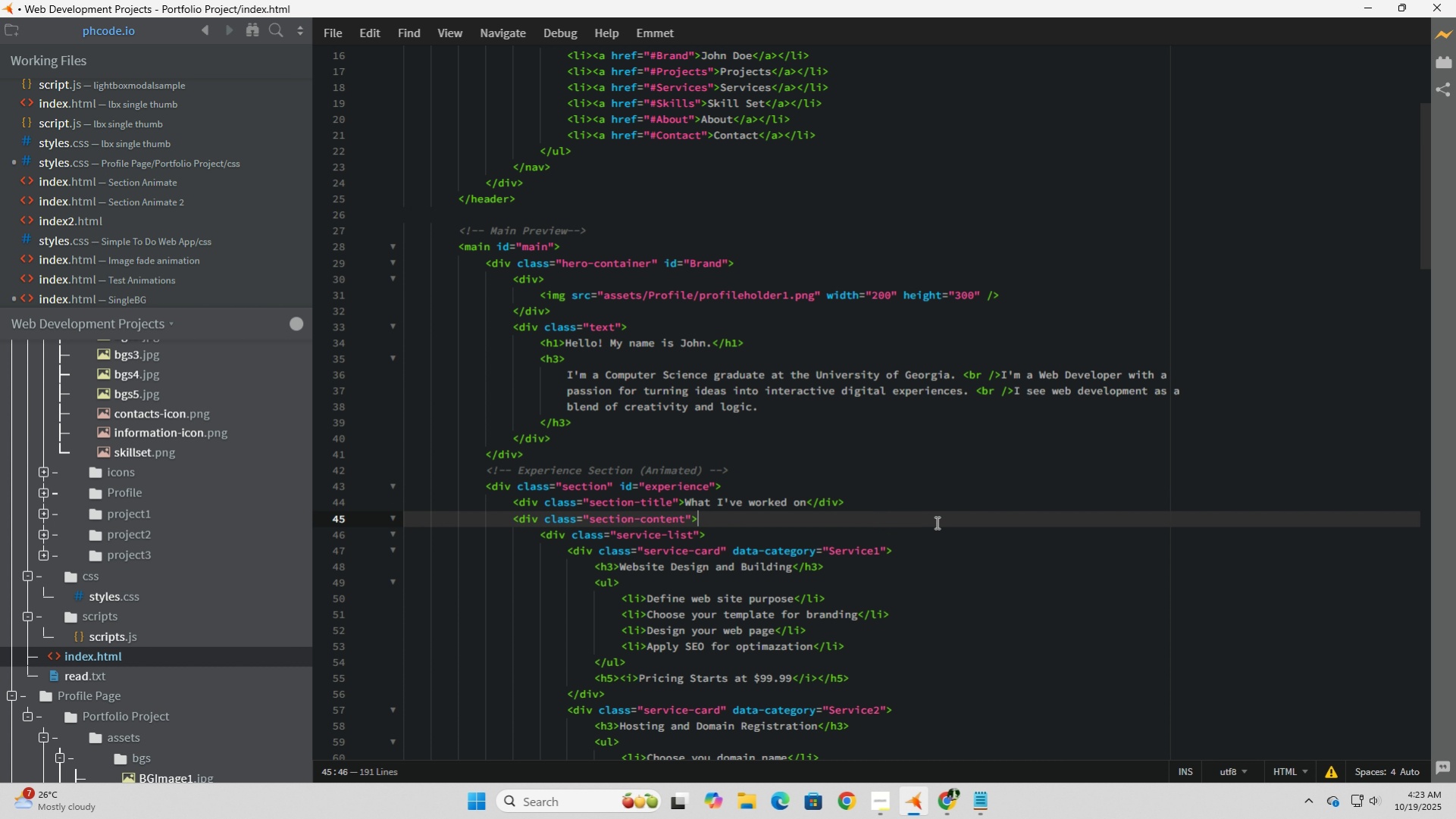 
left_click([935, 522])
 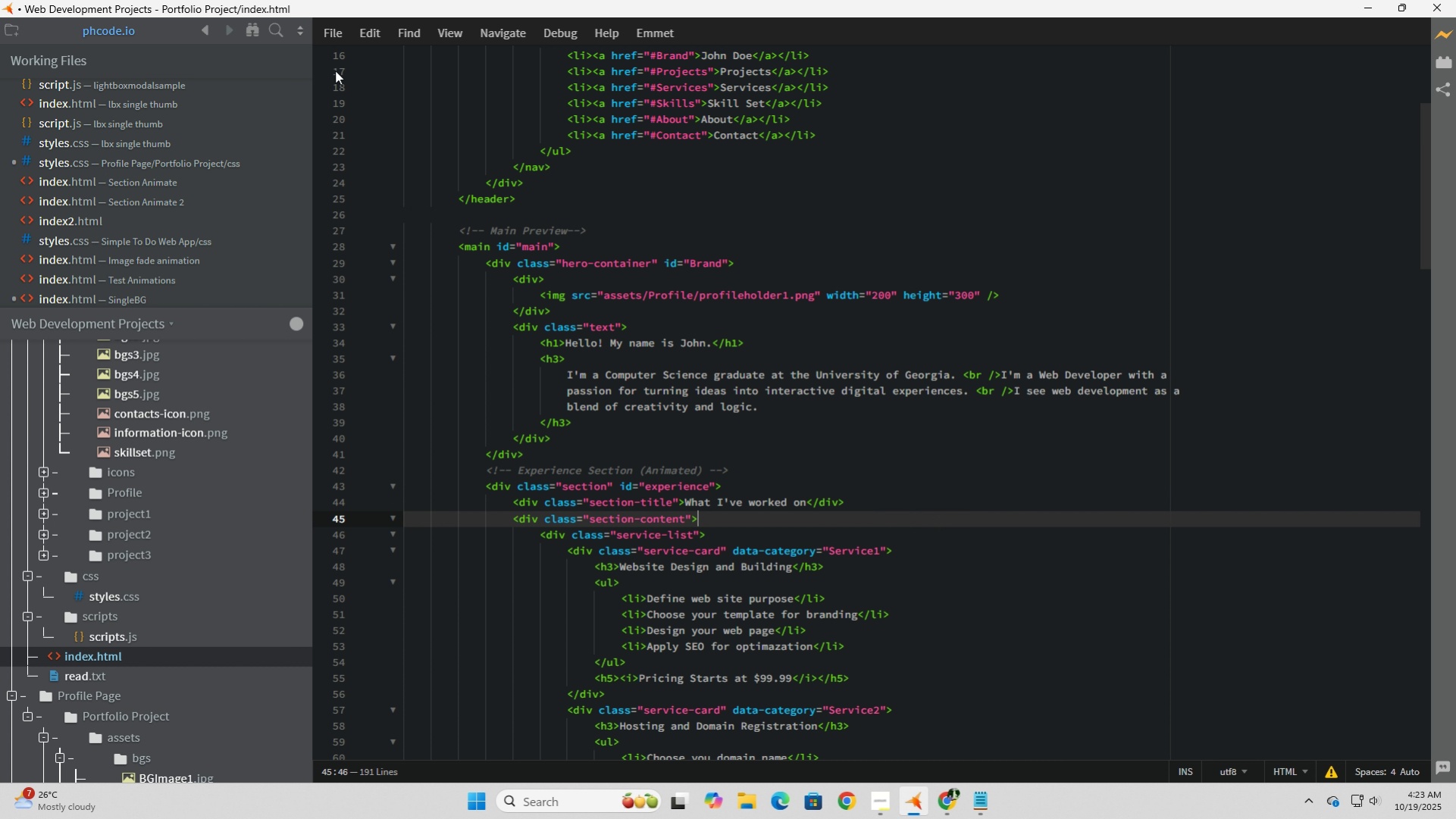 
left_click([329, 36])
 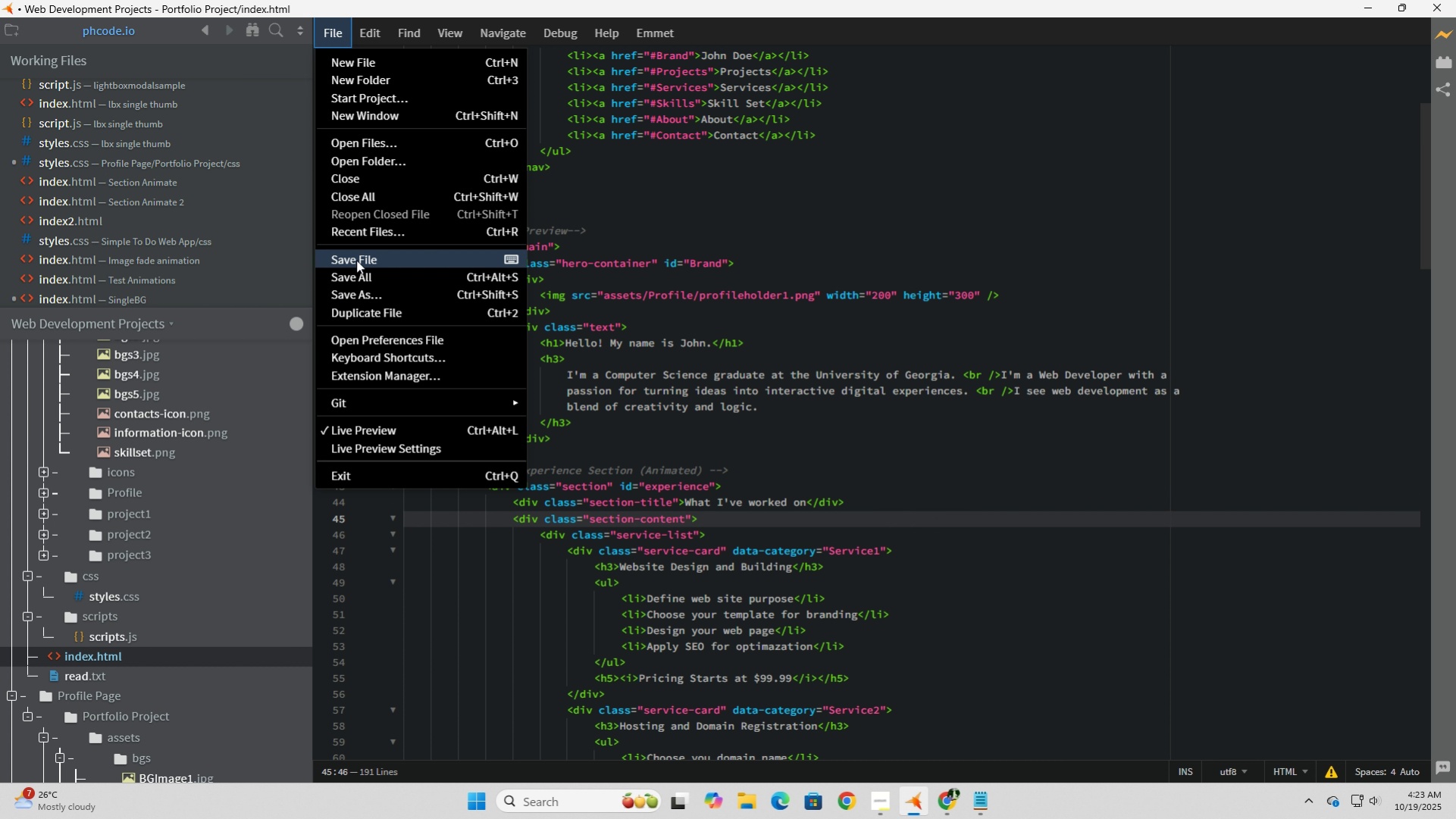 
left_click([357, 258])
 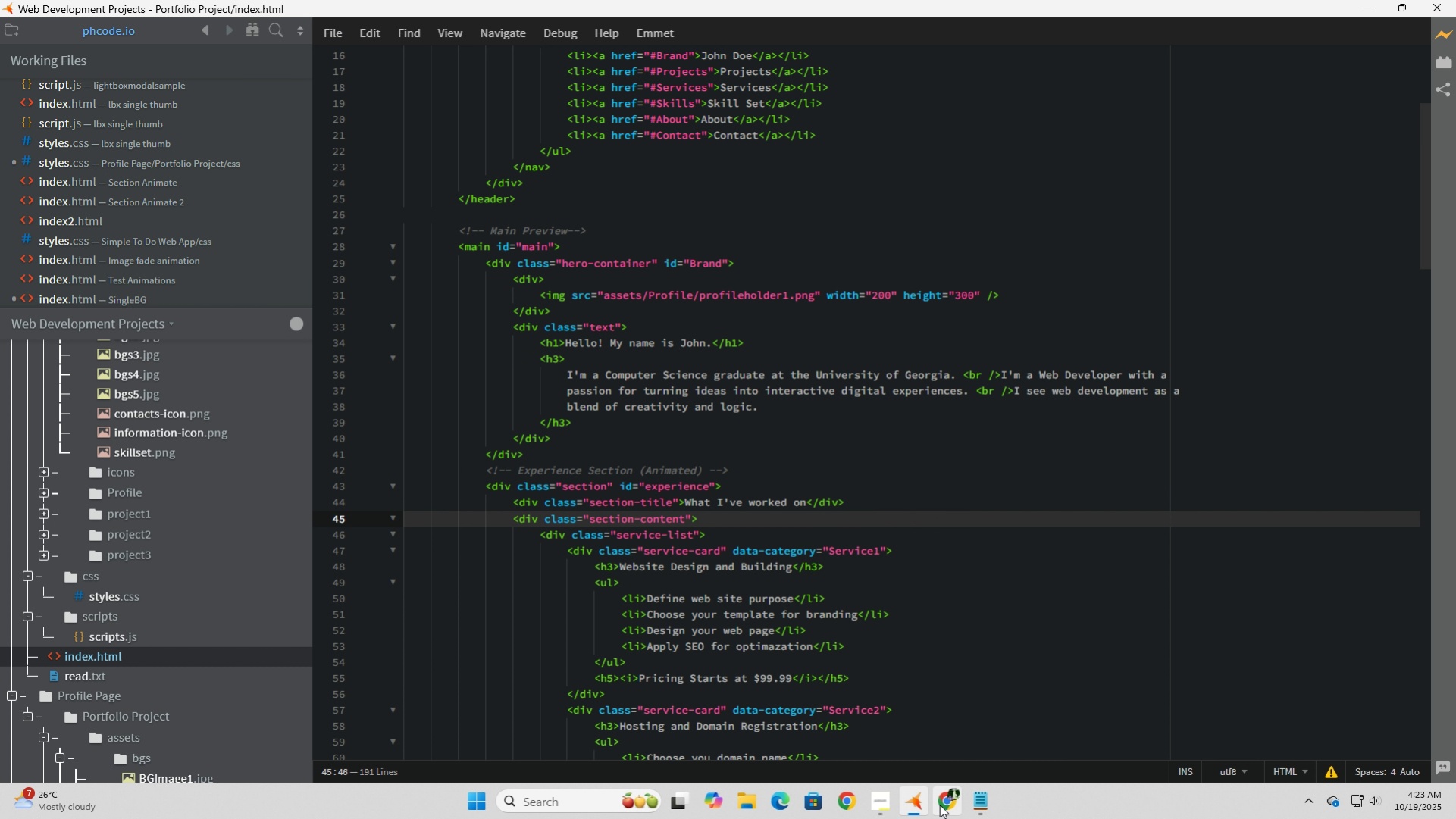 
left_click([946, 802])
 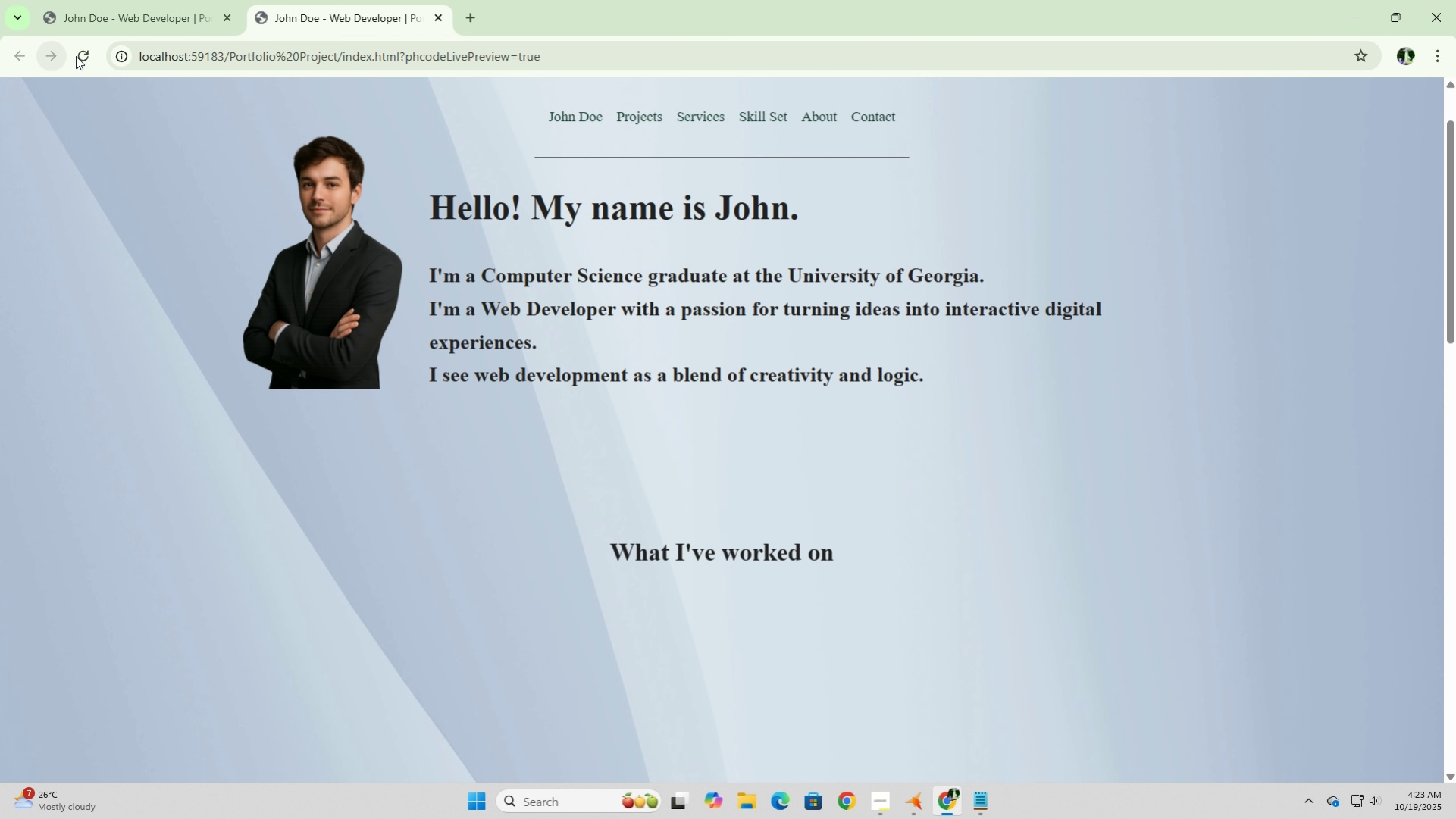 
left_click([83, 61])
 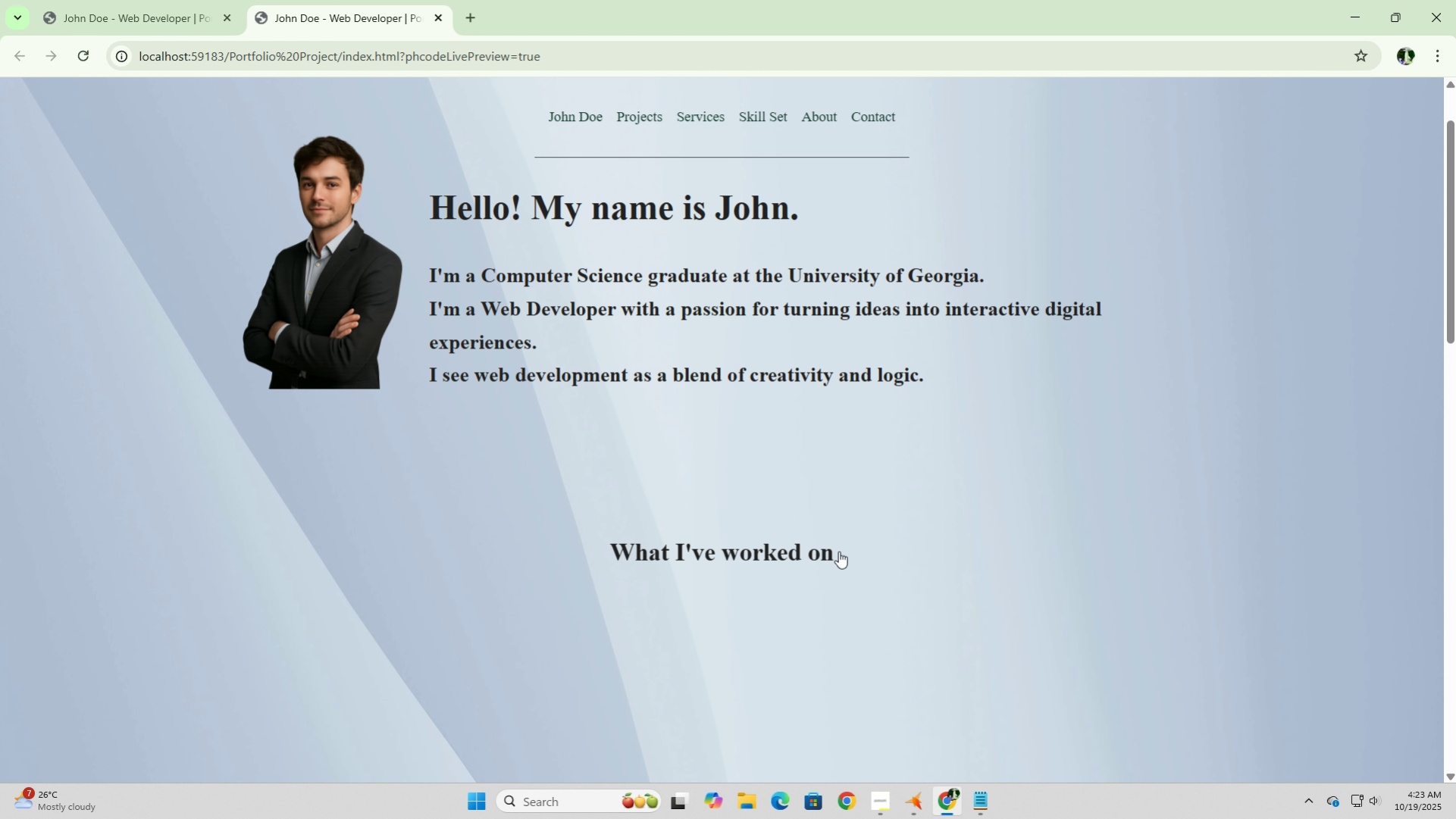 
left_click([838, 551])
 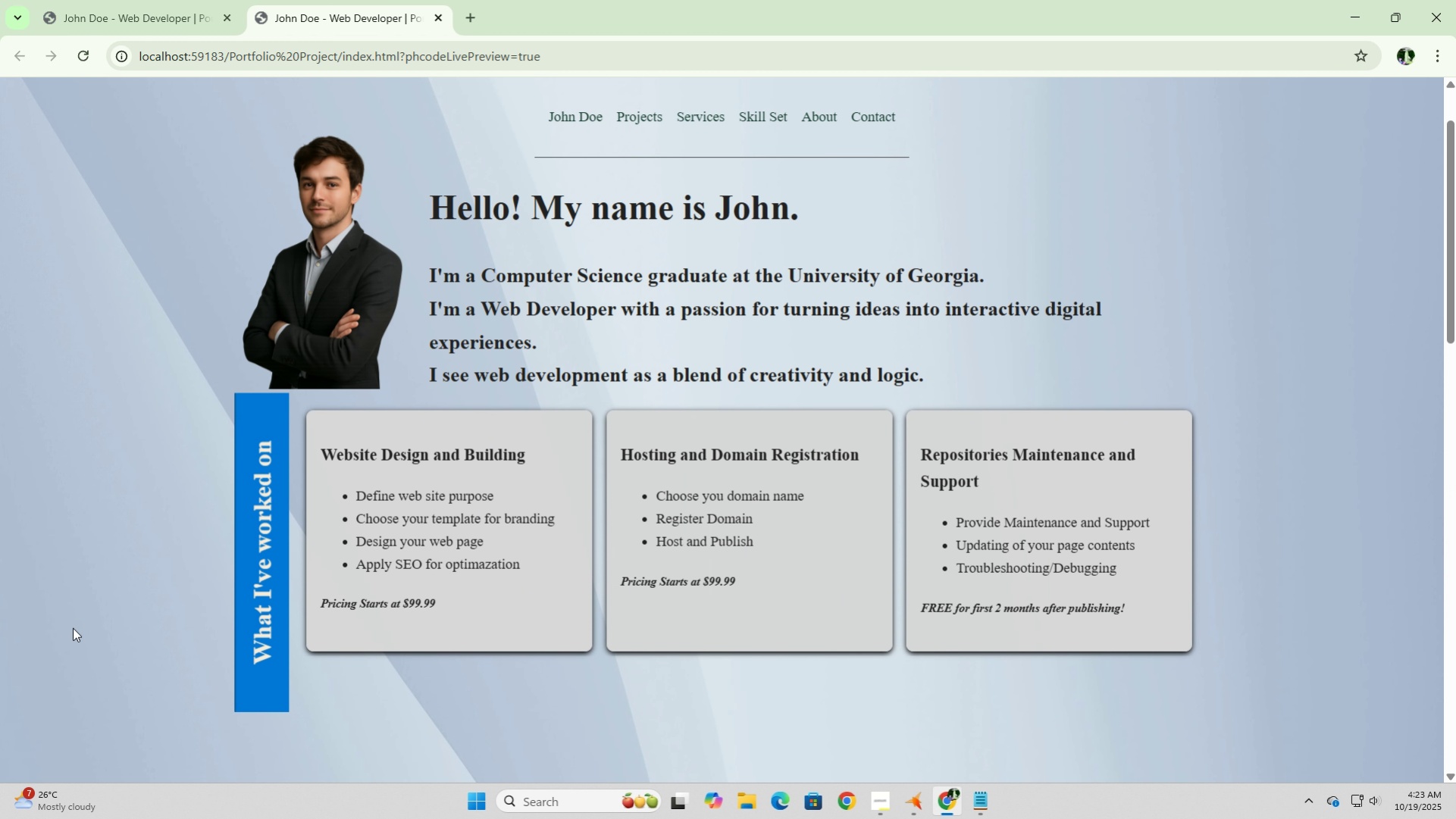 
scroll: coordinate [73, 627], scroll_direction: down, amount: 1.0
 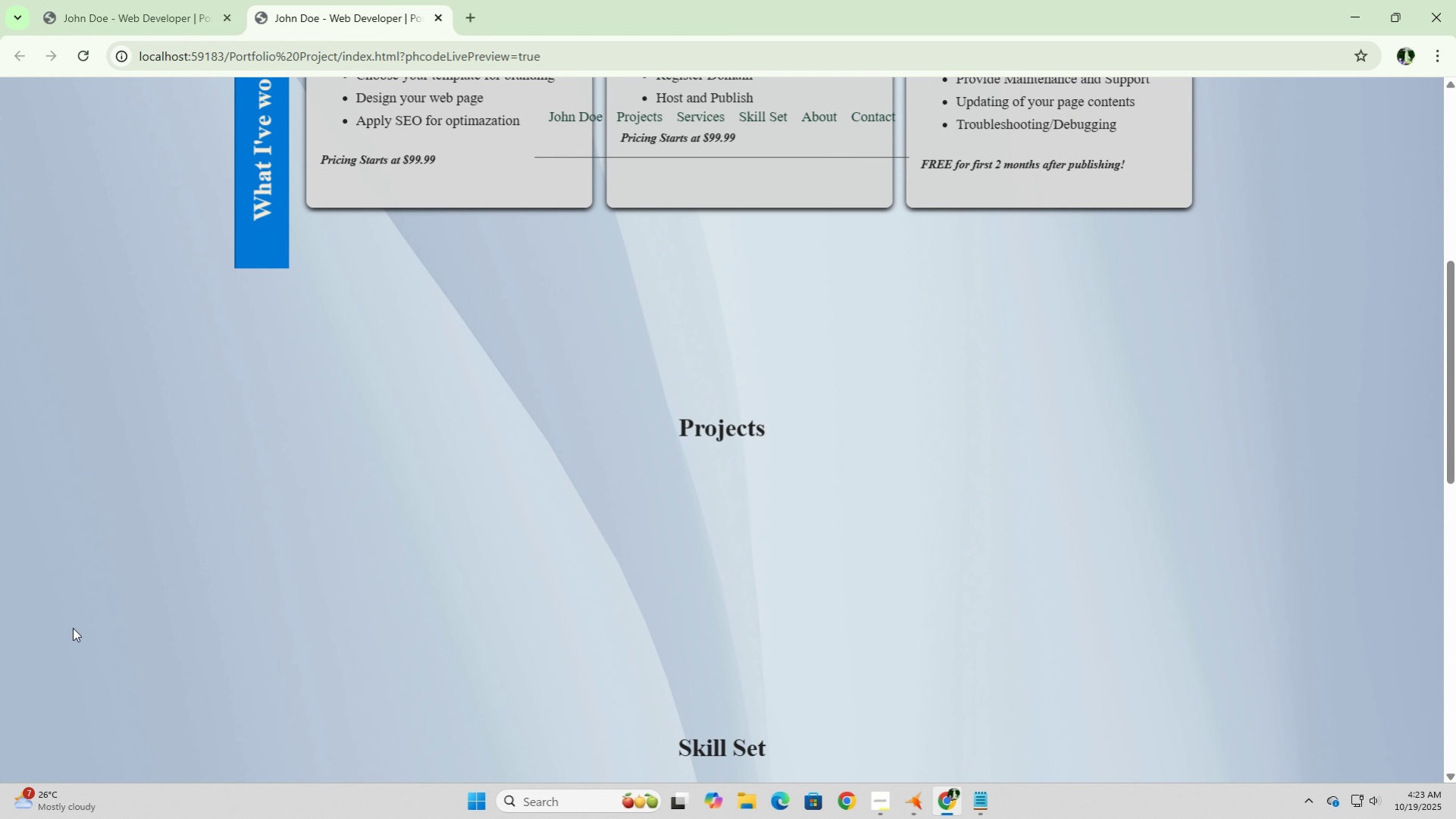 
scroll: coordinate [73, 627], scroll_direction: up, amount: 4.0
 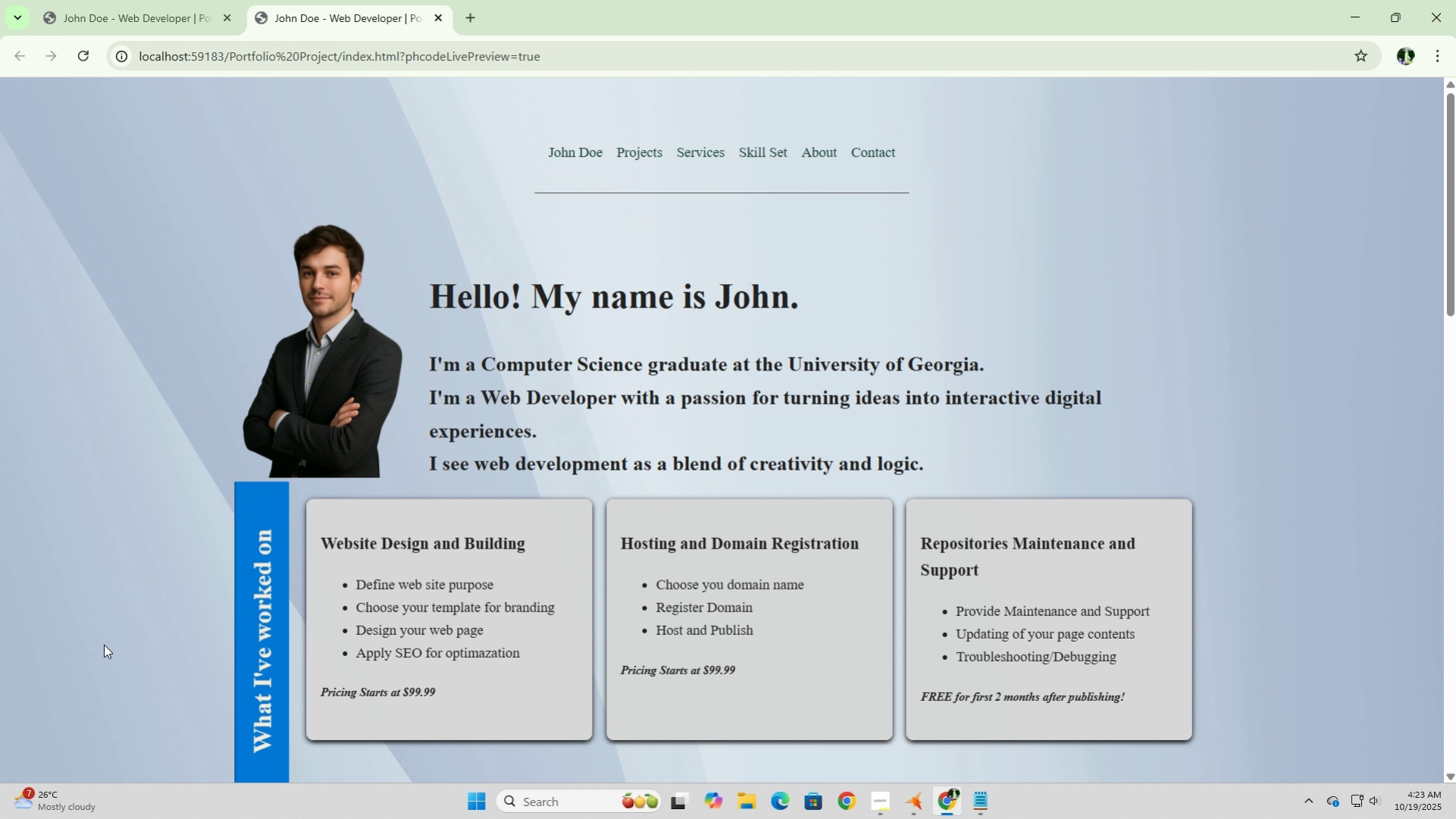 
scroll: coordinate [105, 645], scroll_direction: down, amount: 2.0
 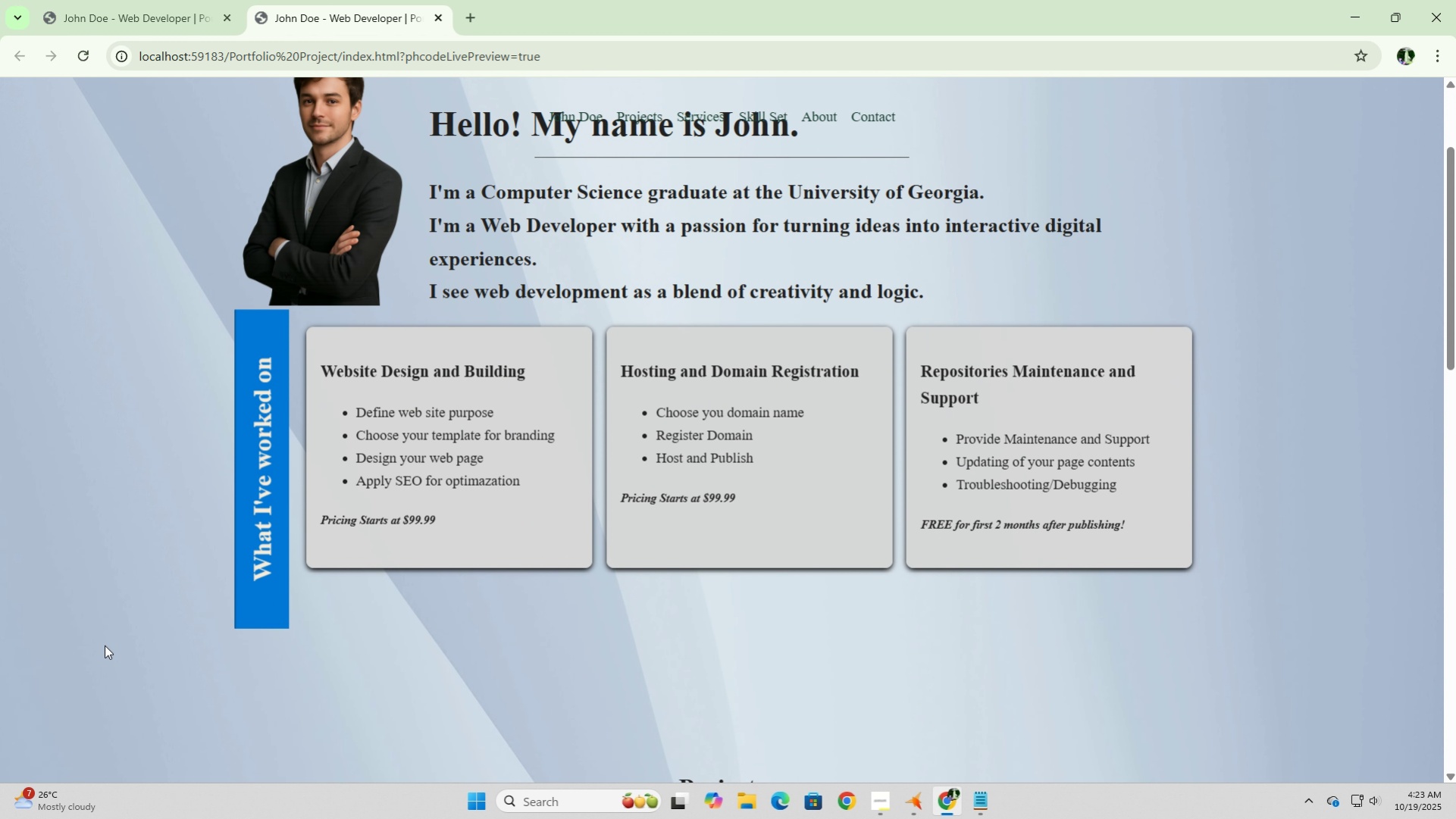 
scroll: coordinate [105, 645], scroll_direction: up, amount: 1.0
 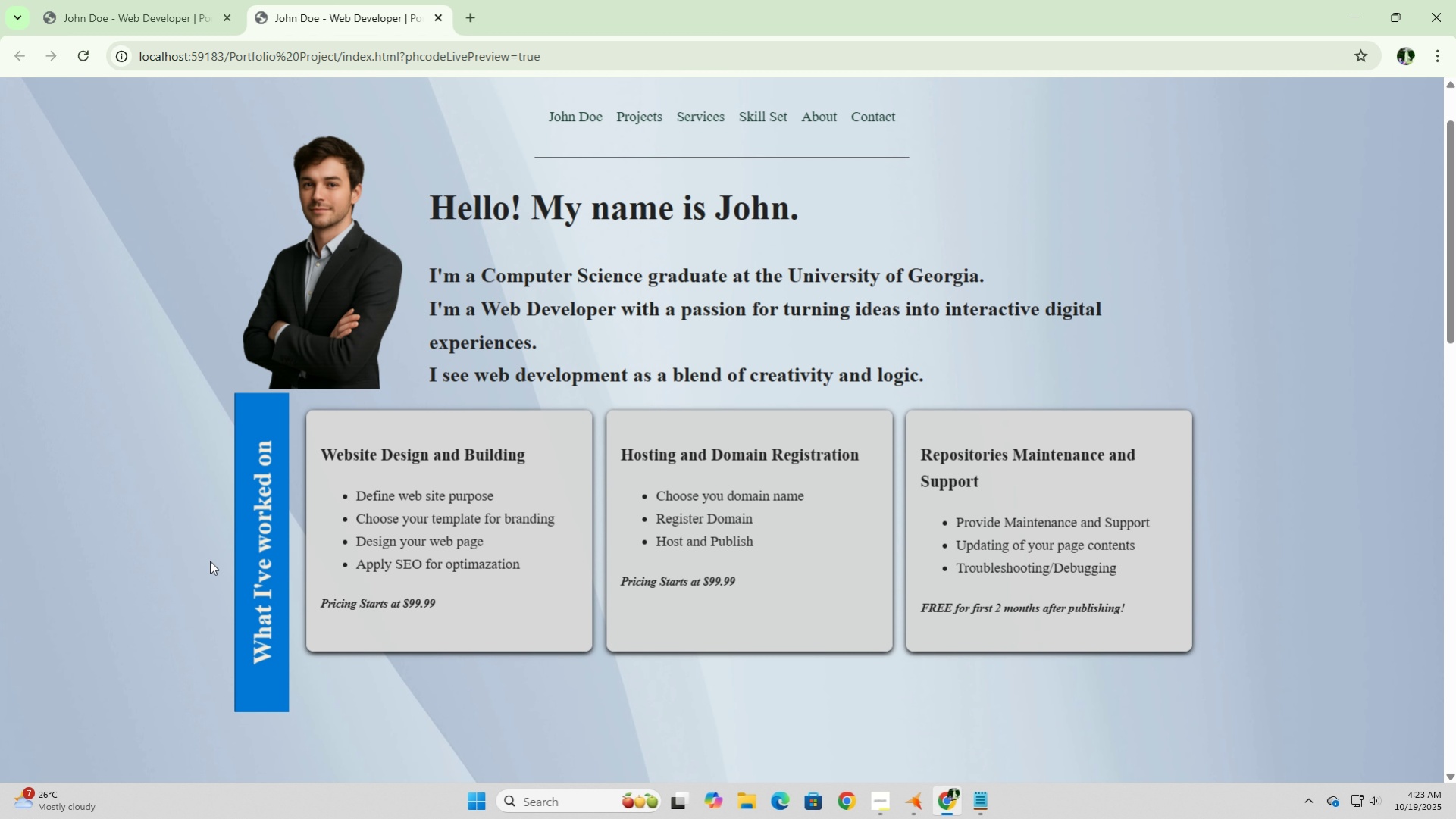 
left_click([262, 525])
 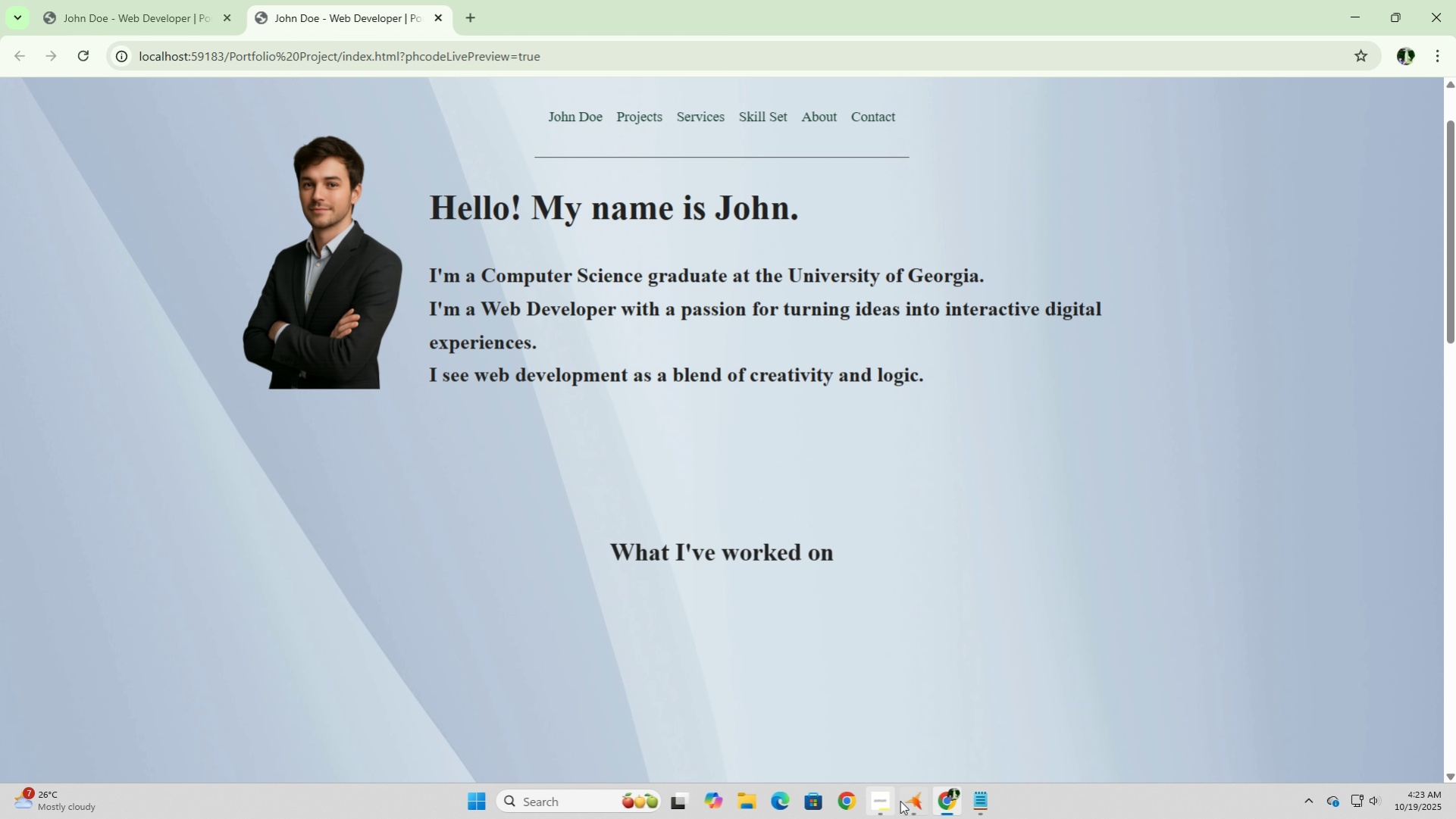 
left_click([912, 800])
 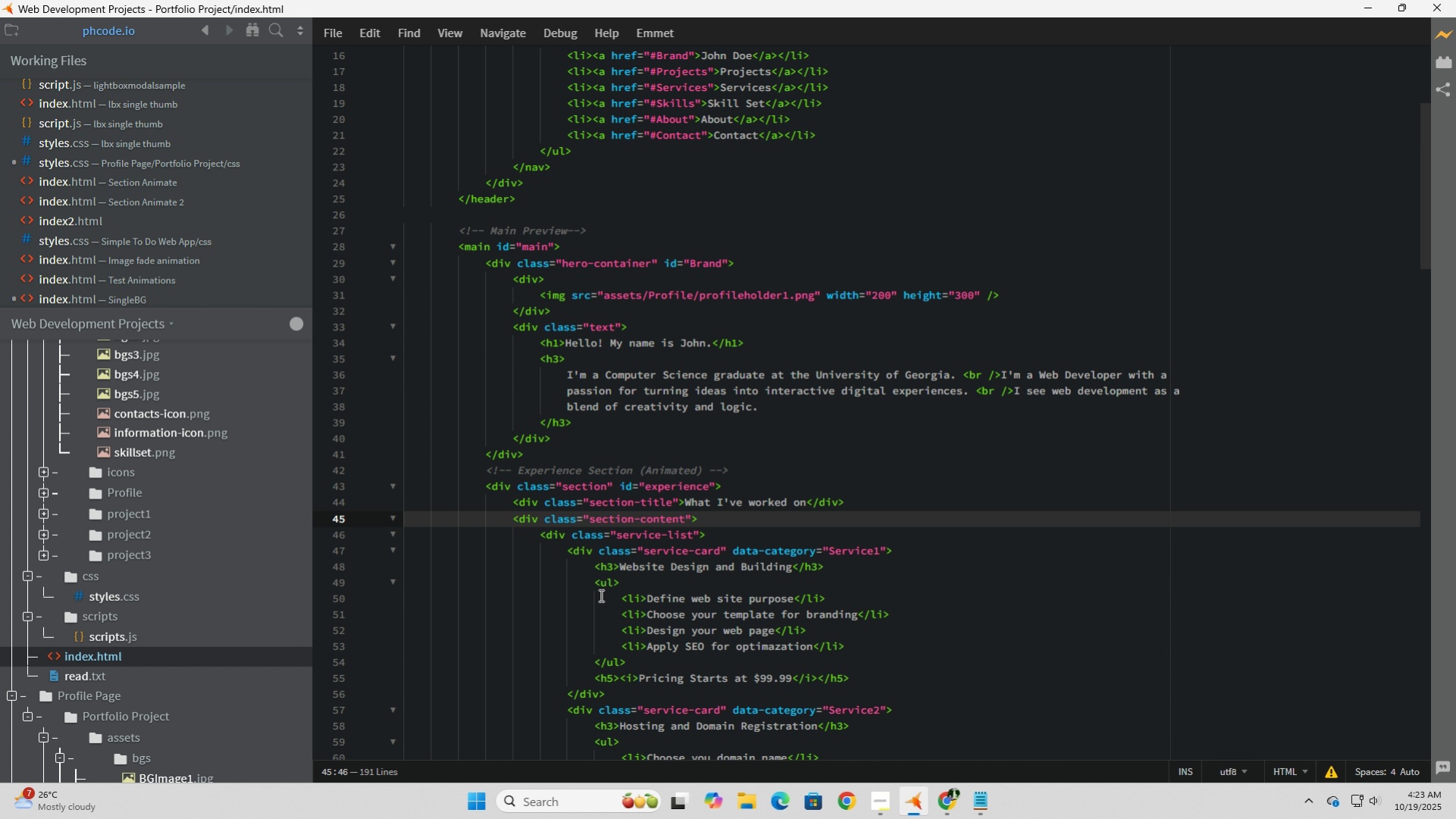 
scroll: coordinate [600, 595], scroll_direction: down, amount: 3.0
 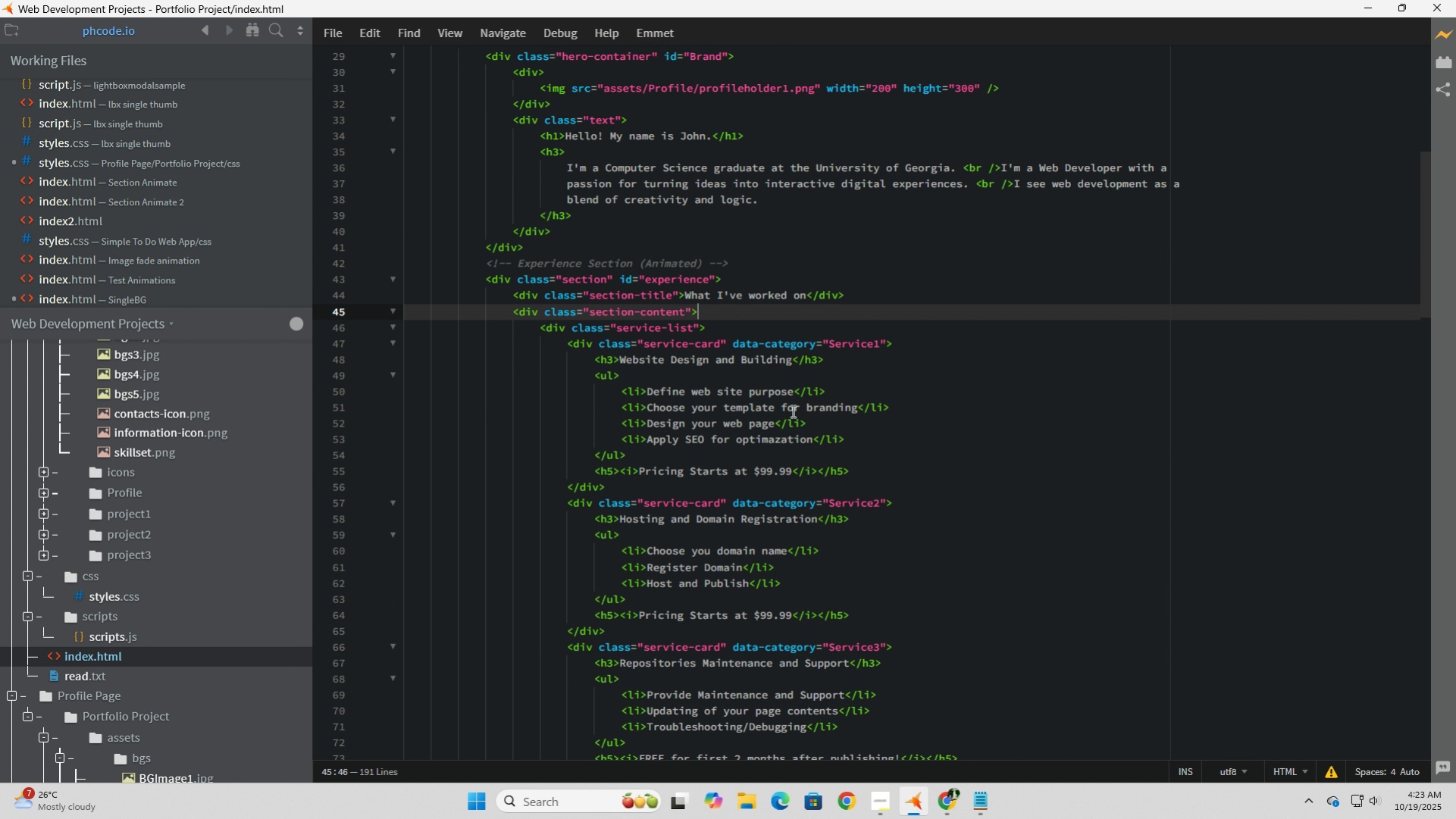 
left_click_drag(start_coordinate=[794, 359], to_coordinate=[622, 355])
 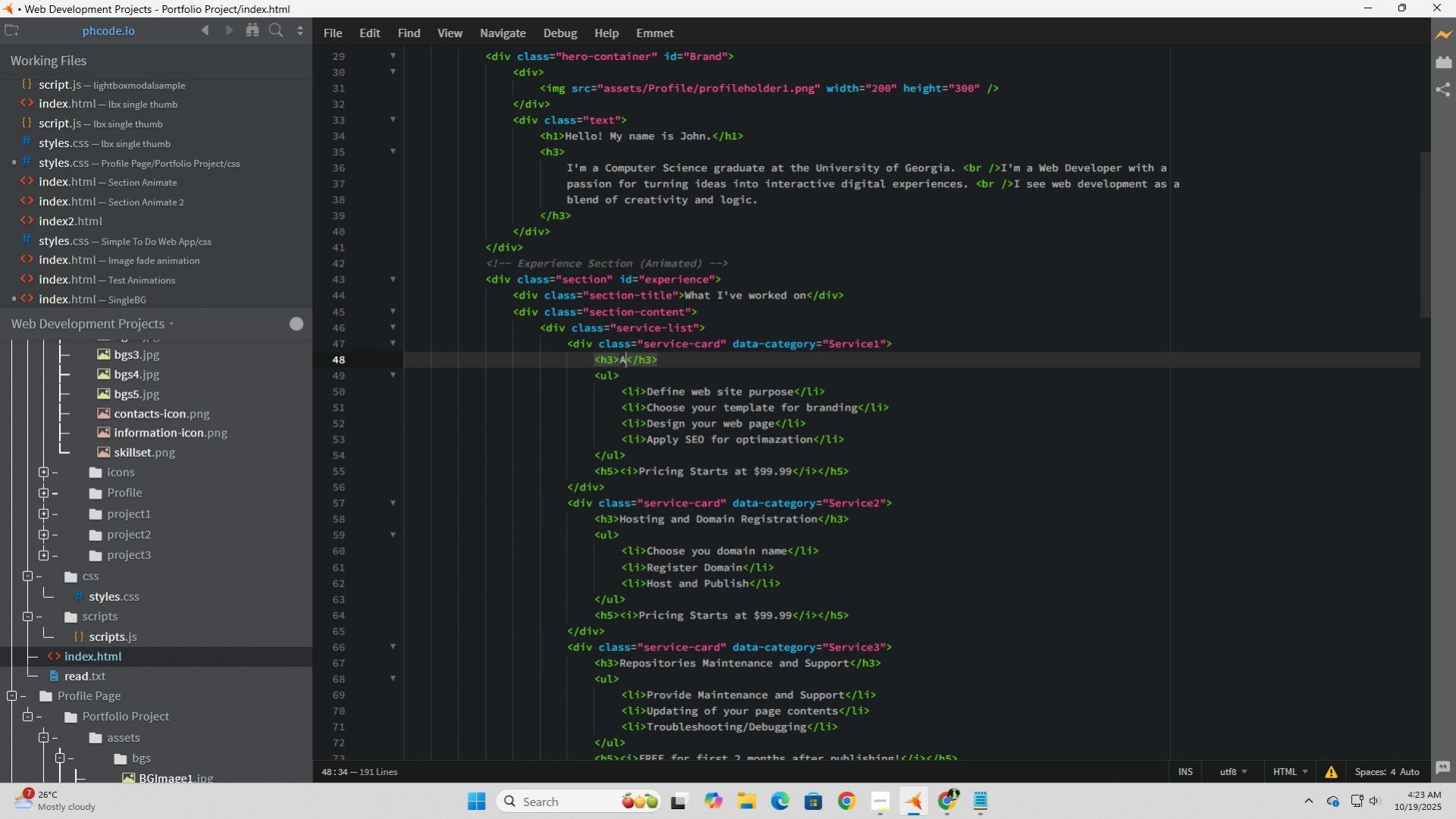 
wait(5.4)
 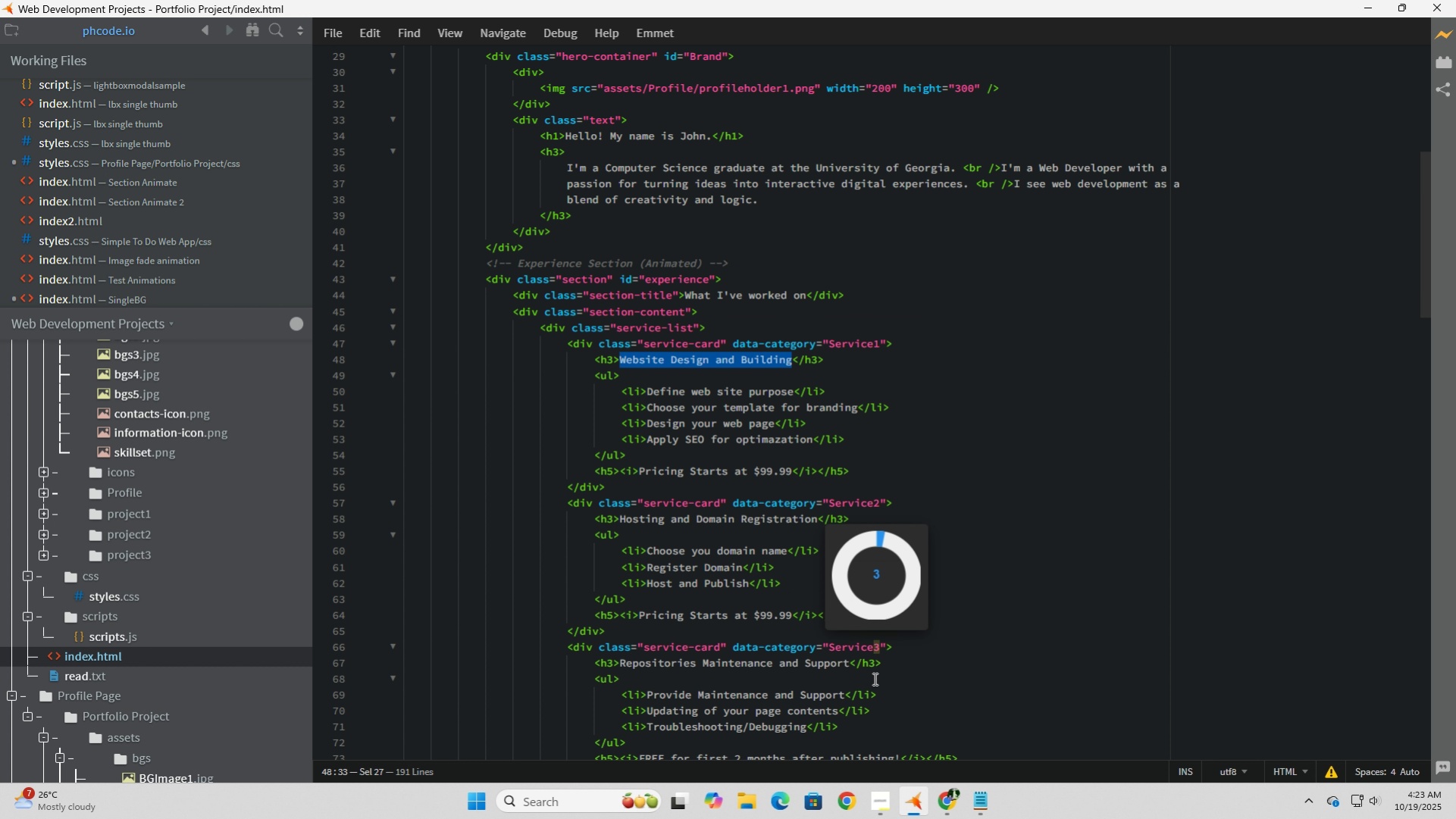 
type(A simple t)
 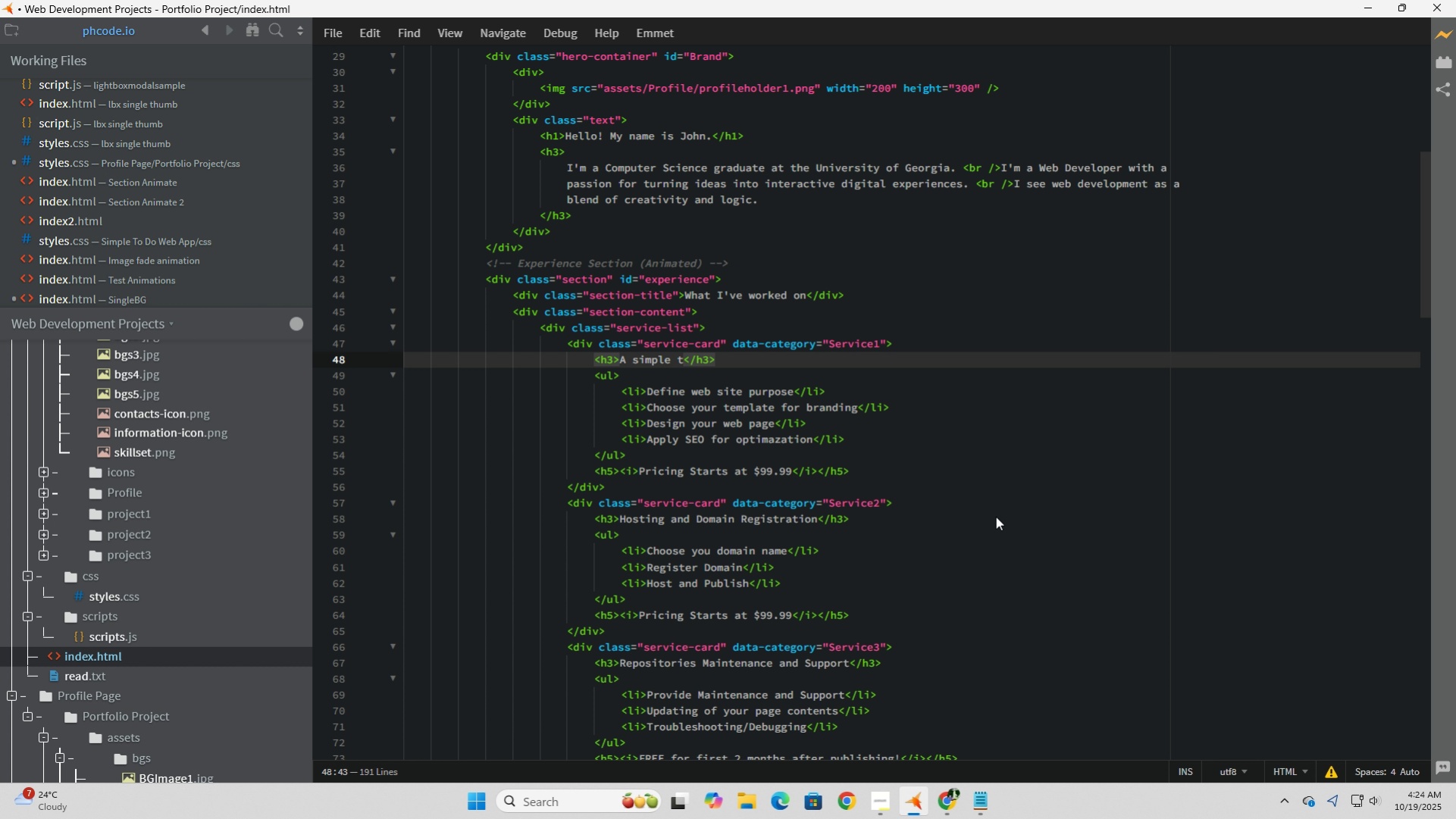 
key(Backspace)
key(Backspace)
key(Backspace)
key(Backspace)
key(Backspace)
key(Backspace)
key(Backspace)
key(Backspace)
type(to-do)
key(Backspace)
key(Backspace)
key(Backspace)
key(Backspace)
key(Backspace)
type(To-DO List a)
key(Backspace)
type(App)
 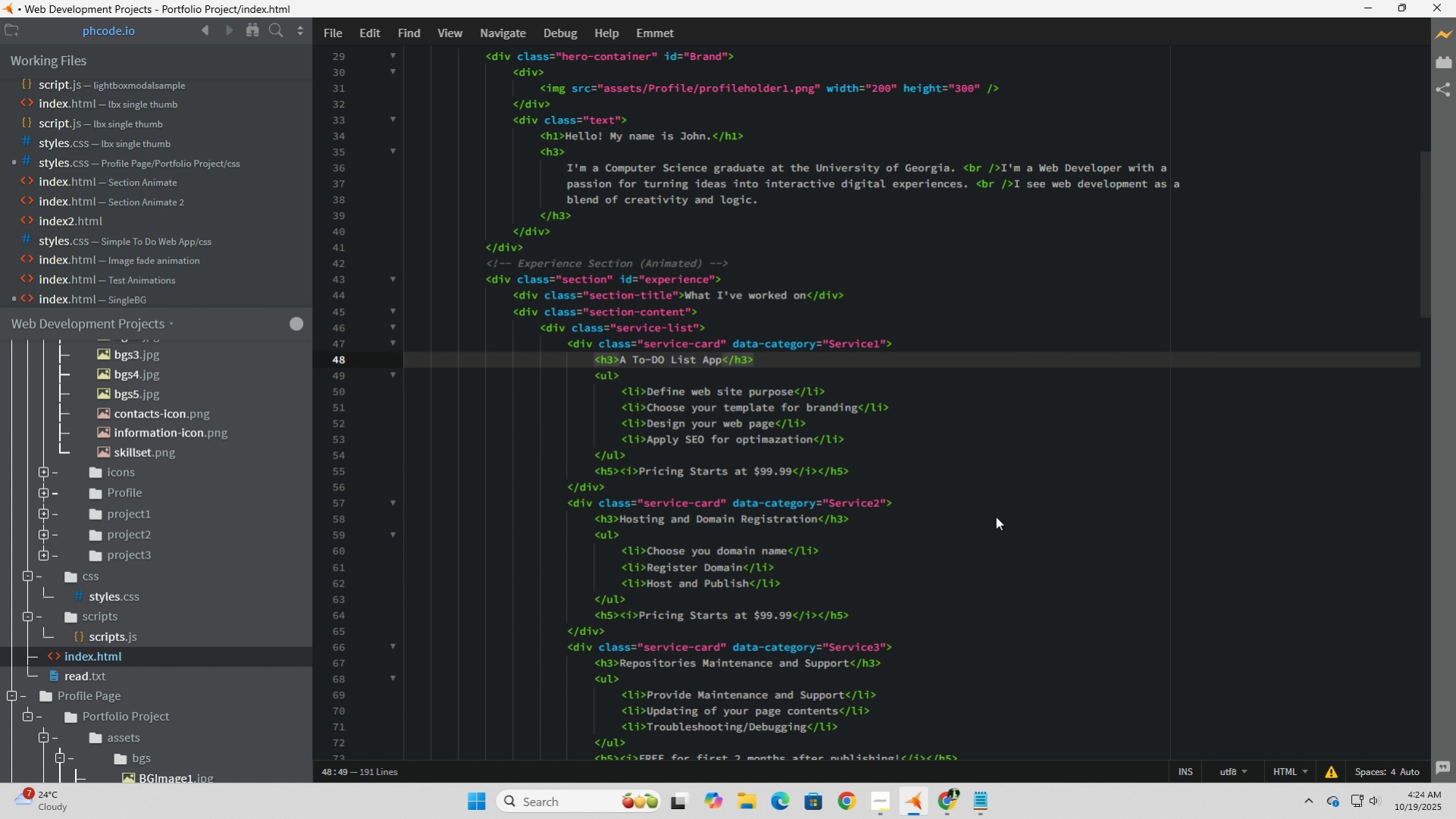 
left_click([944, 807])
 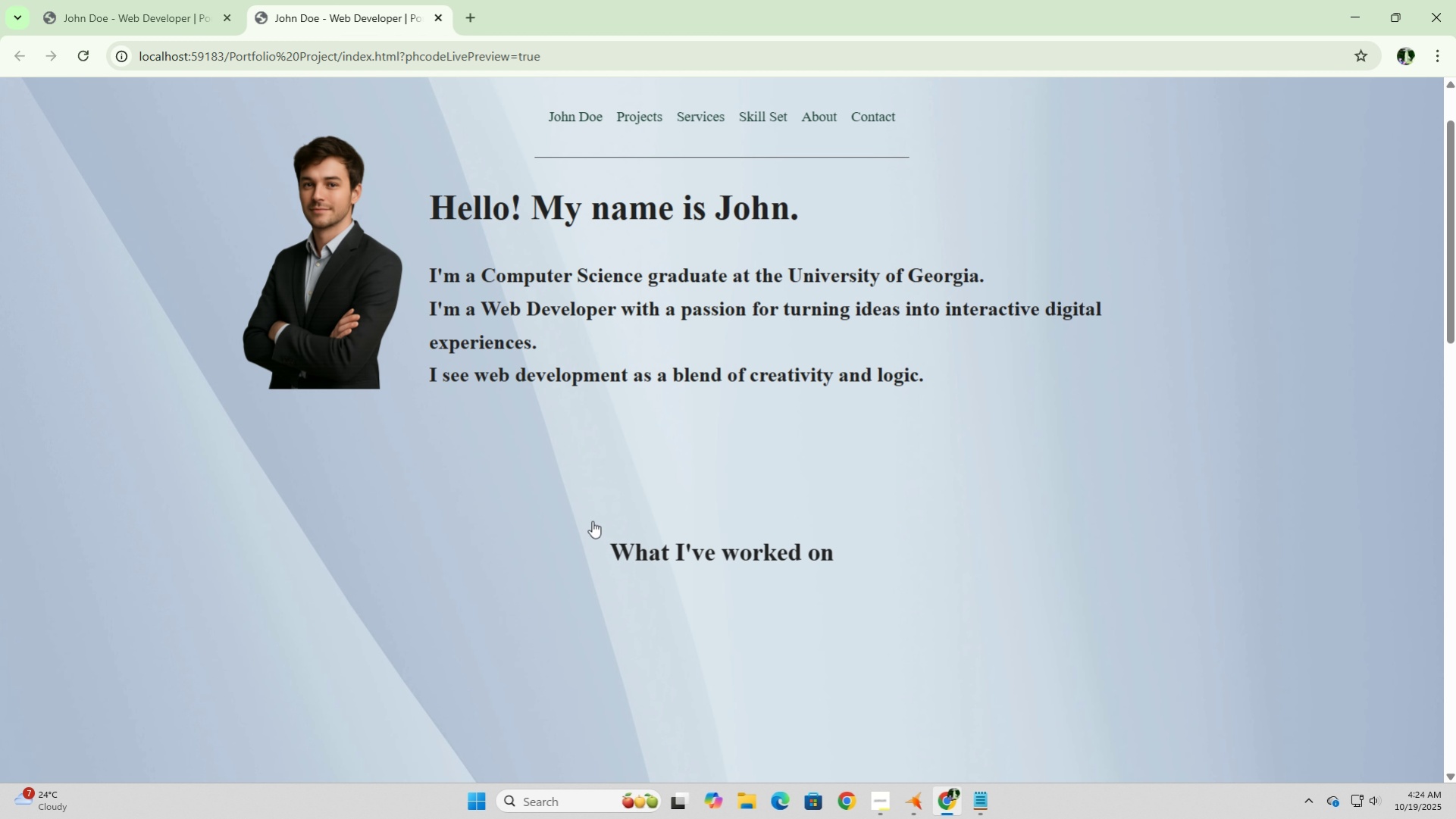 
left_click([592, 520])
 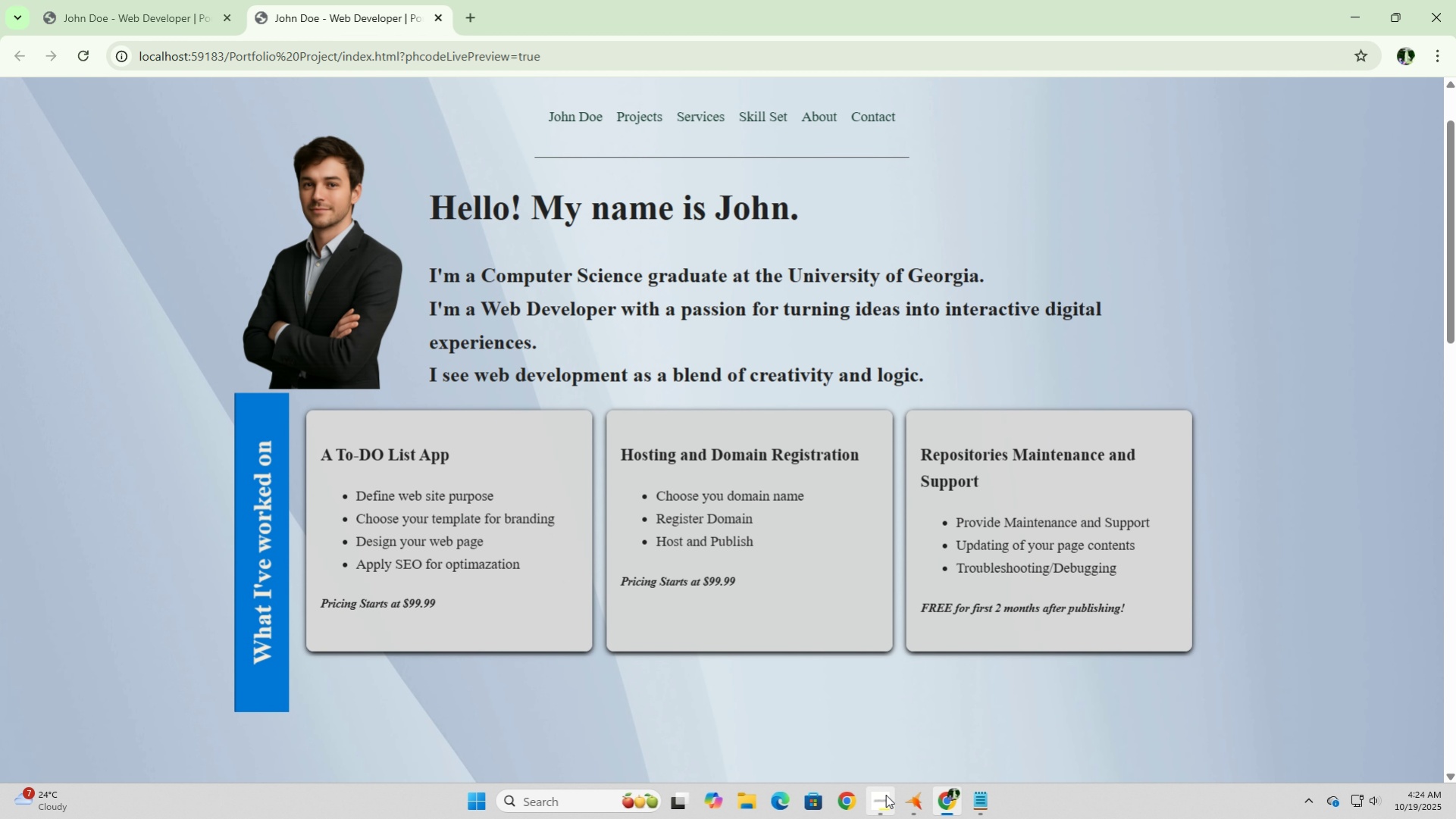 
left_click([917, 800])
 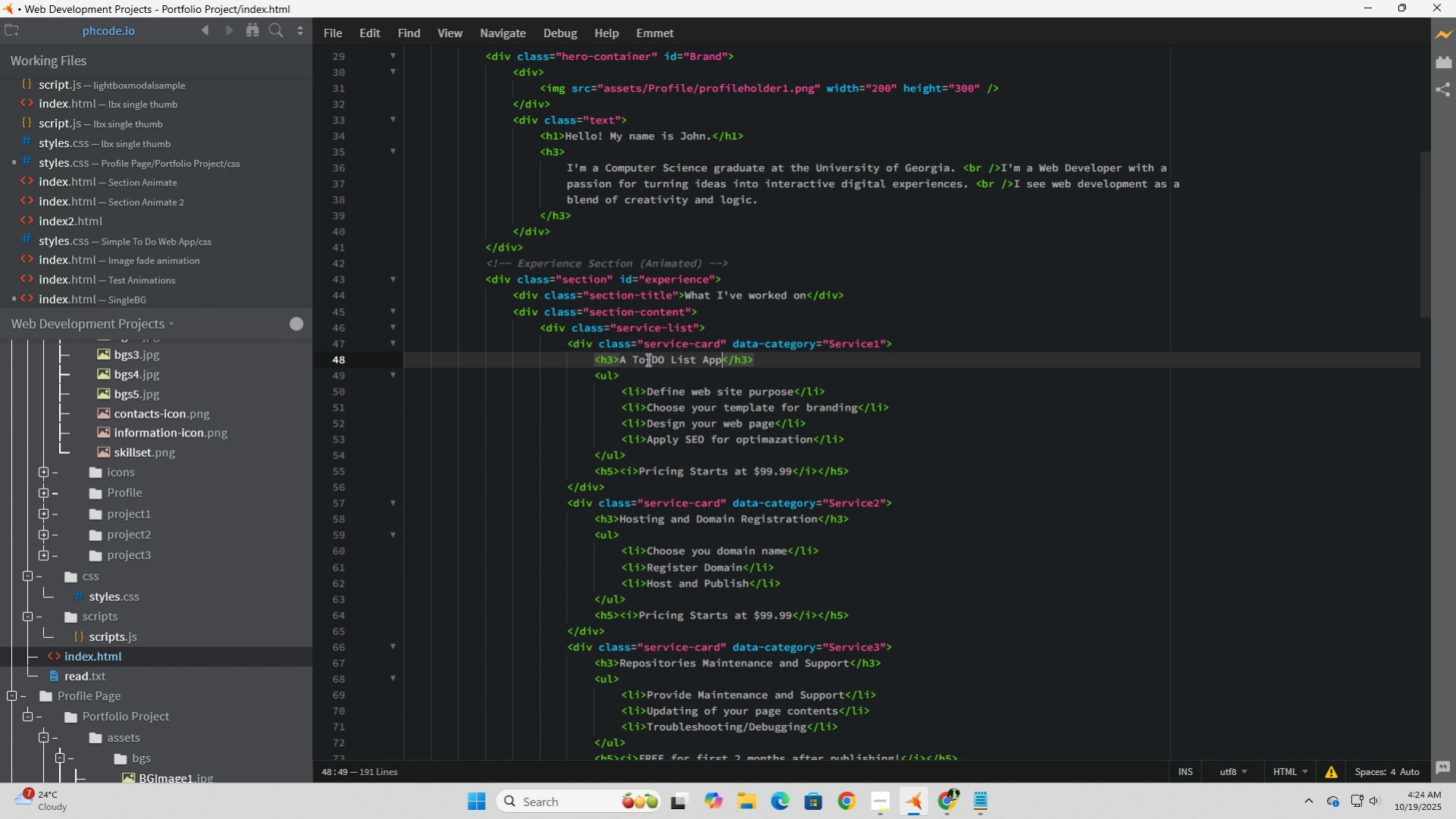 
left_click([647, 359])
 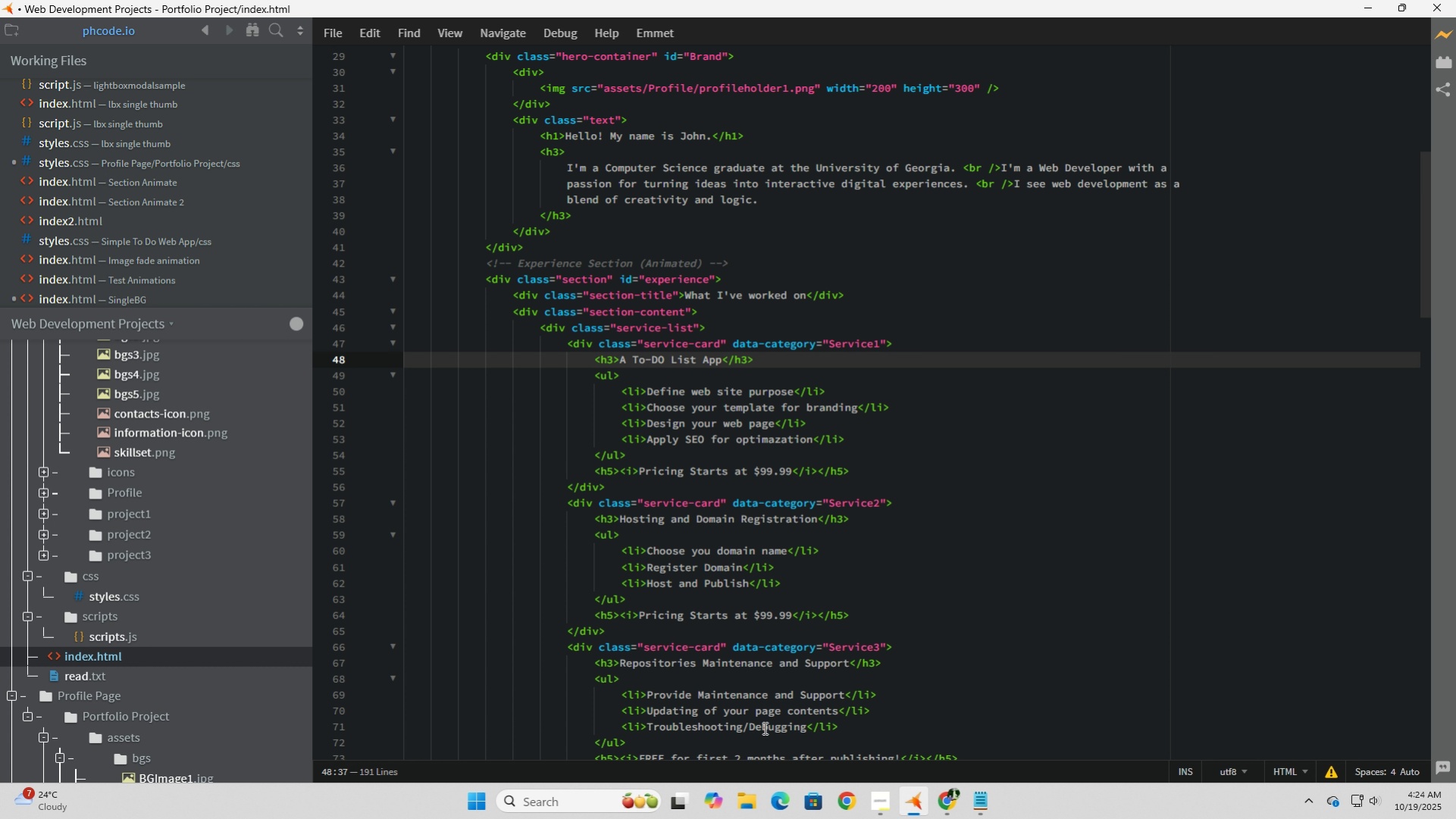 
key(Backspace)
 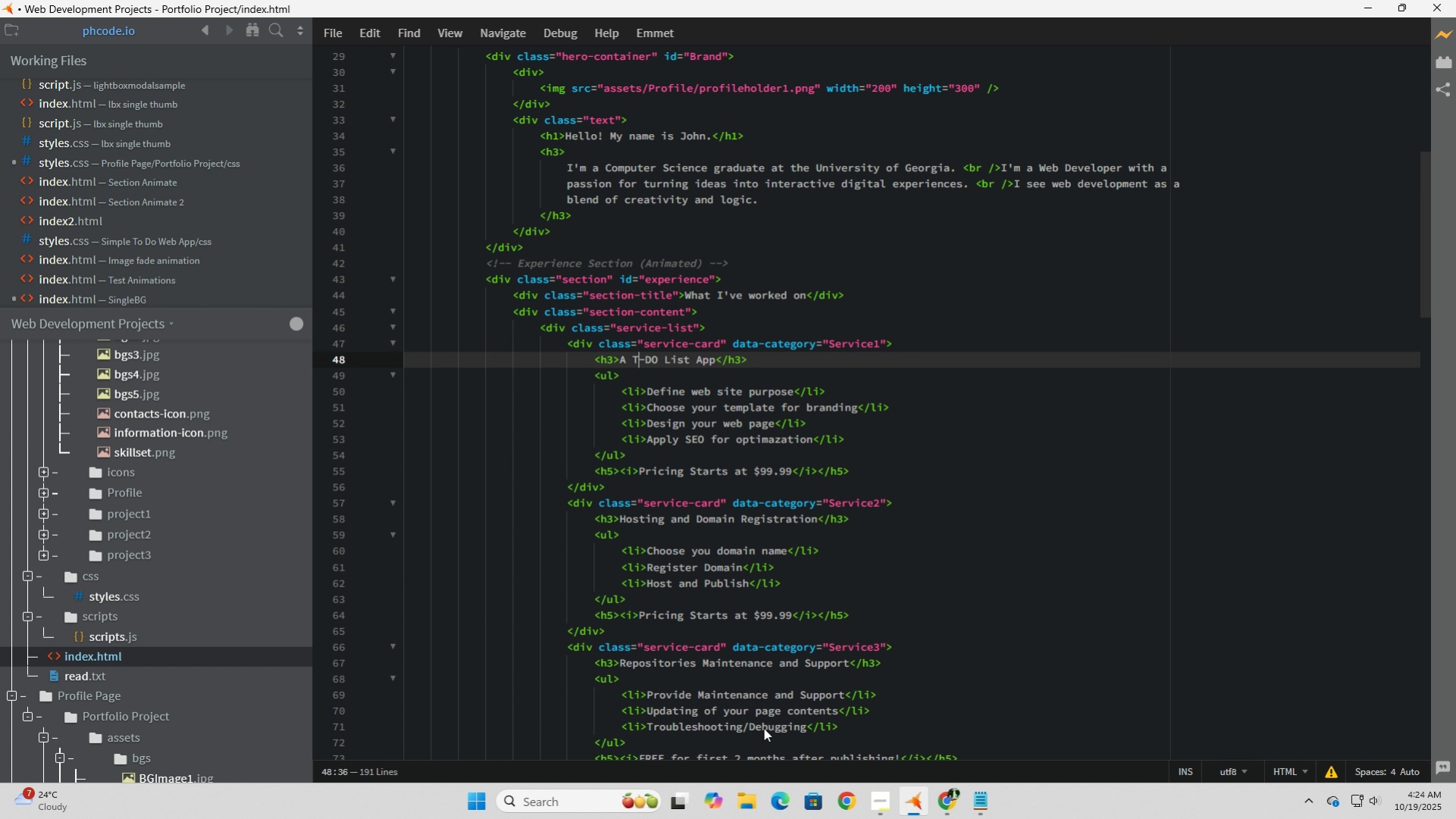 
key(Shift+O)
 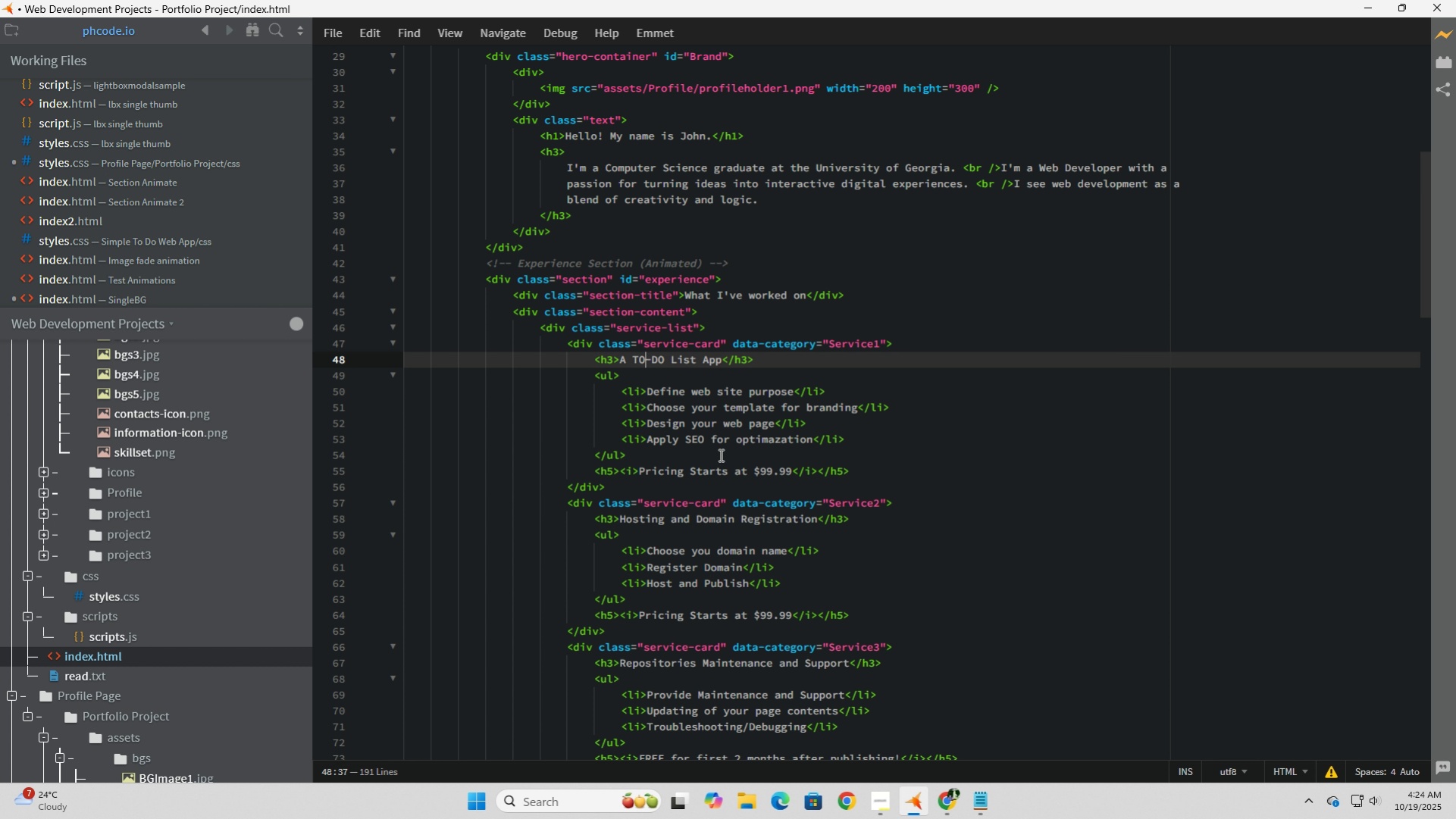 
wait(5.15)
 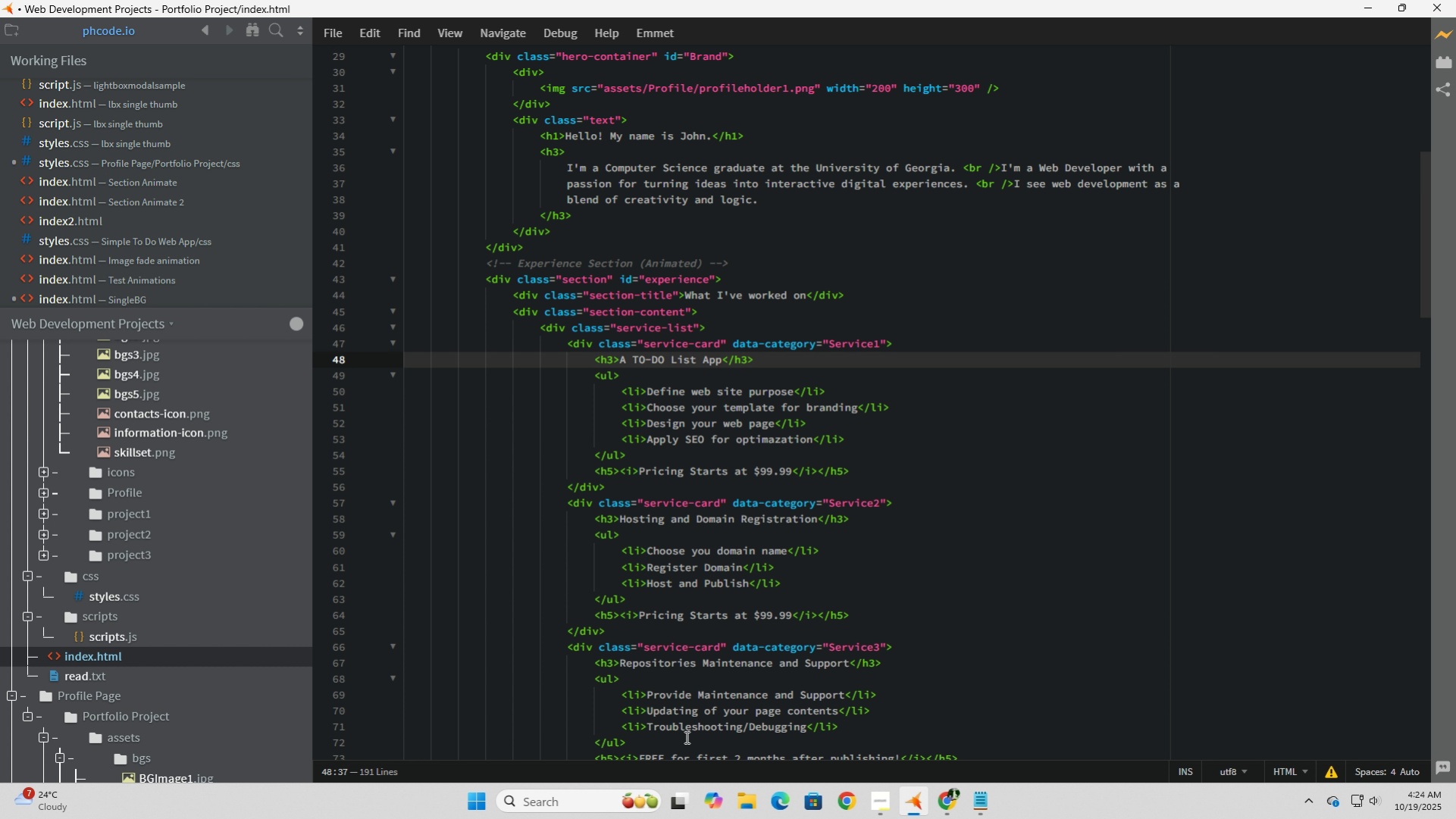 
left_click_drag(start_coordinate=[669, 455], to_coordinate=[513, 381])
 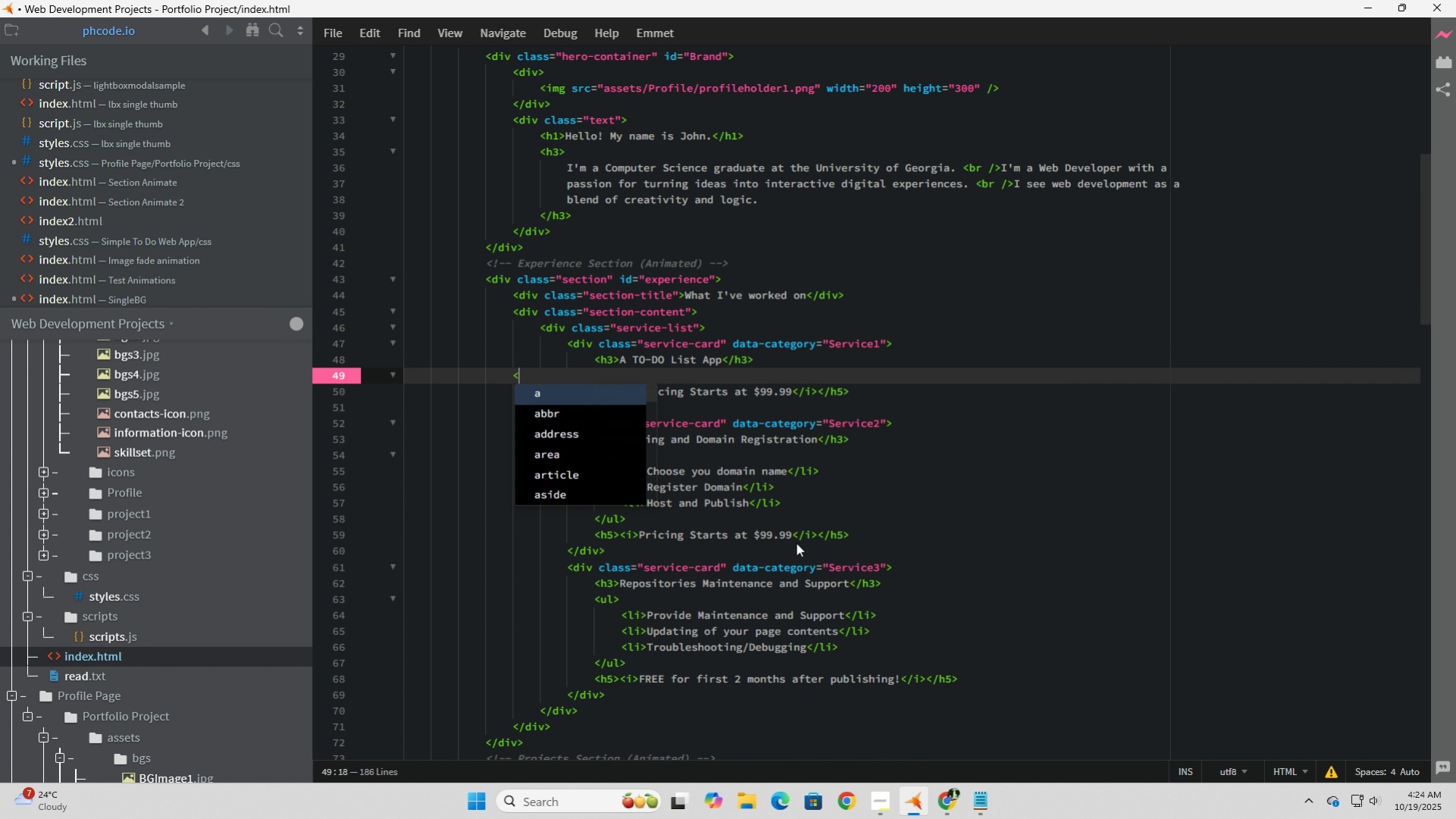 
key(Shift+Comma)
 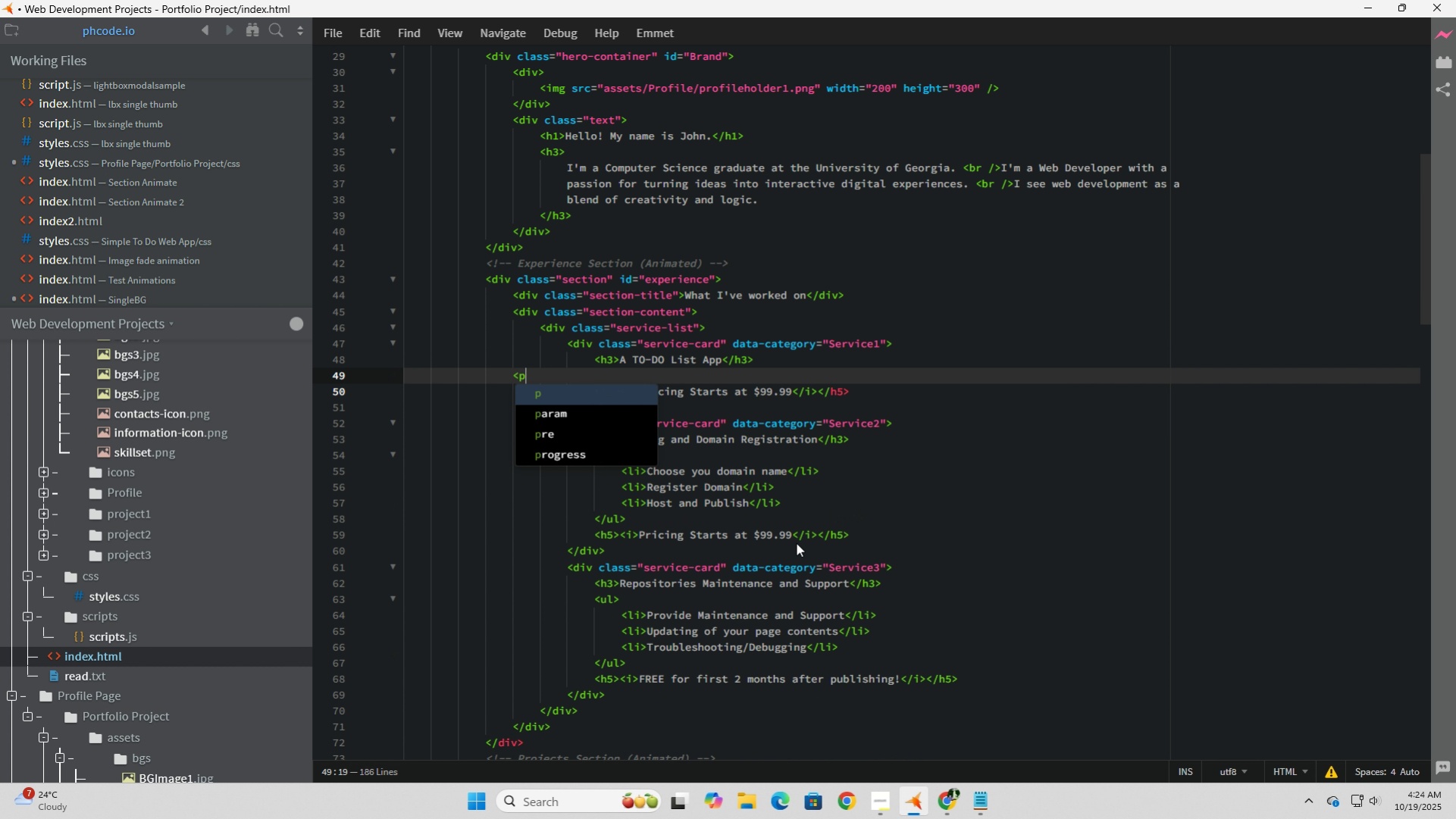 
key(P)
 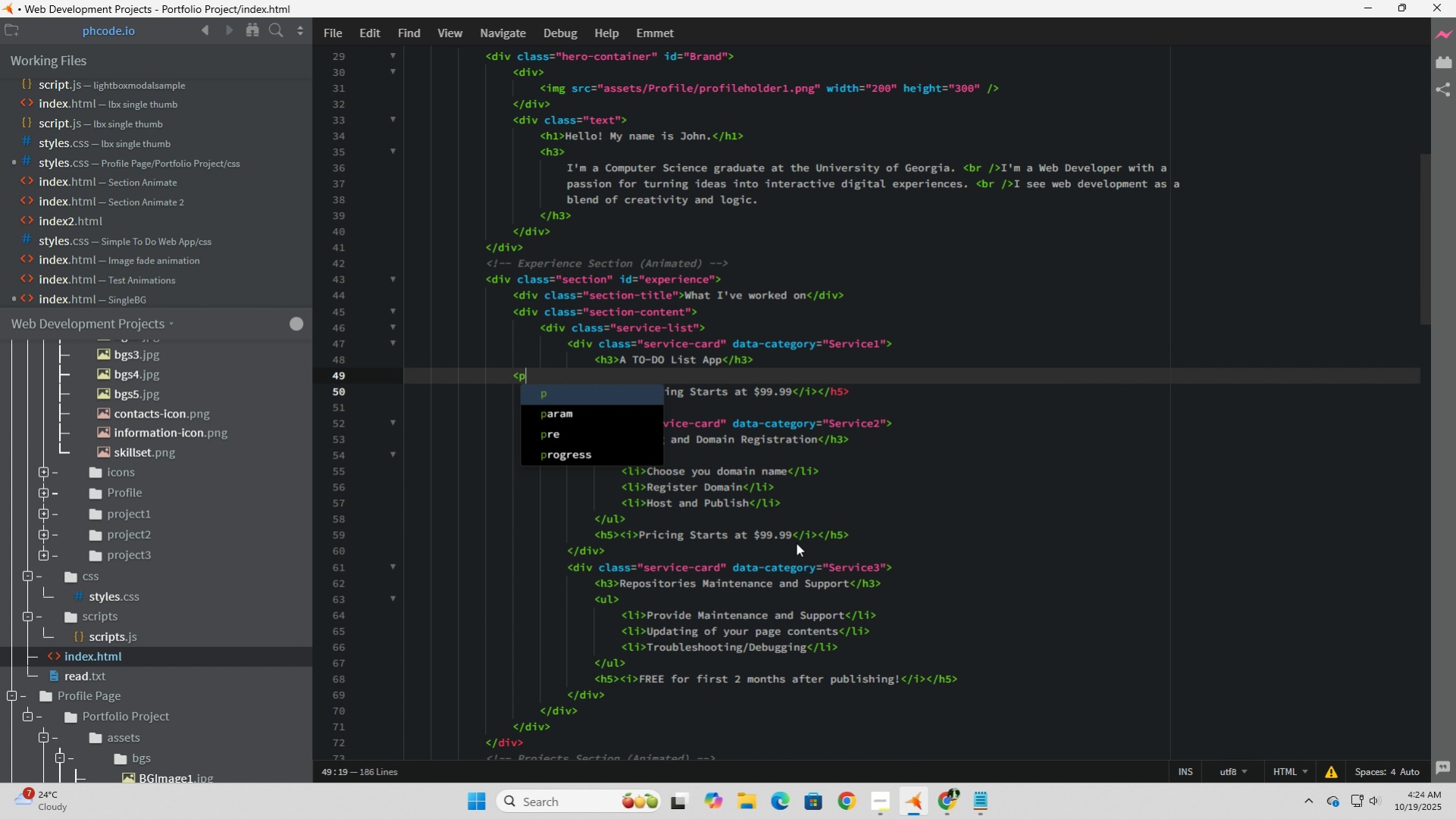 
key(Shift+Period)
 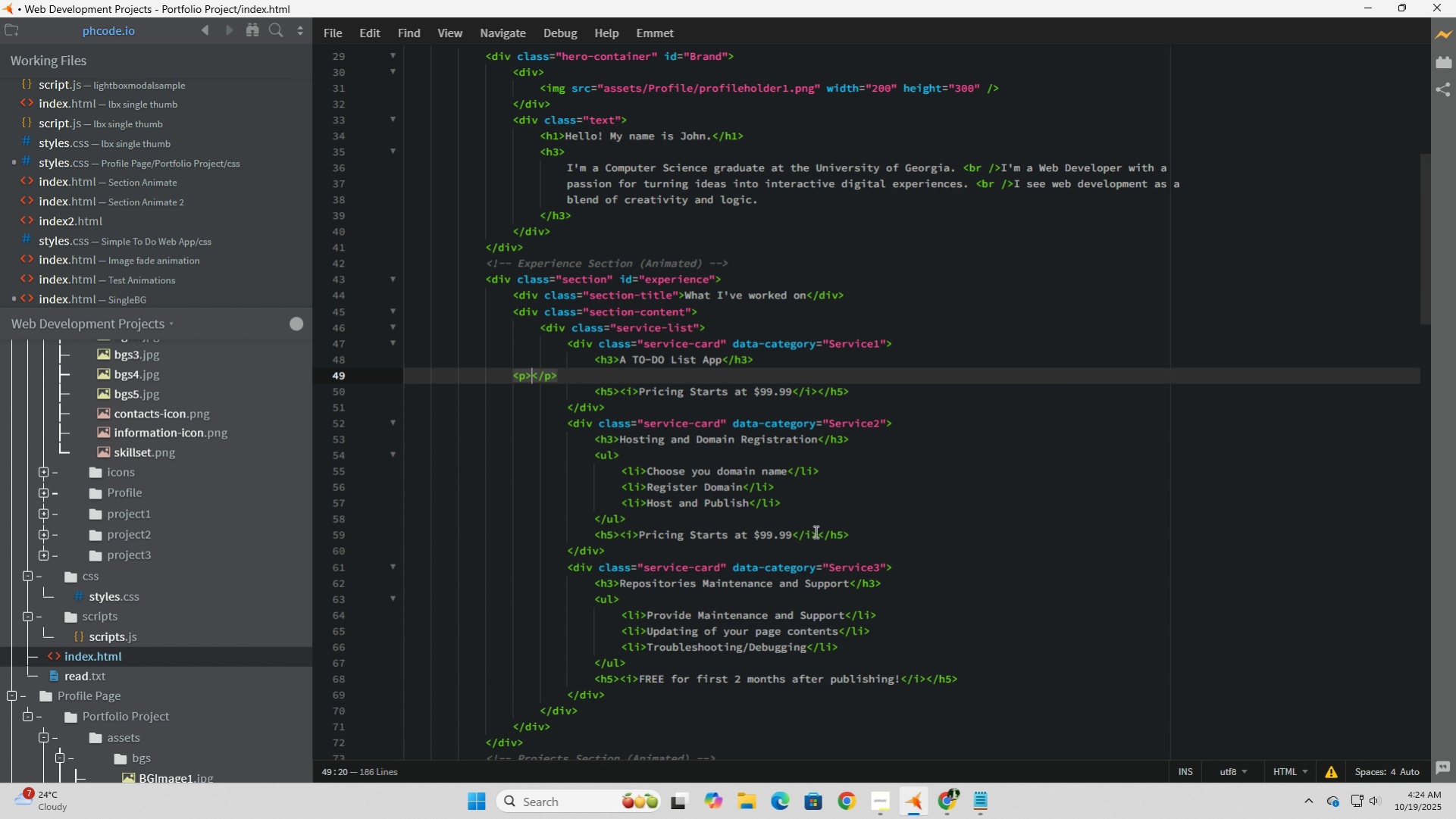 
left_click([877, 390])
 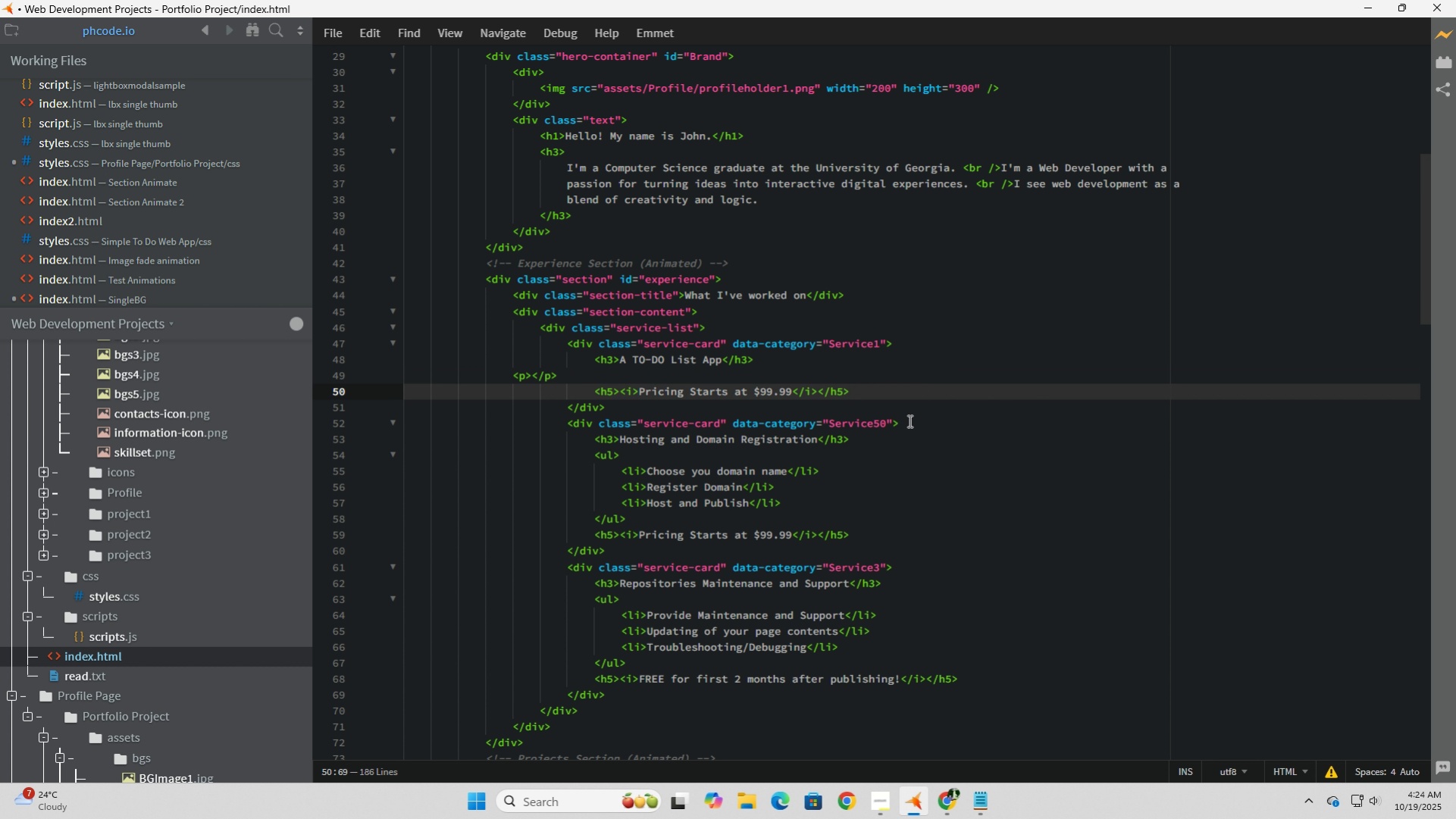 
key(Control+Z)
 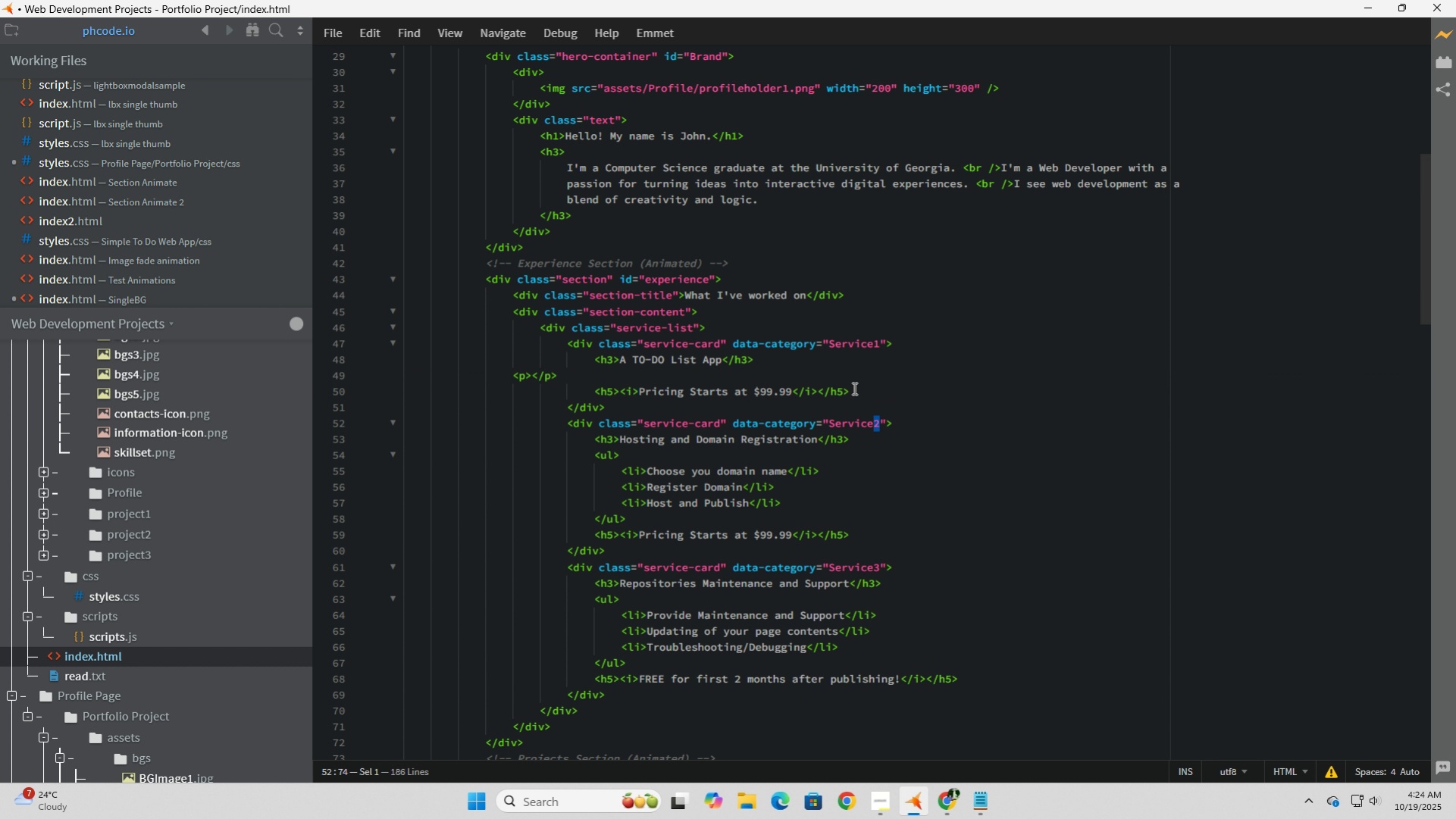 
left_click([853, 388])
 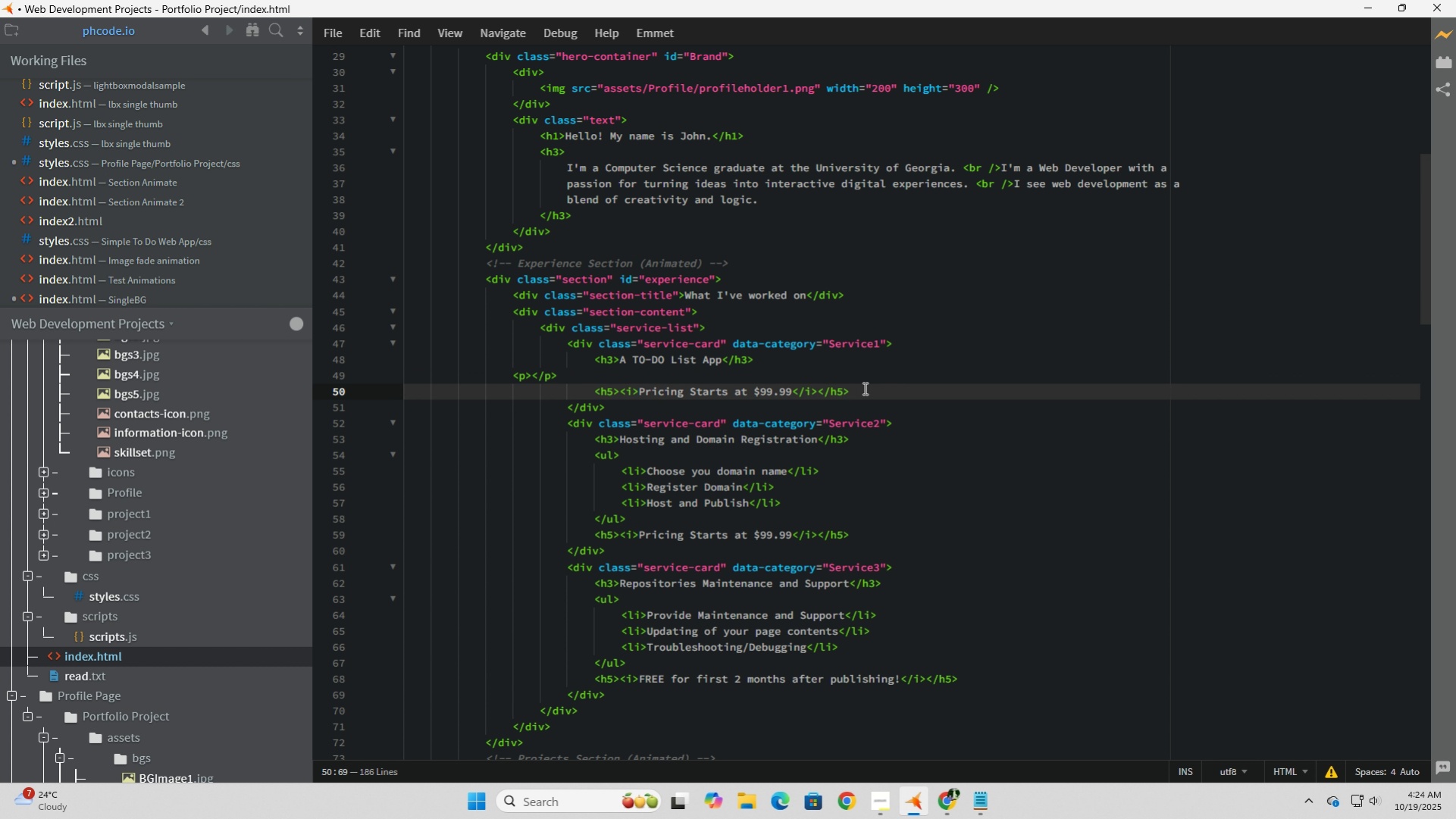 
left_click_drag(start_coordinate=[869, 388], to_coordinate=[329, 389])
 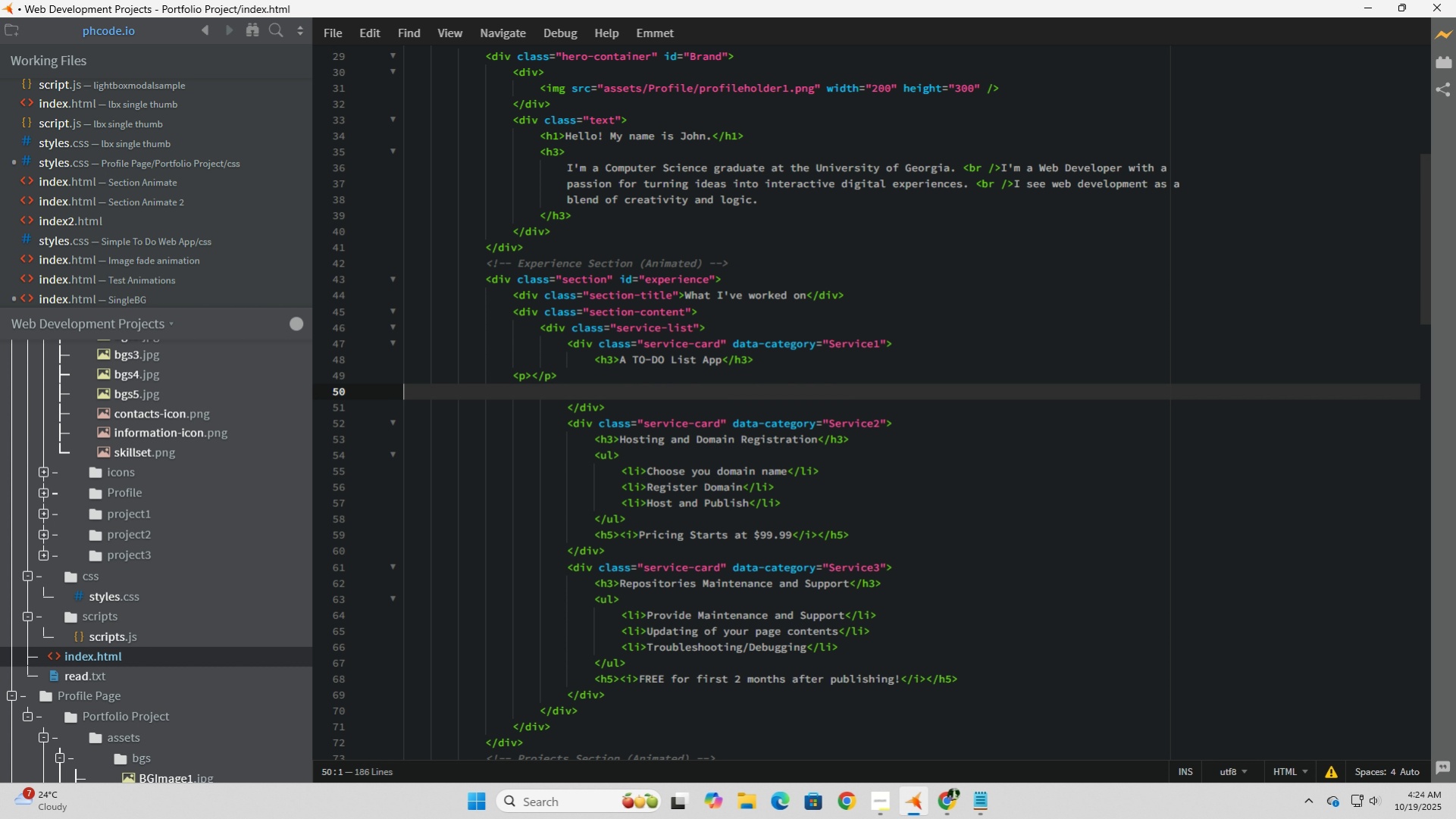 
key(Backspace)
 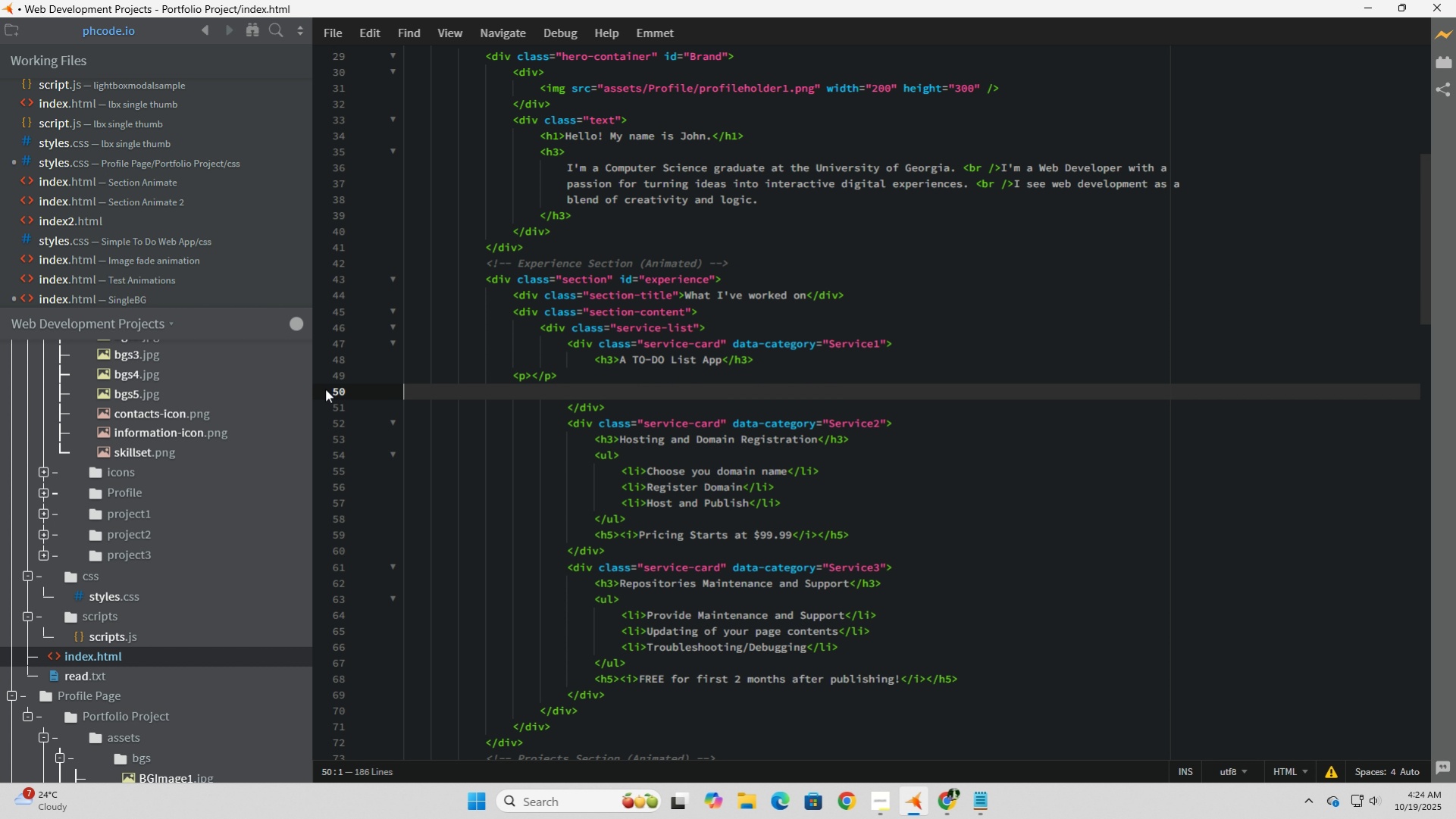 
key(Backspace)
 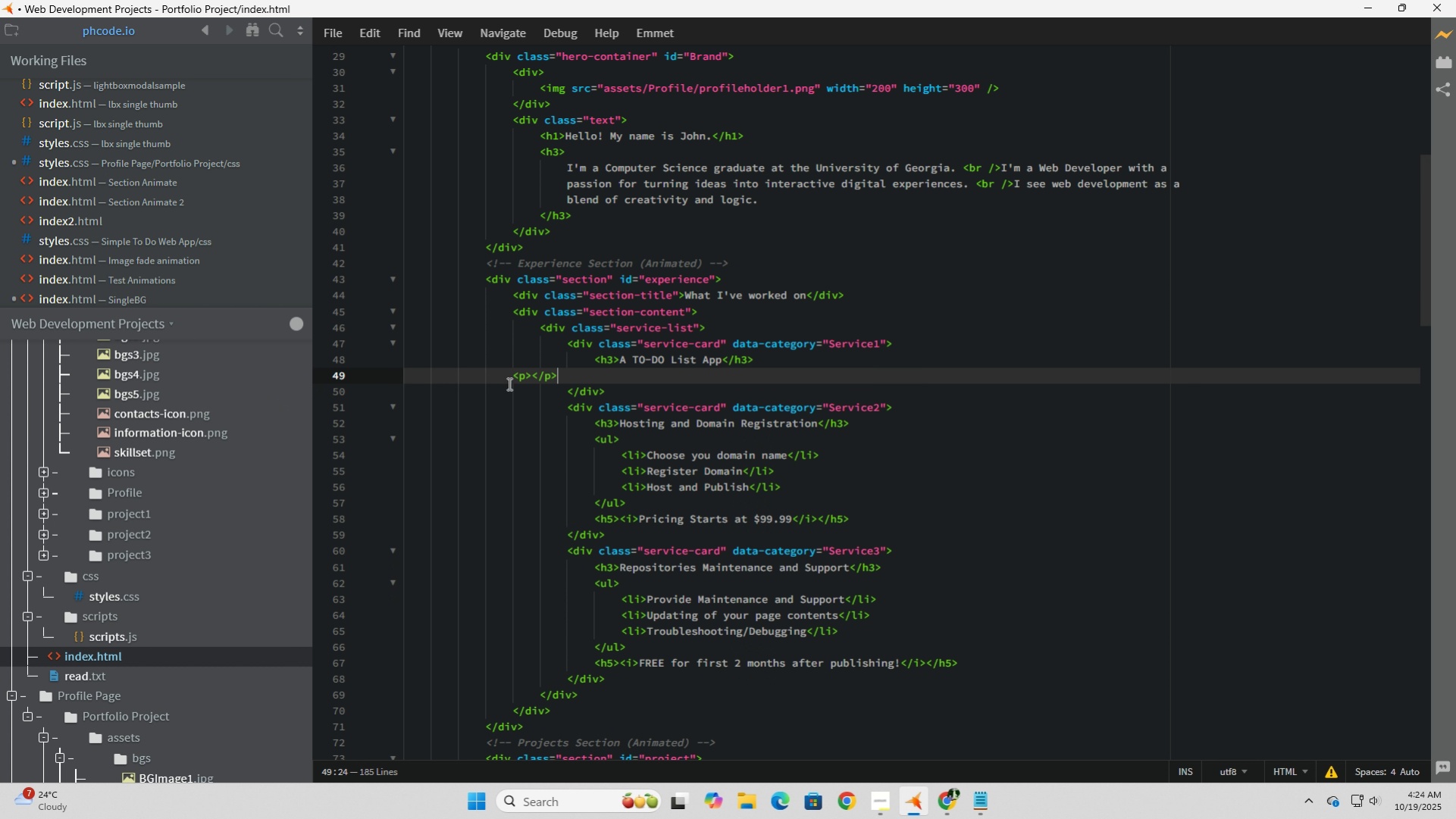 
left_click([510, 374])
 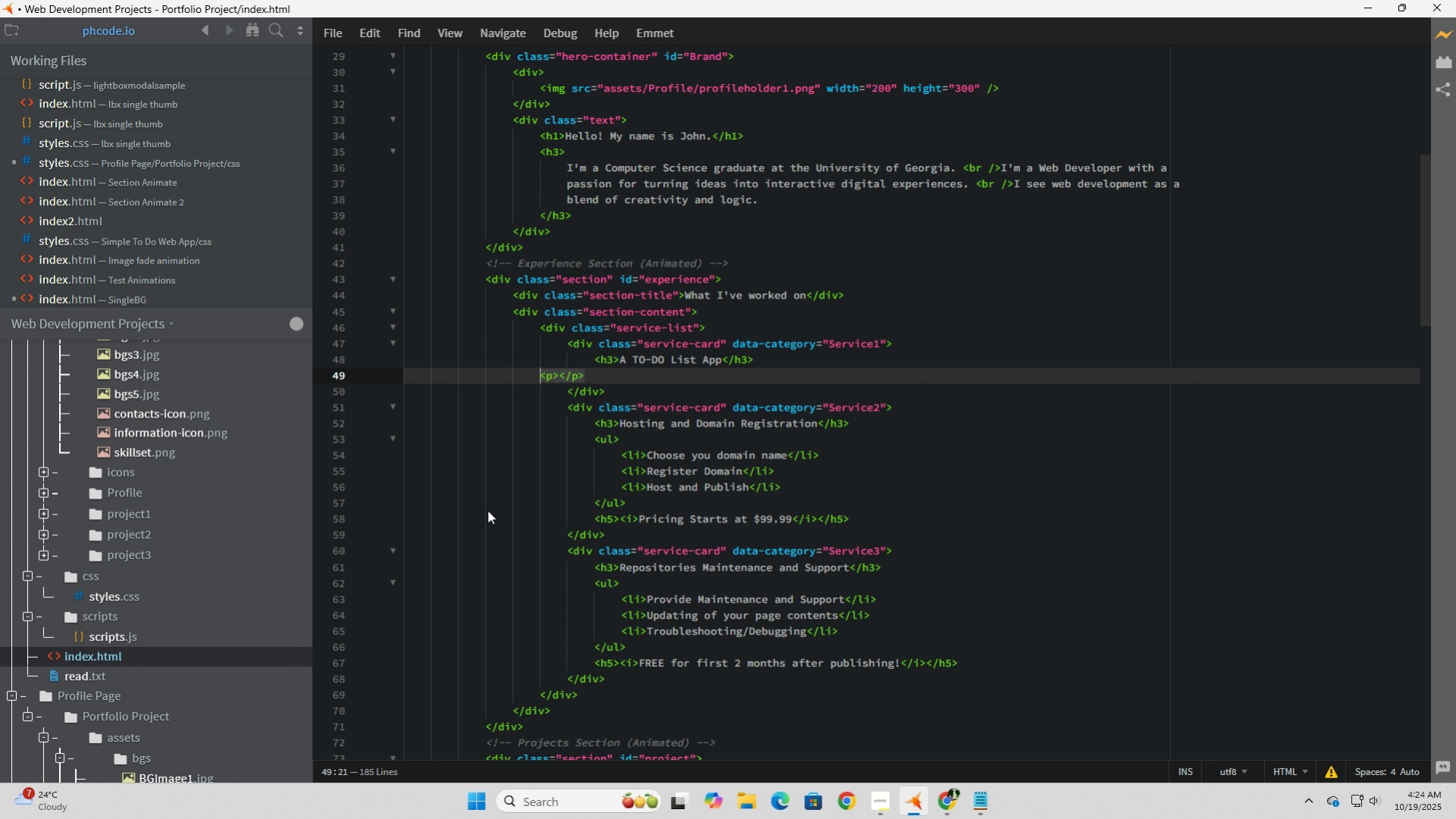 
key(Tab)
 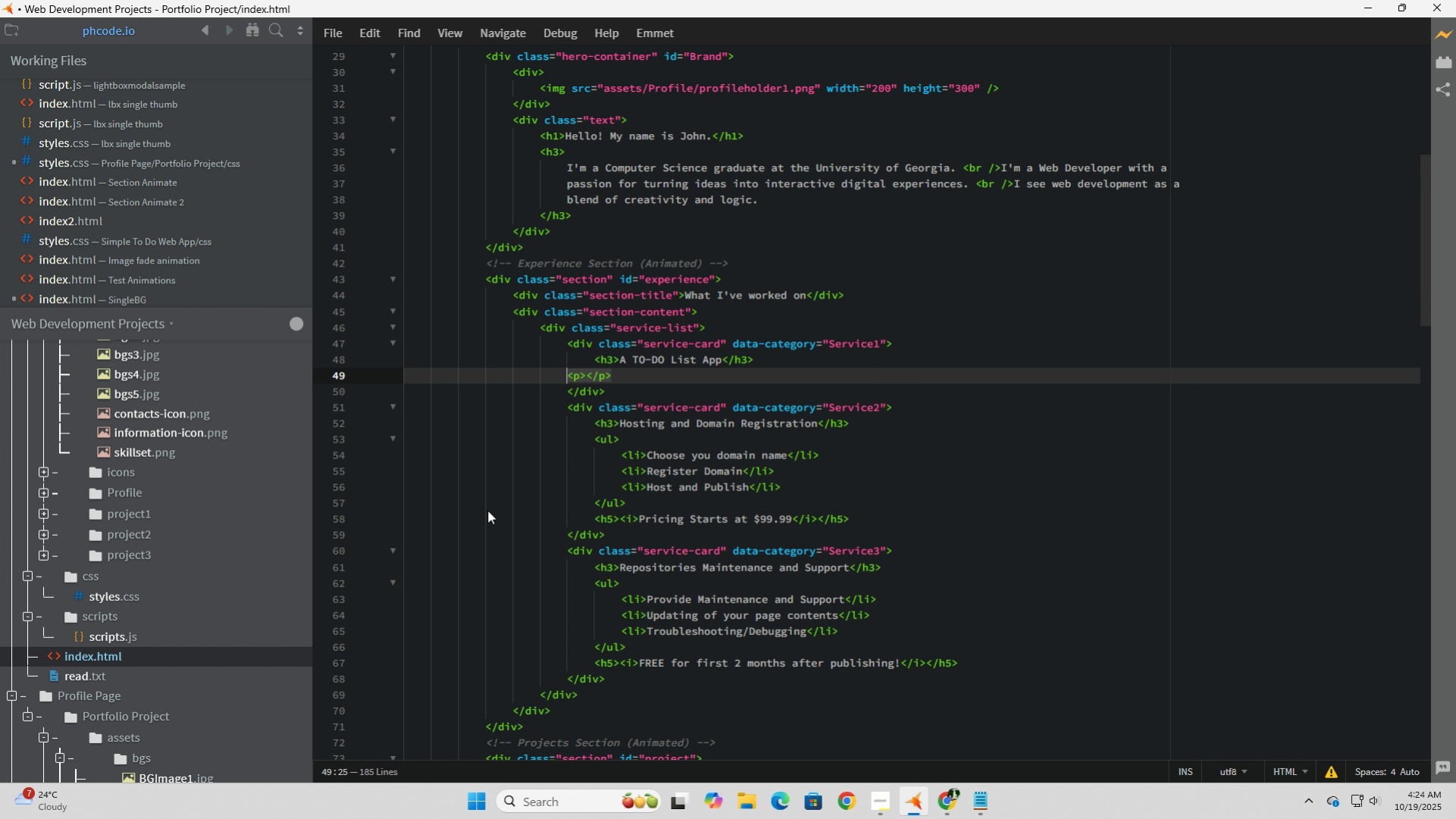 
key(Tab)
 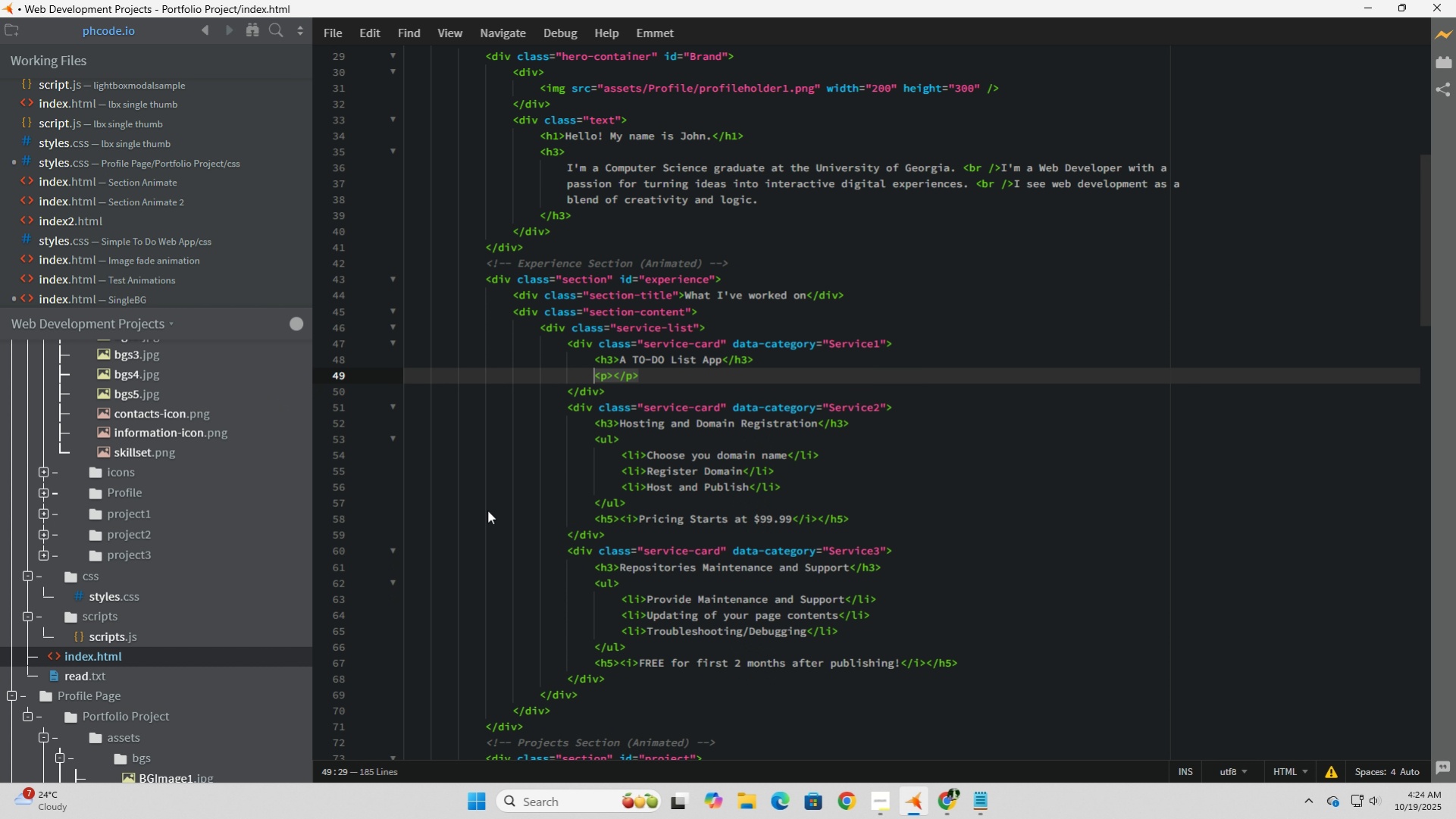 
key(Tab)
 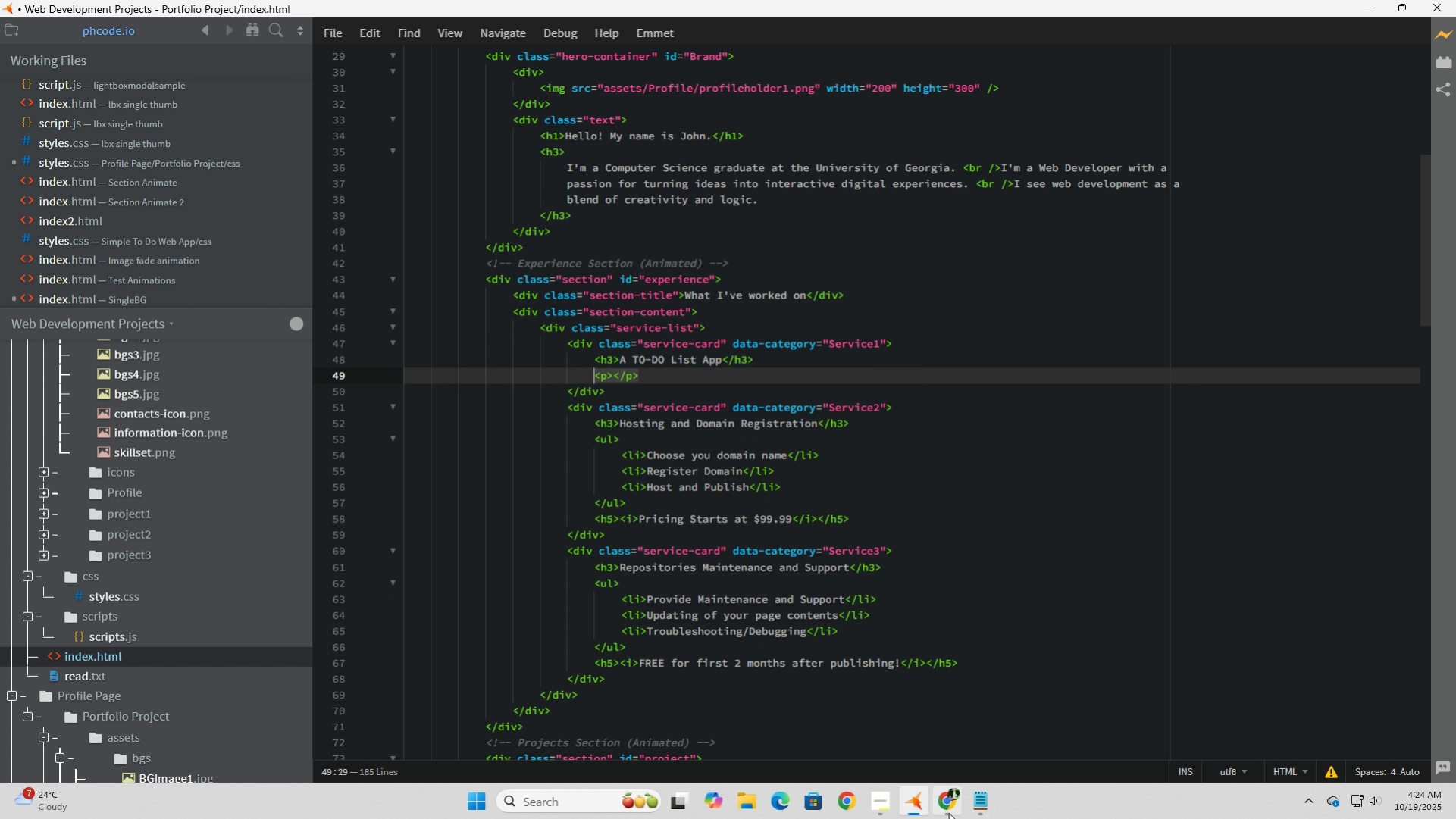 
left_click([935, 797])
 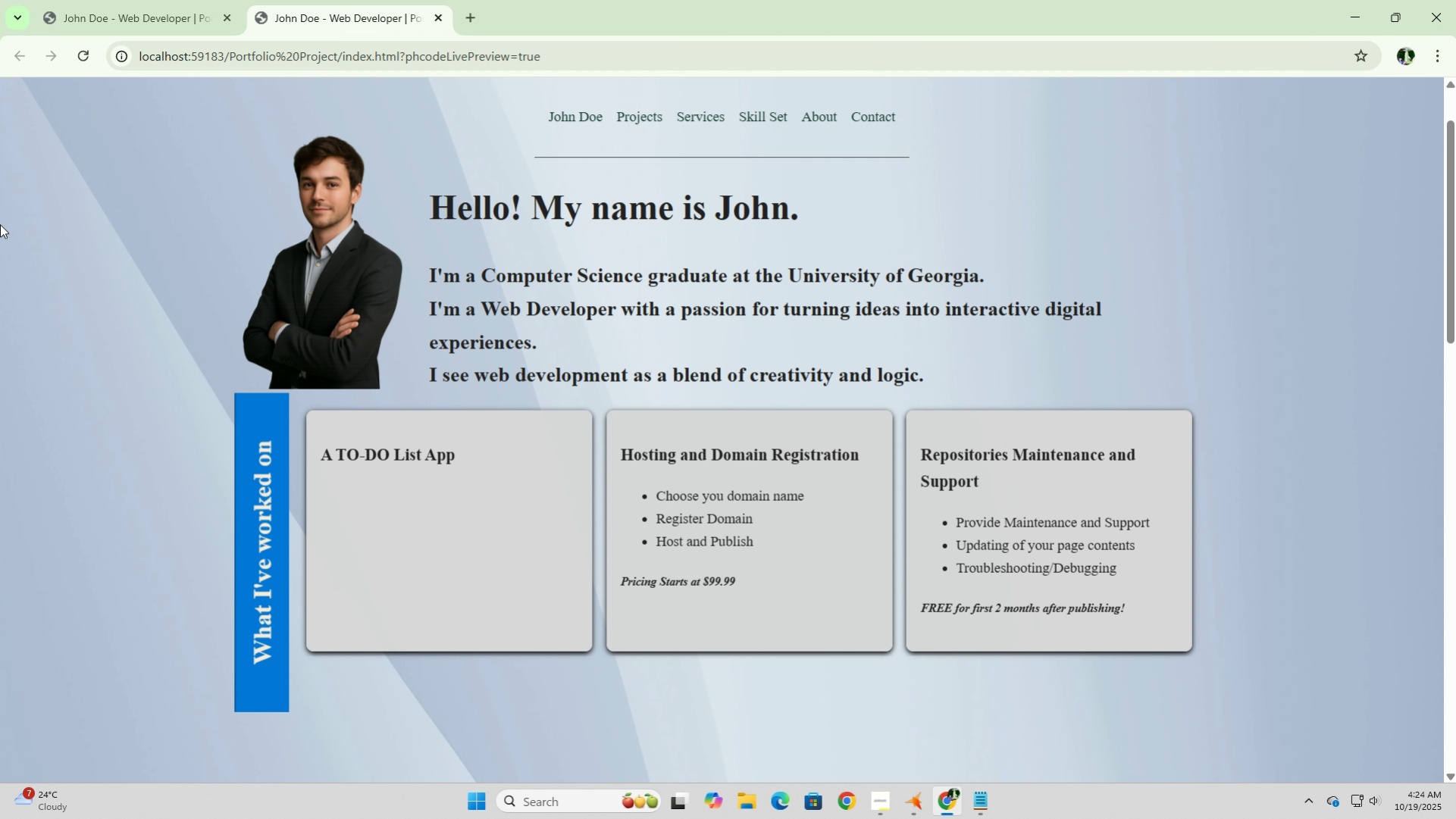 
left_click([82, 51])
 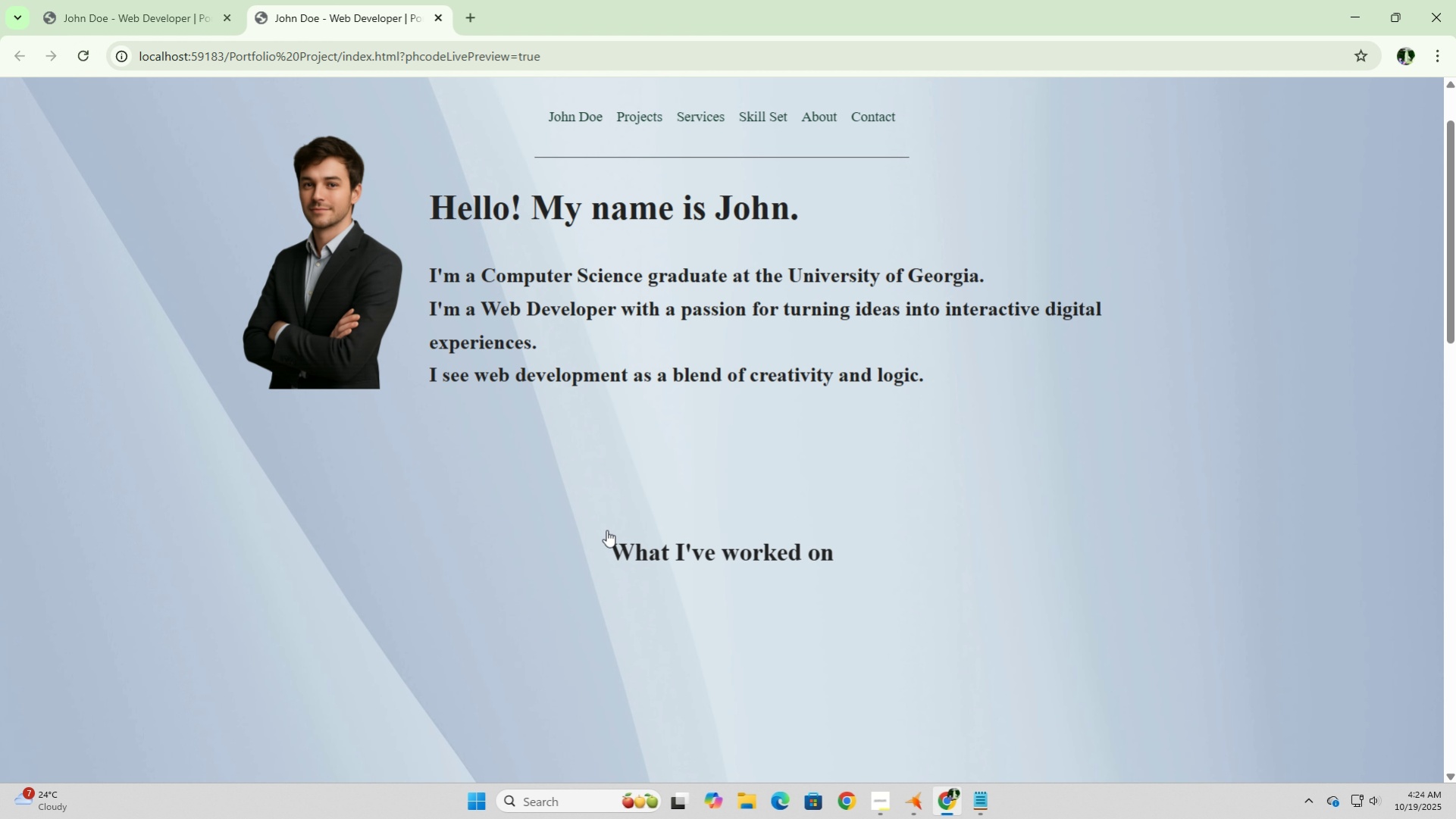 
left_click([609, 530])
 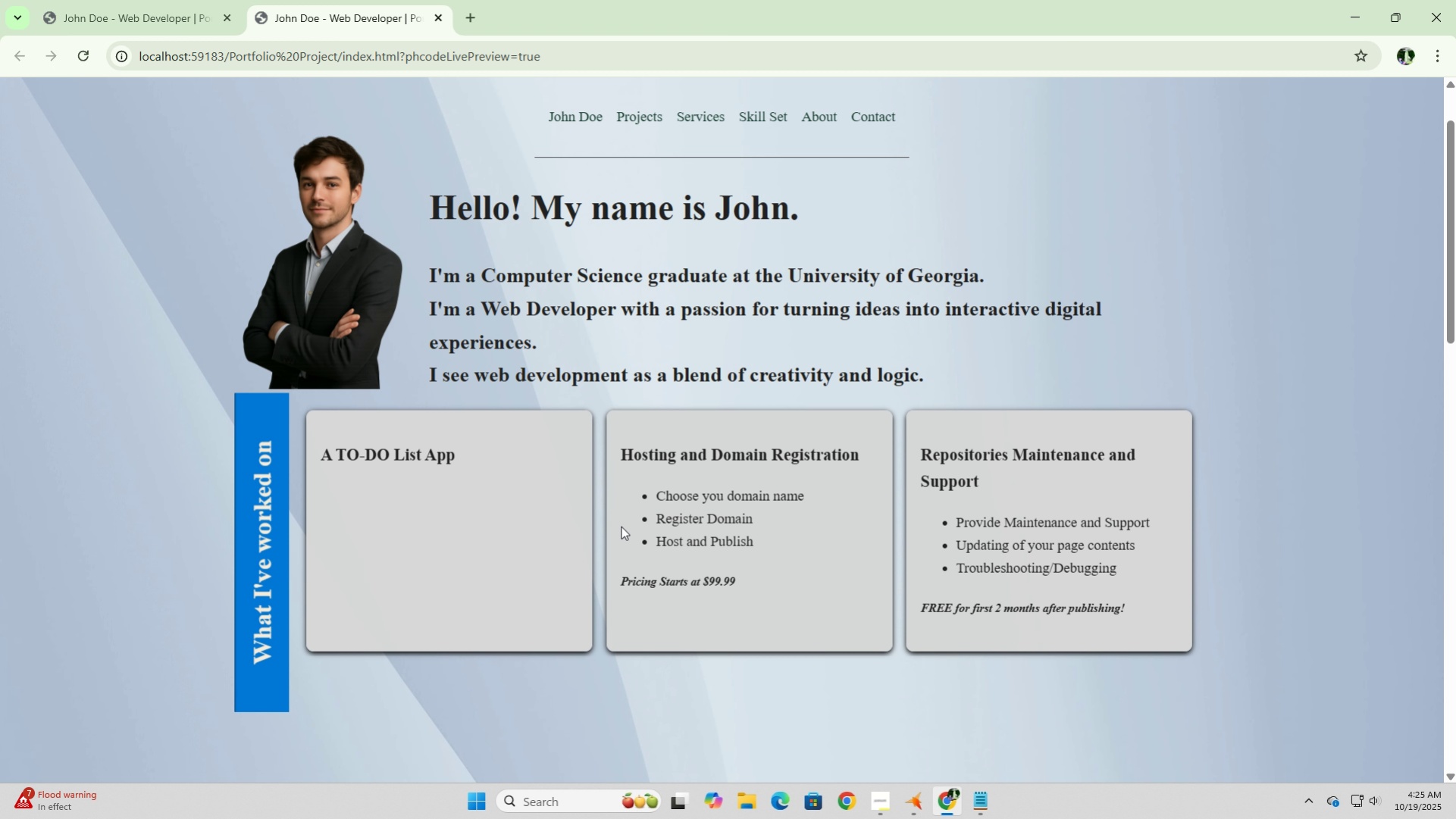 
wait(11.54)
 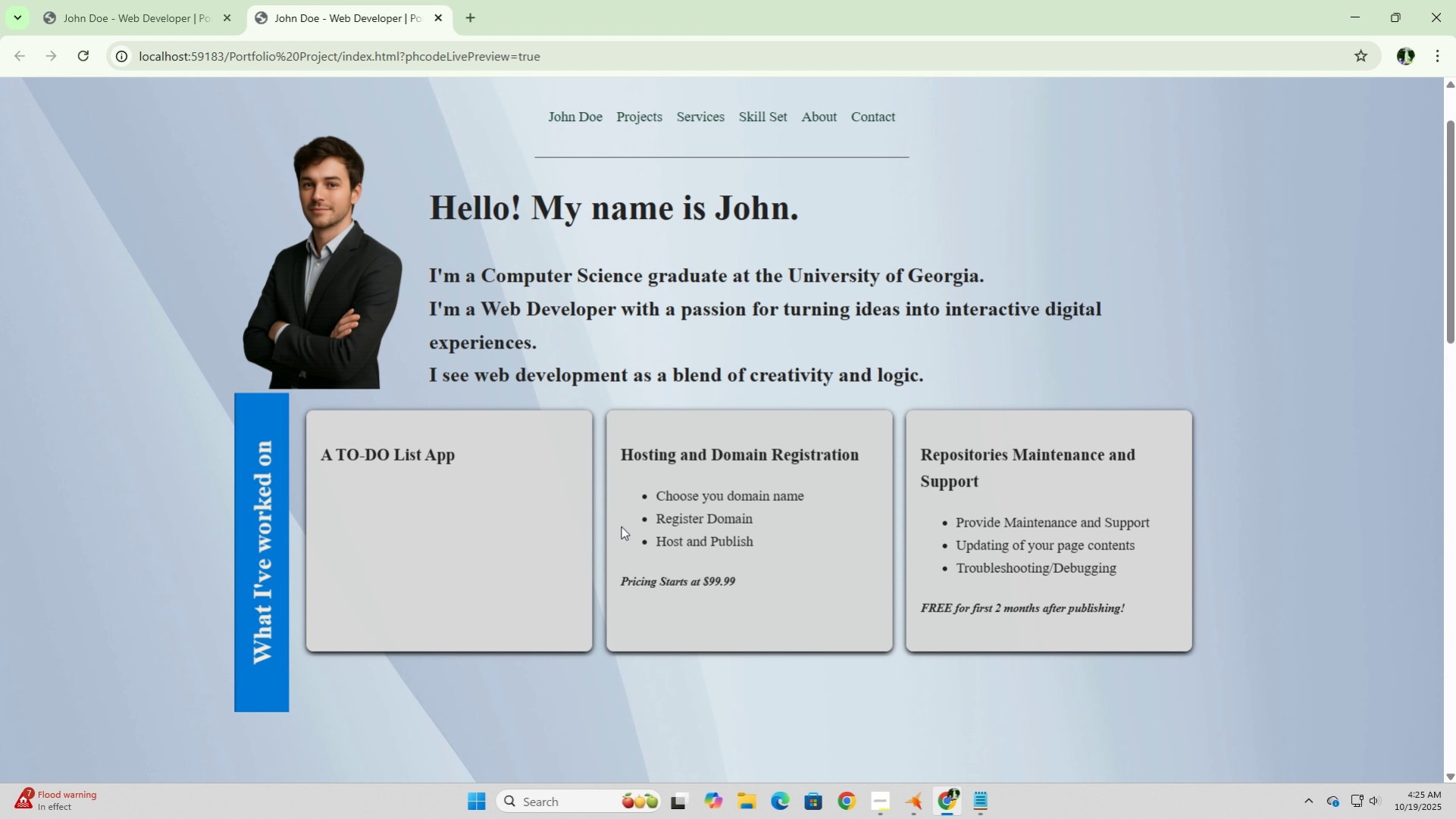 
left_click([407, 591])
 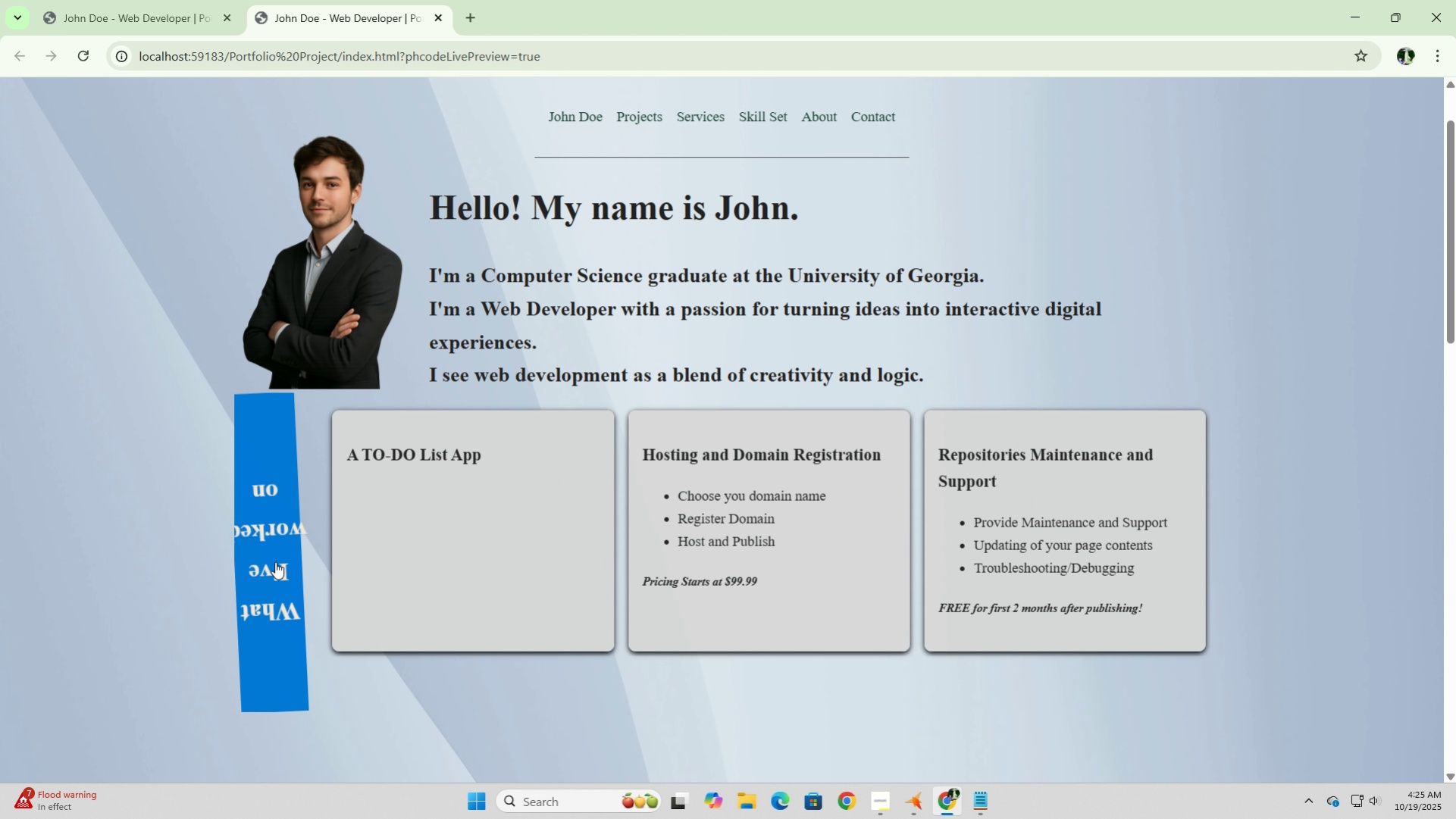 
left_click([275, 561])
 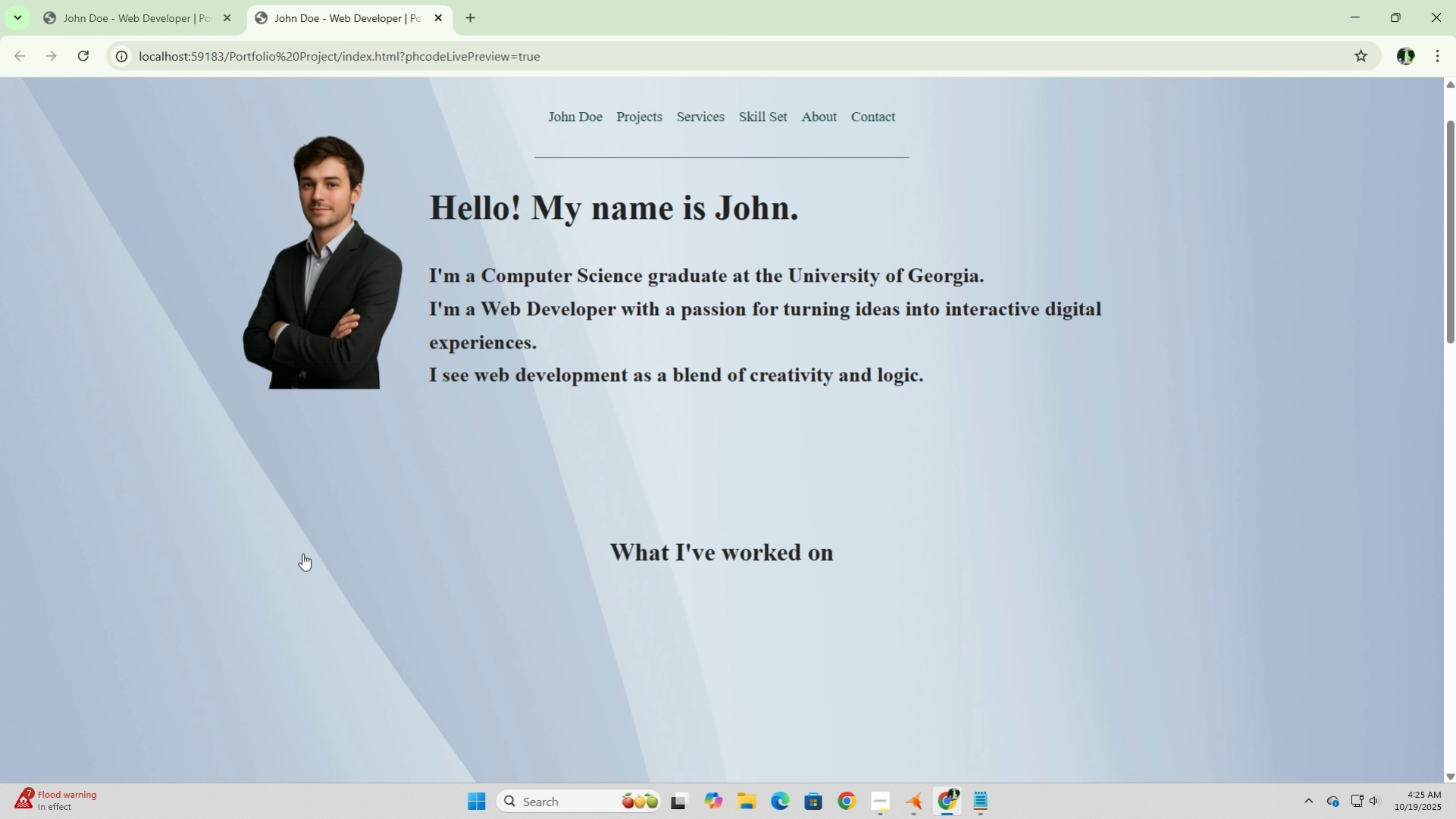 
scroll: coordinate [355, 545], scroll_direction: down, amount: 4.0
 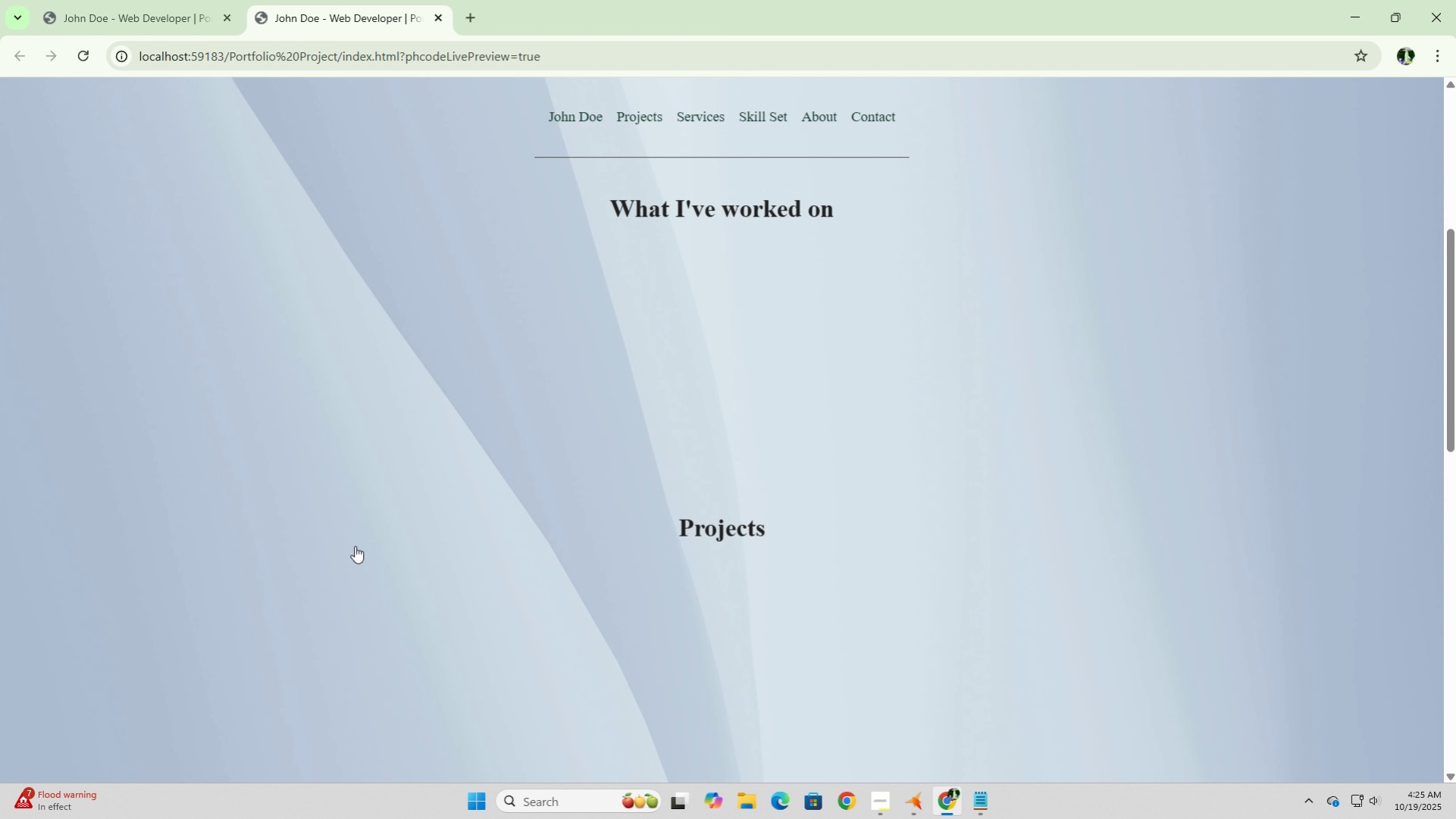 
scroll: coordinate [355, 545], scroll_direction: up, amount: 1.0
 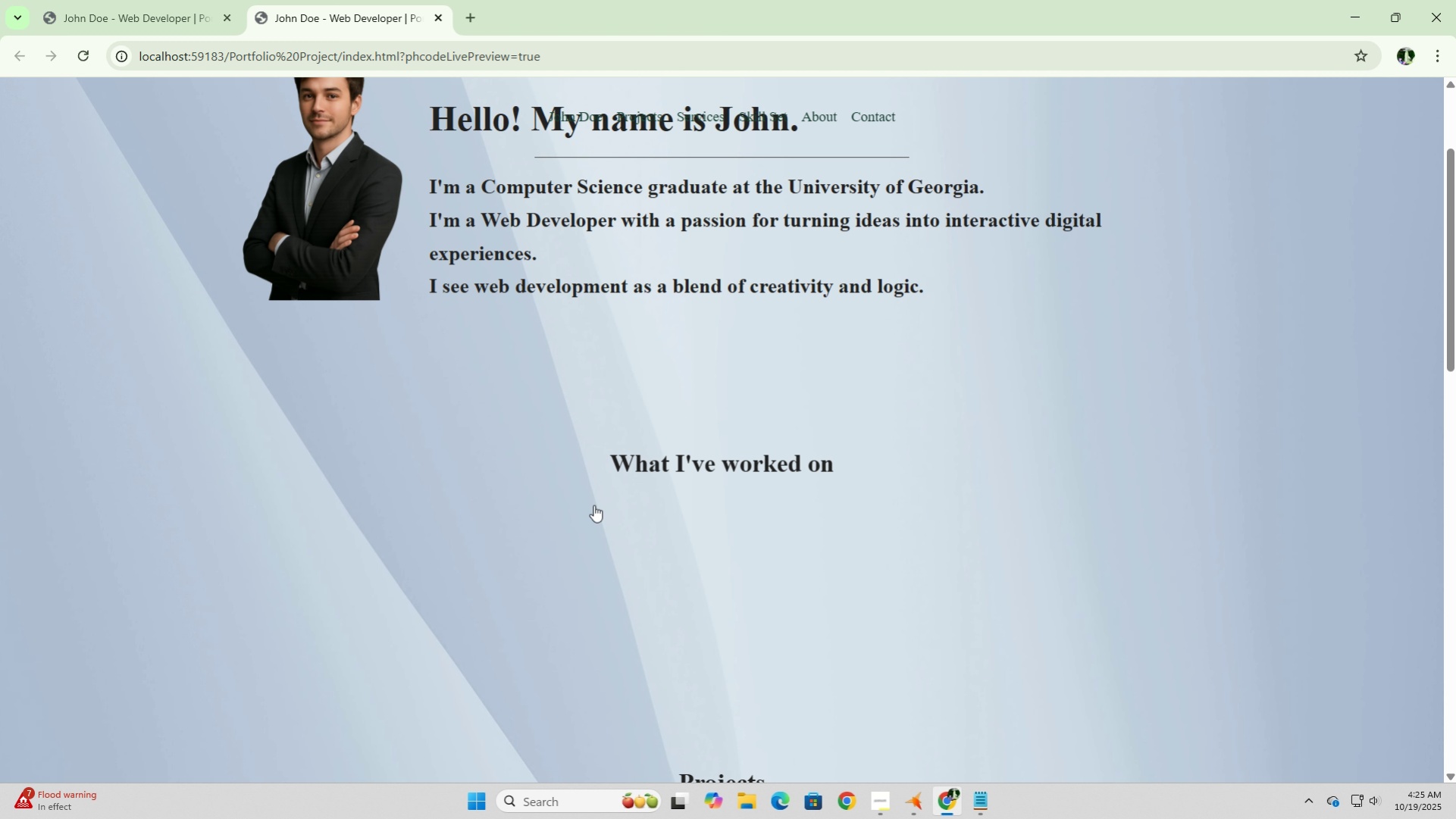 
wait(5.21)
 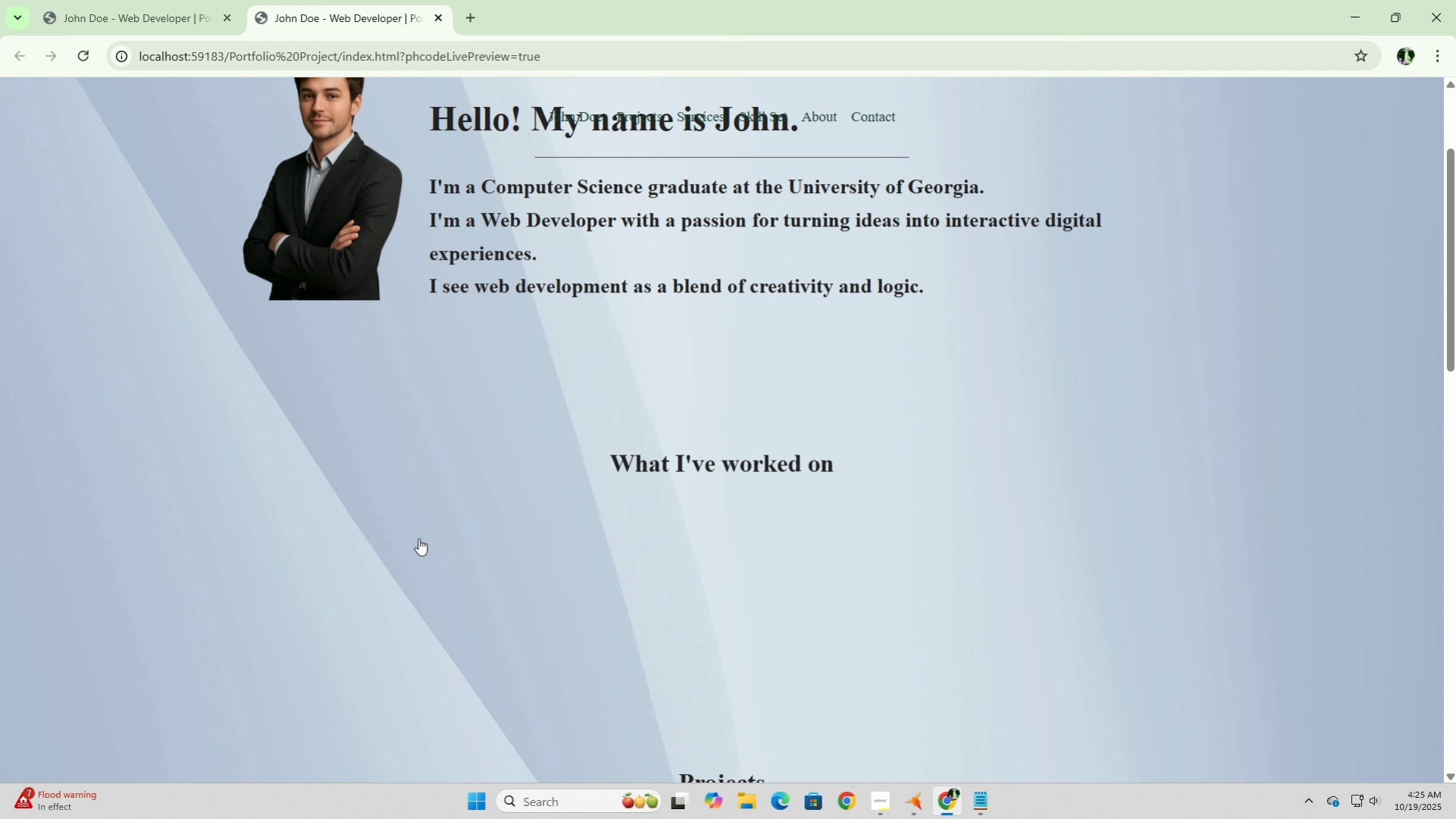 
left_click([915, 808])
 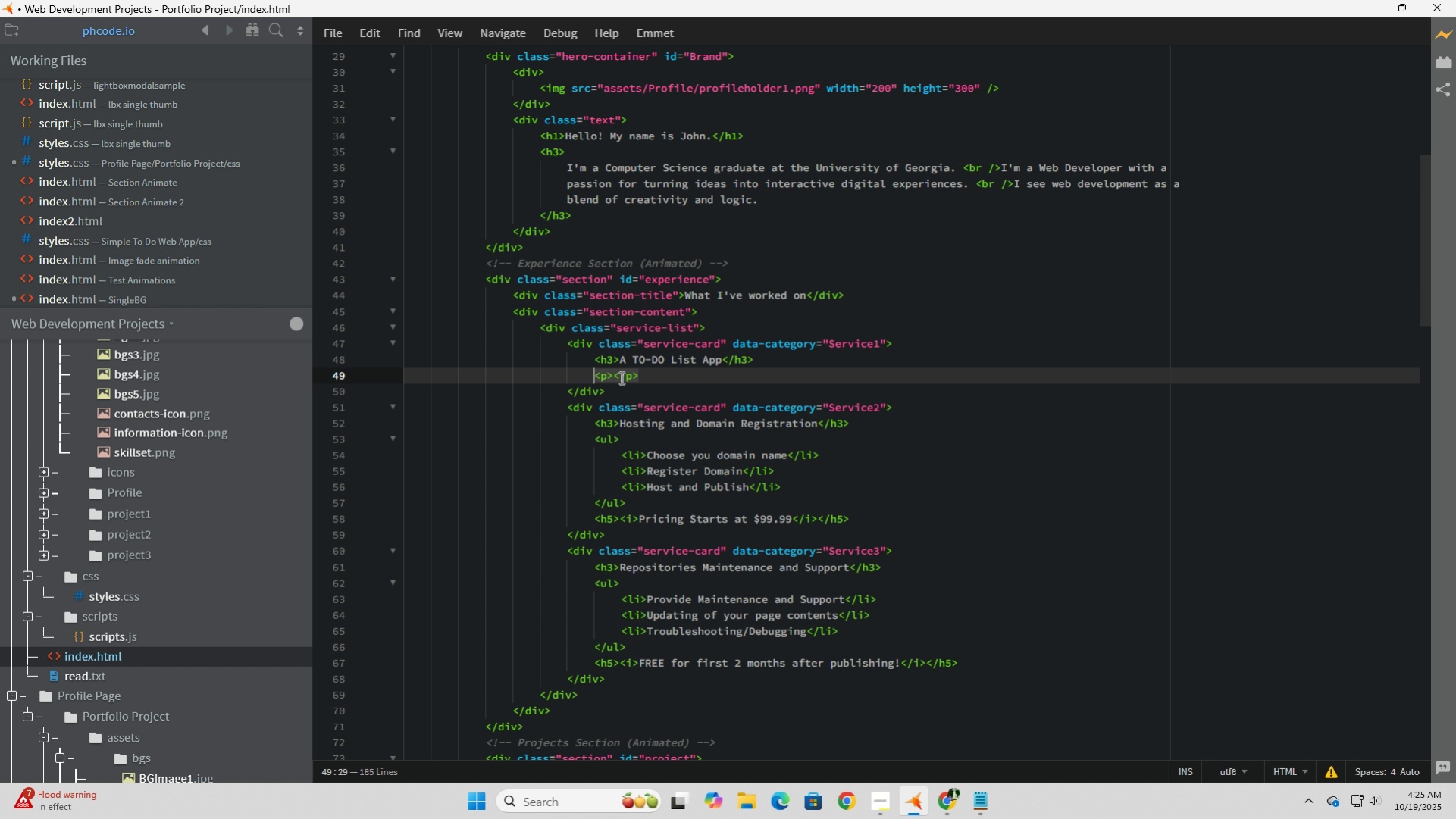 
left_click([615, 375])
 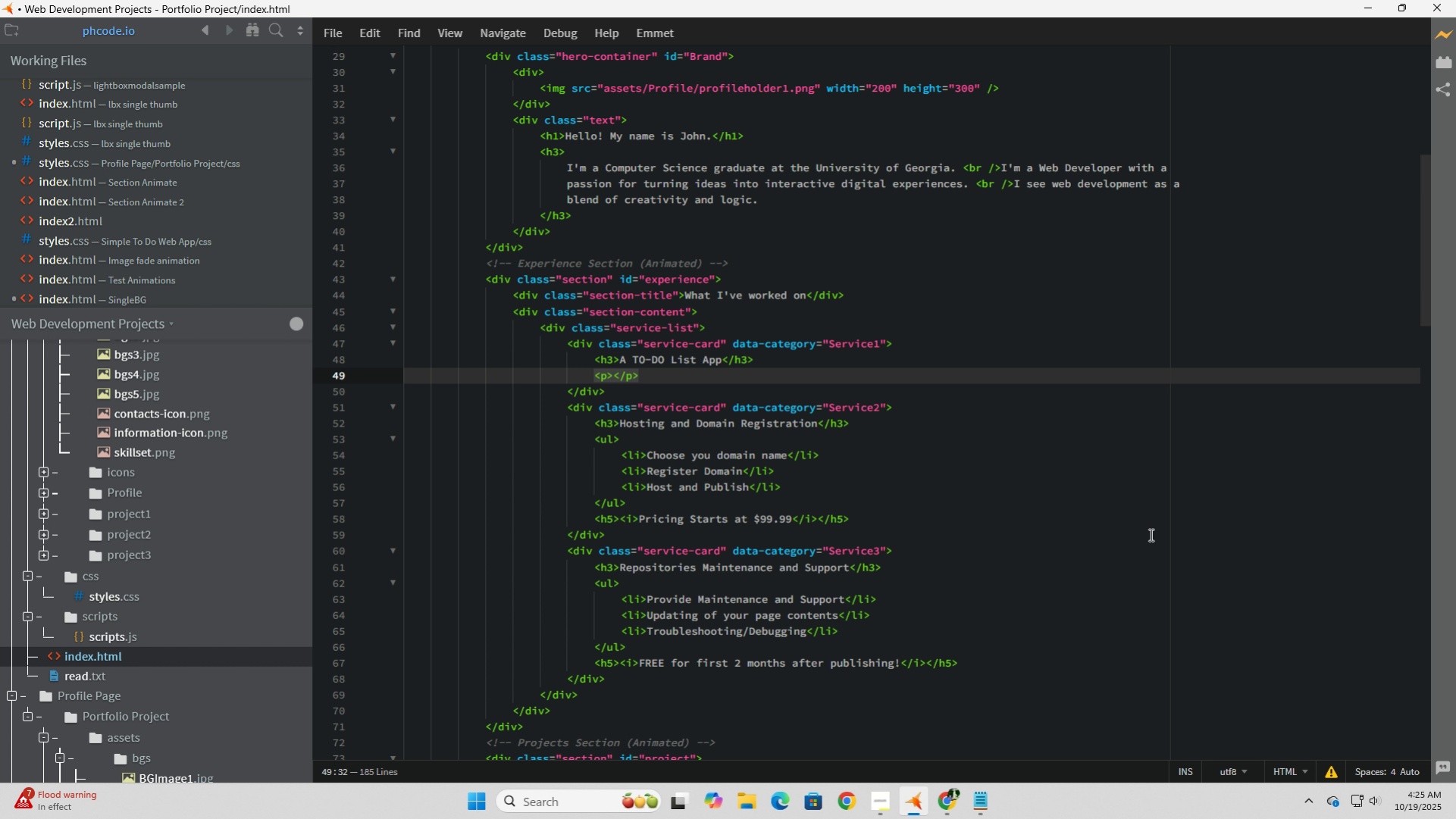 
wait(5.74)
 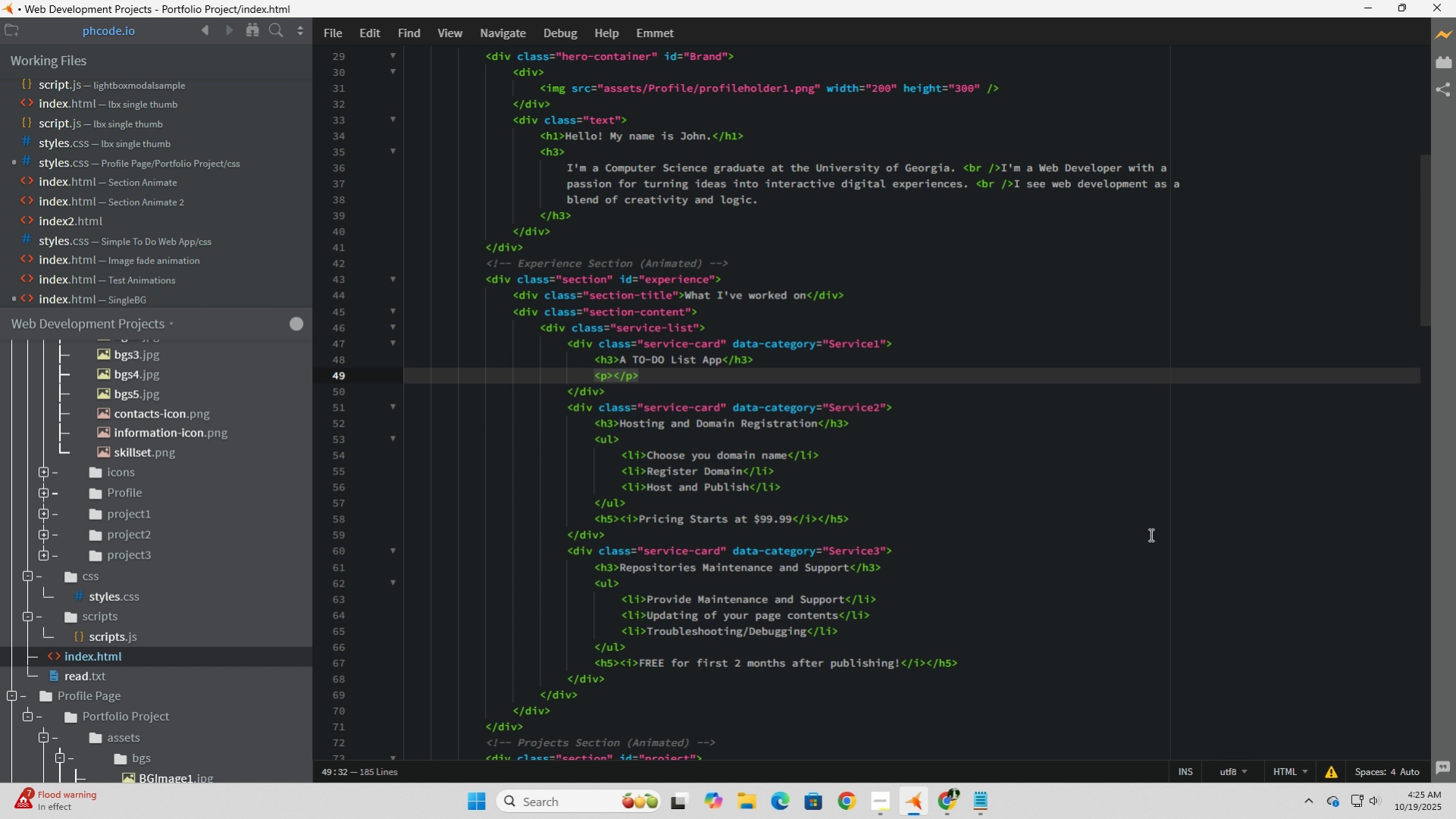 
key(Space)
 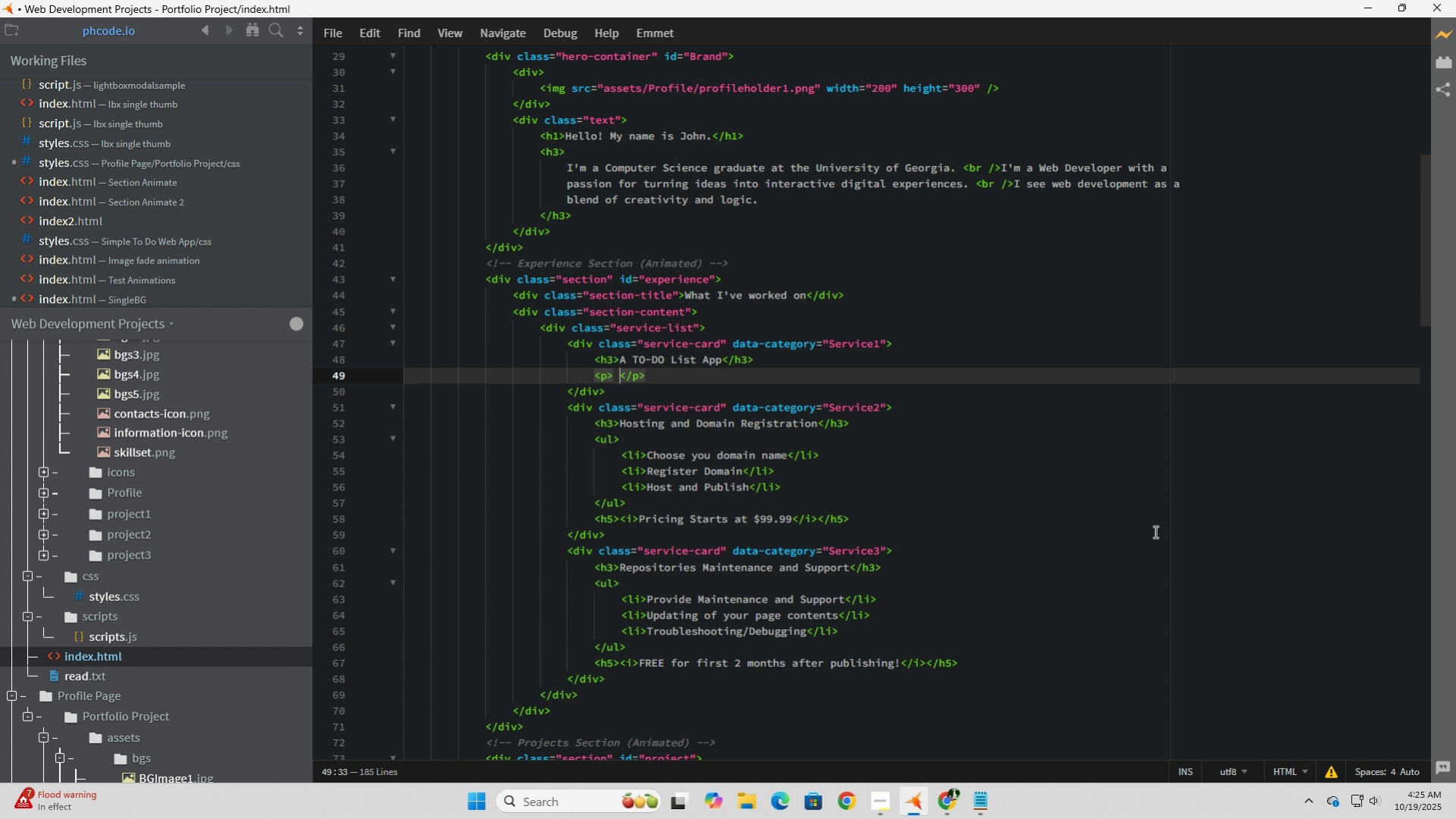 
key(Backspace)
 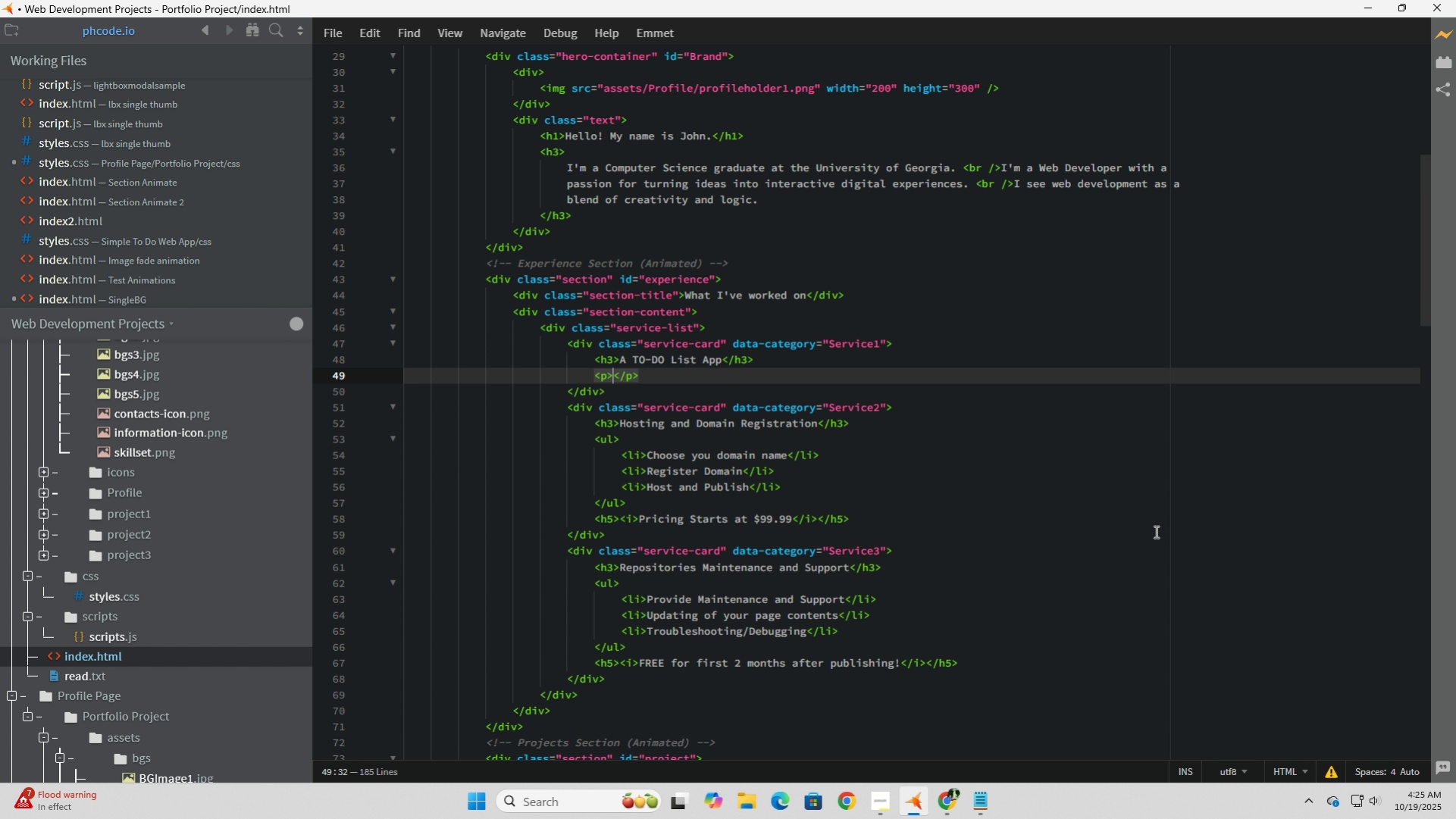 
wait(6.7)
 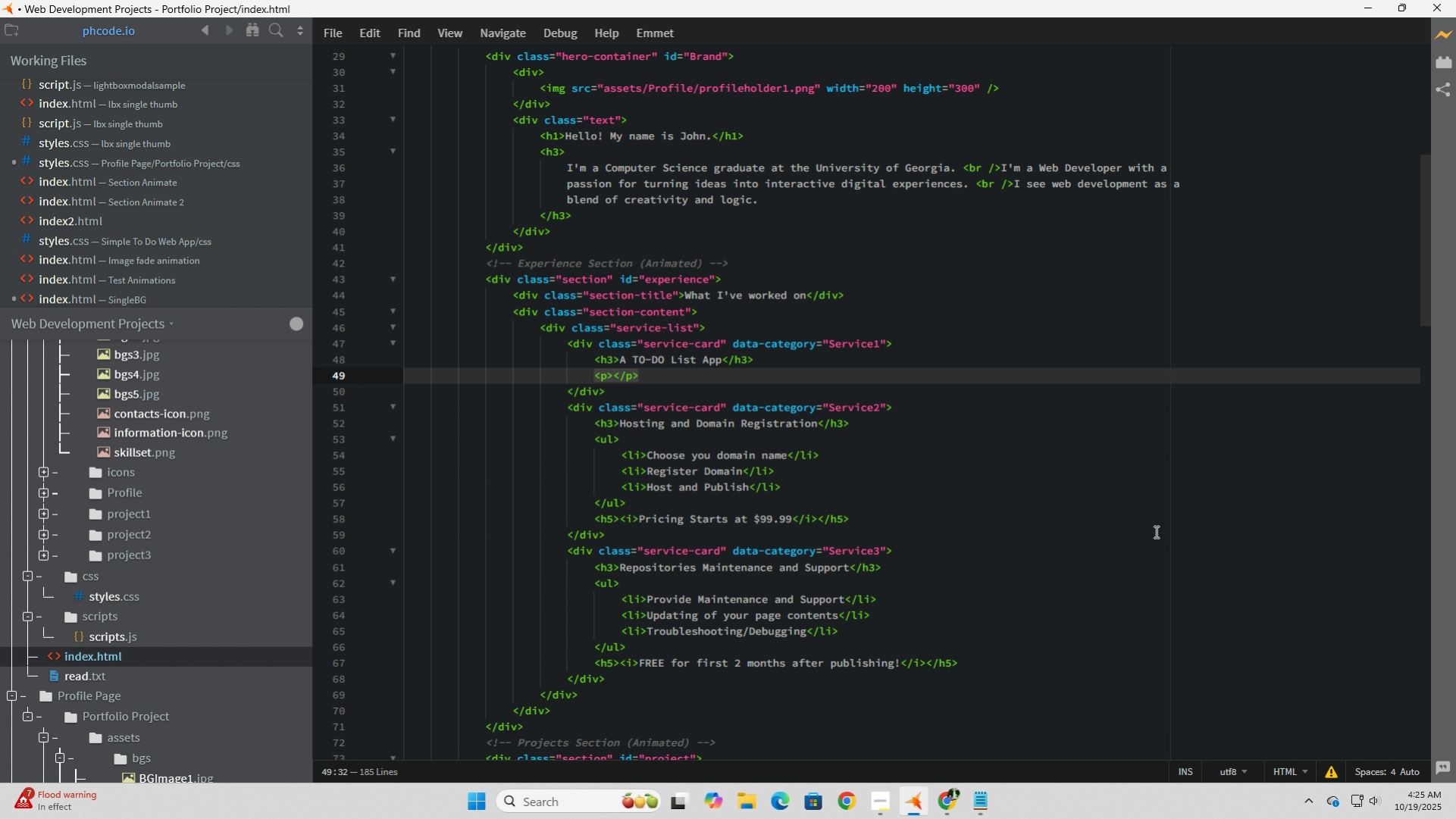 
key(Shift+A)
 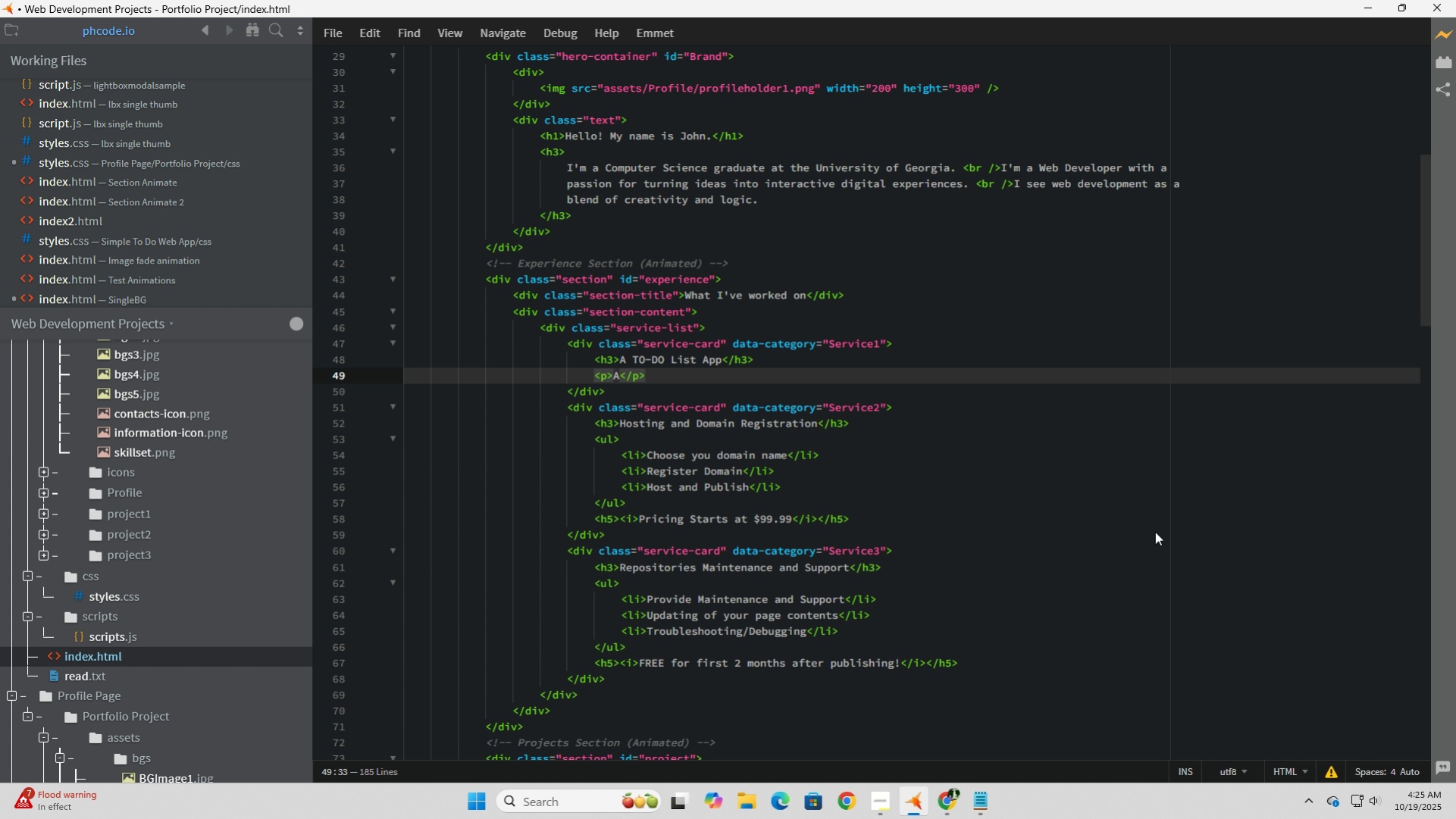 
key(Backspace)
type(This )
 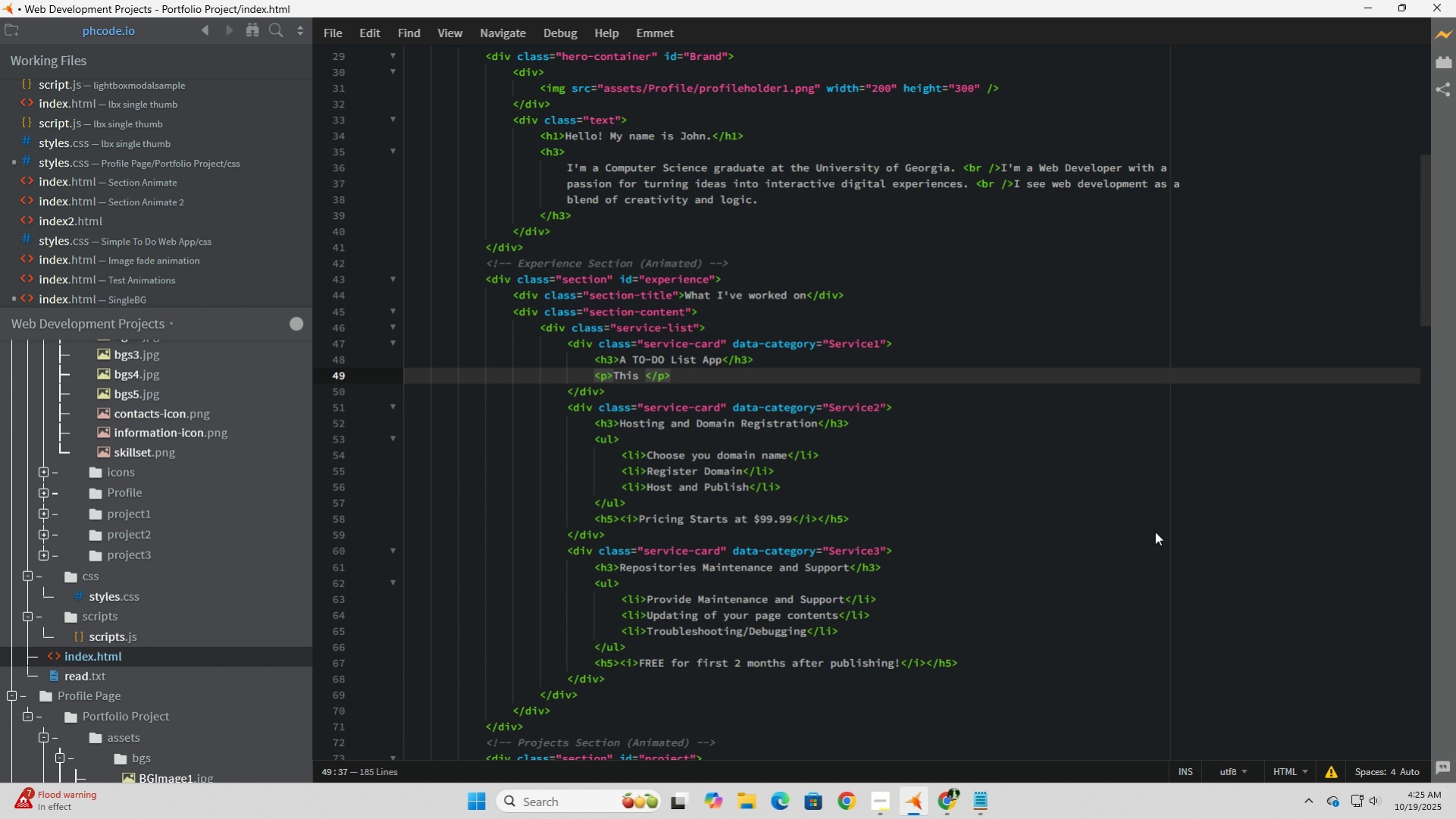 
type(app has local storage support for saving tasks)
 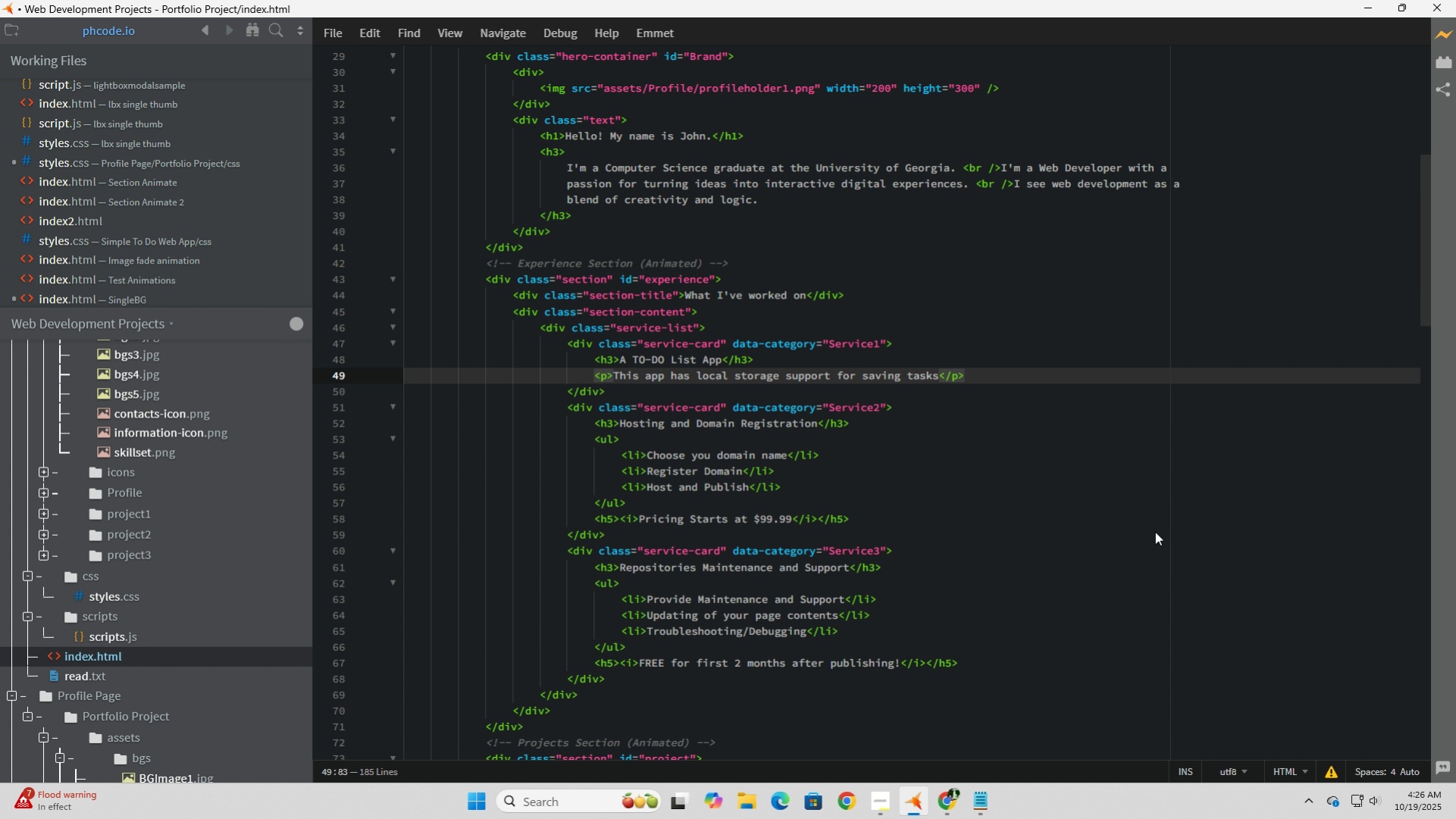 
wait(9.62)
 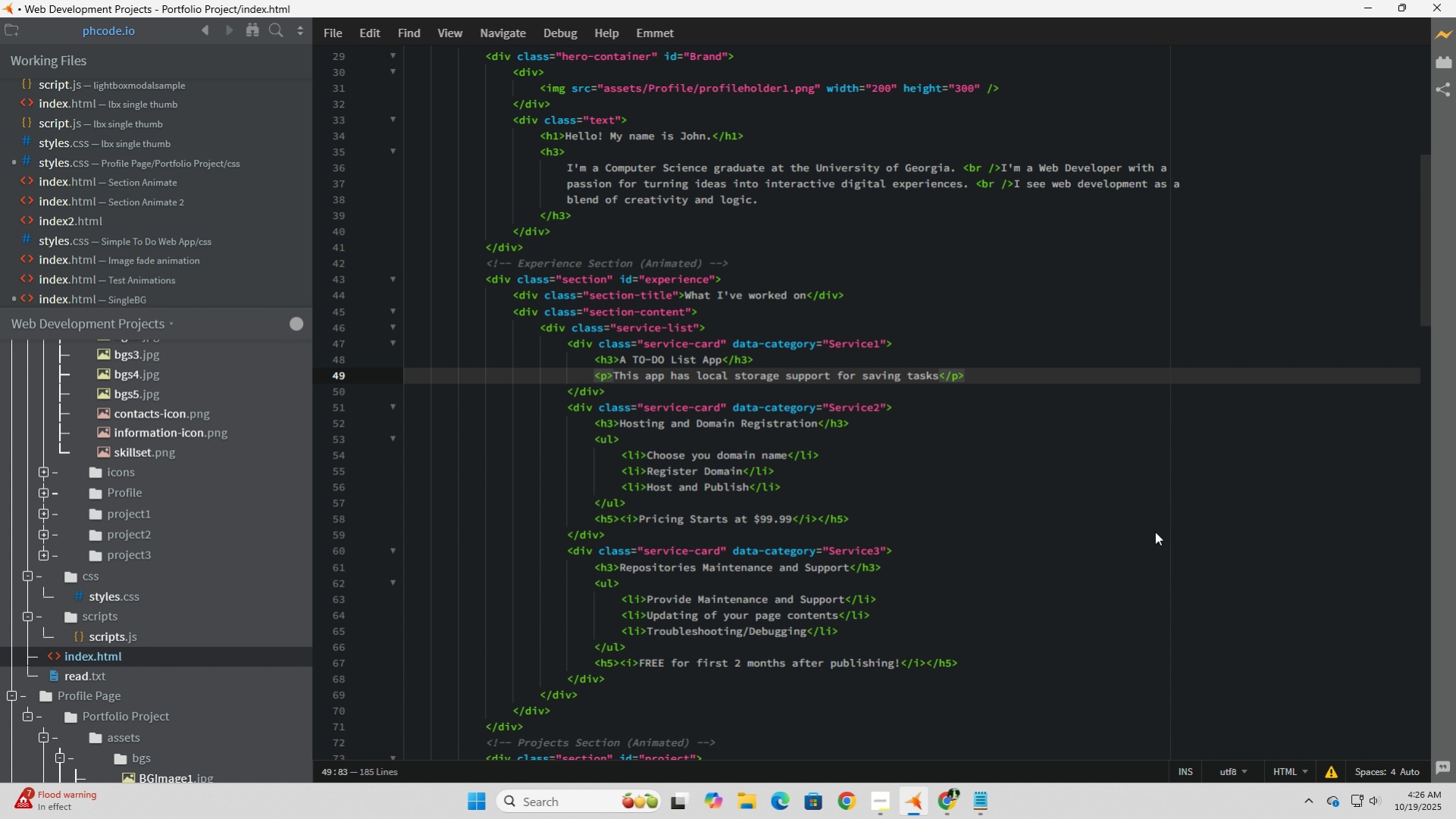 
left_click([947, 801])
 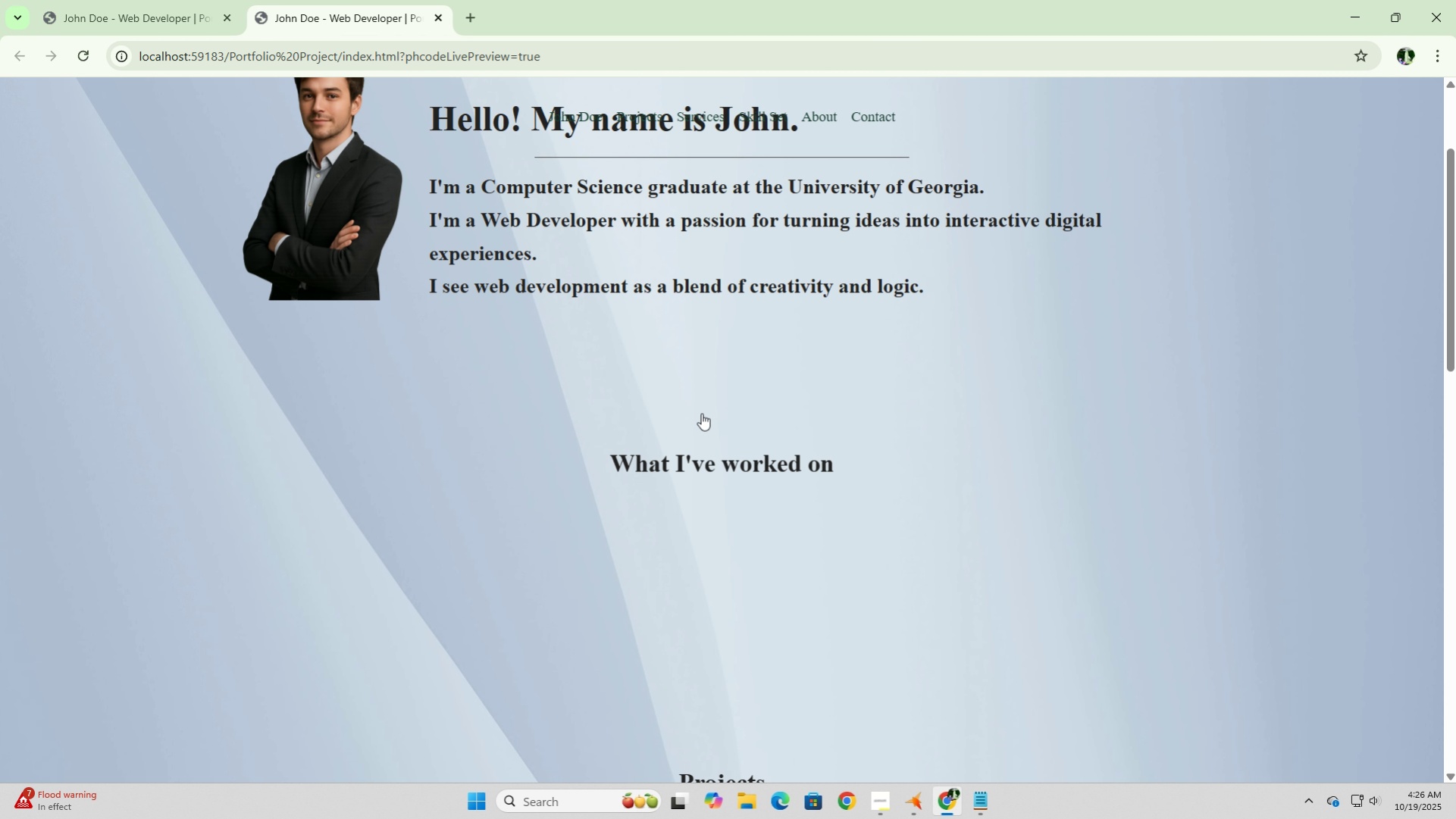 
left_click([701, 413])
 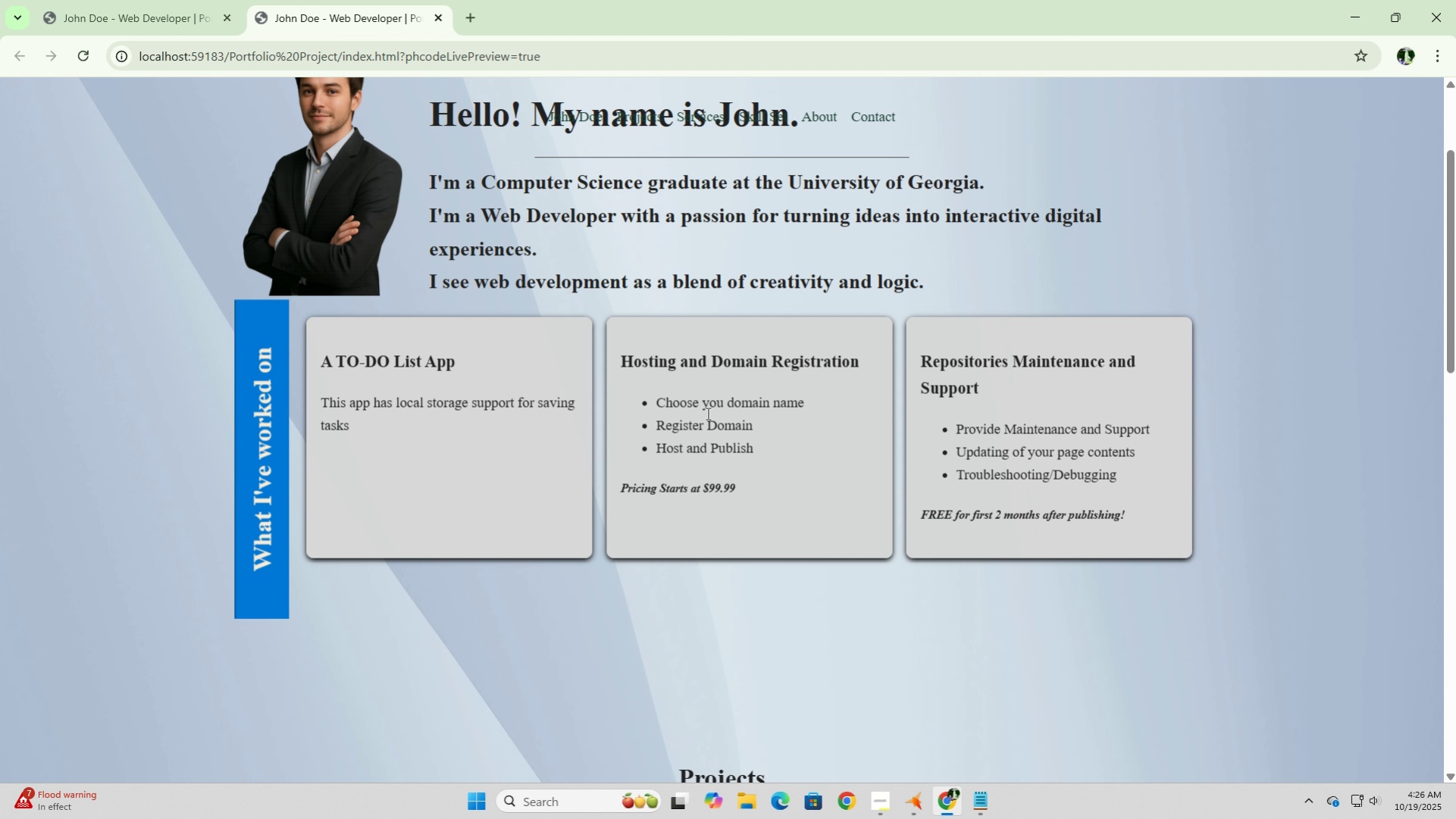 
wait(10.2)
 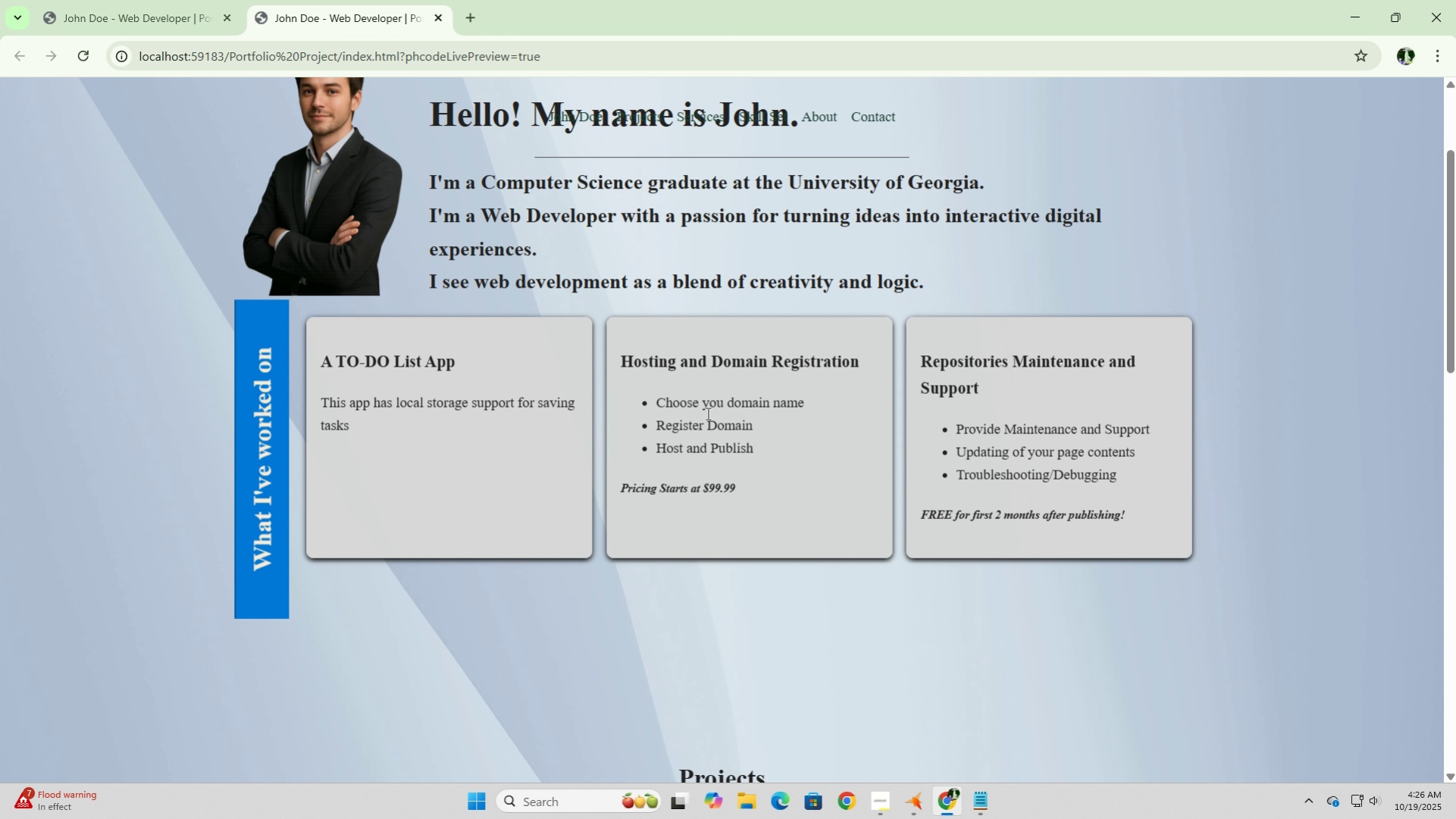 
scroll: coordinate [706, 413], scroll_direction: down, amount: 2.0
 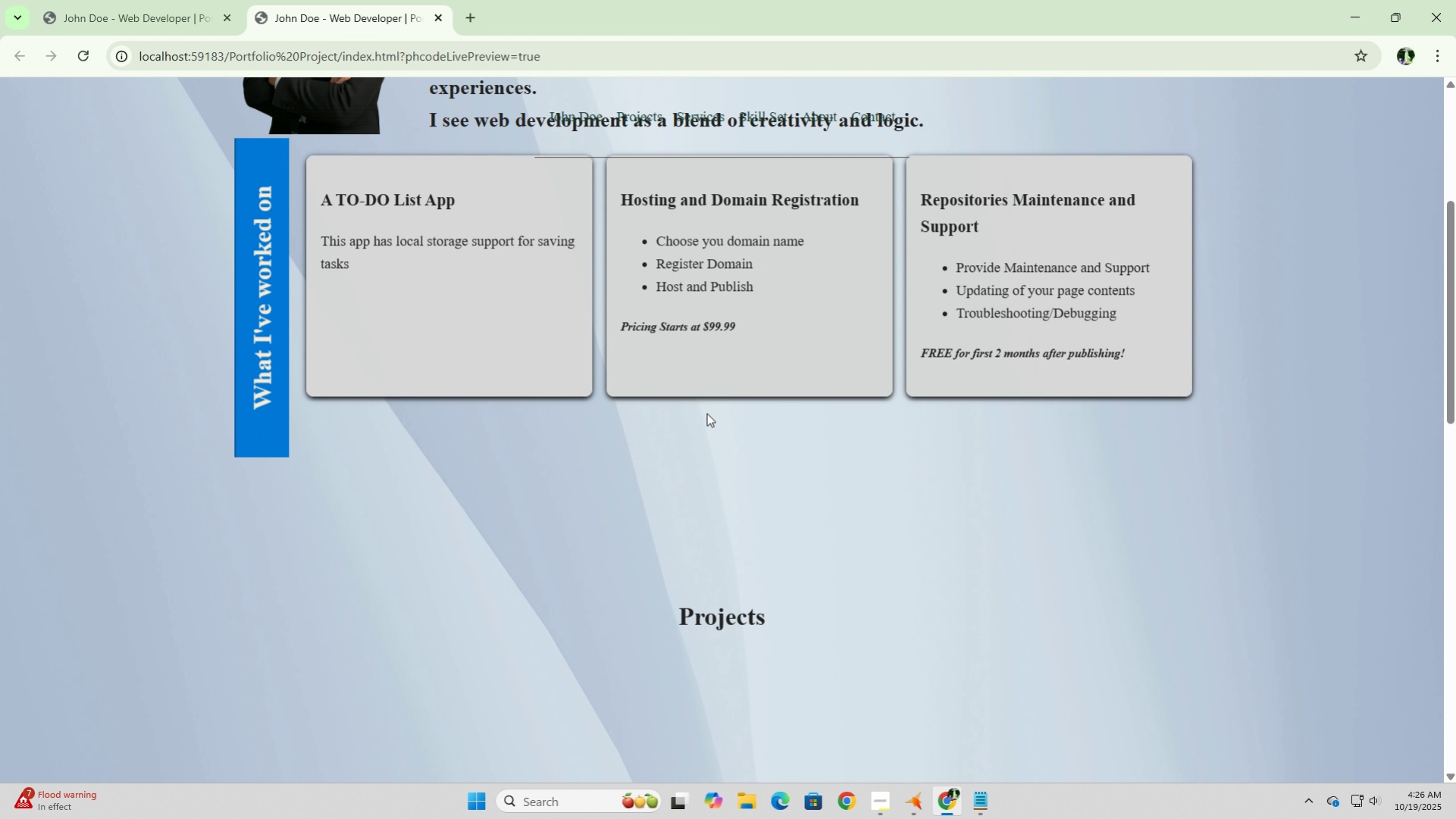 
scroll: coordinate [706, 413], scroll_direction: up, amount: 2.0
 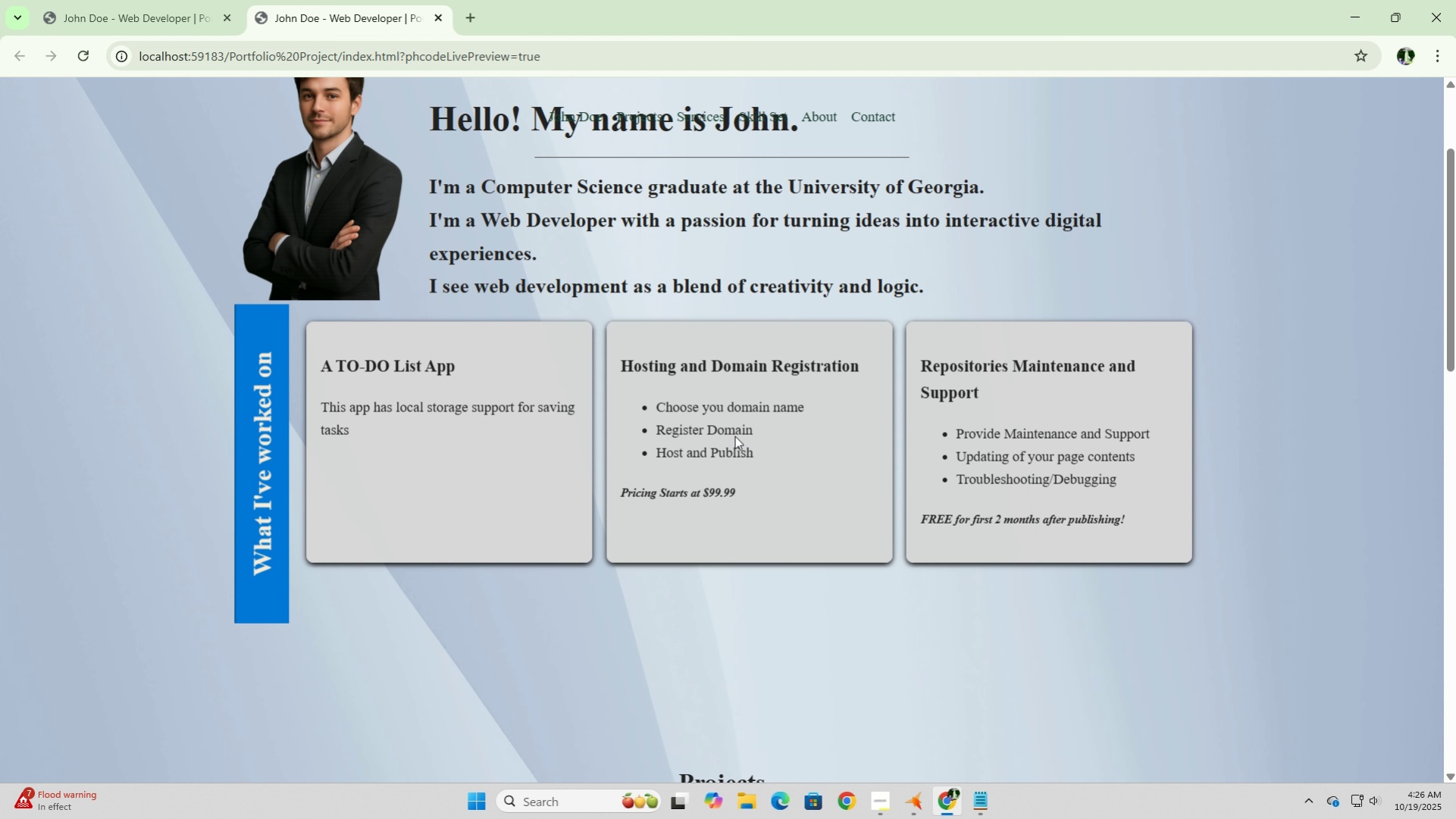 
wait(7.03)
 